 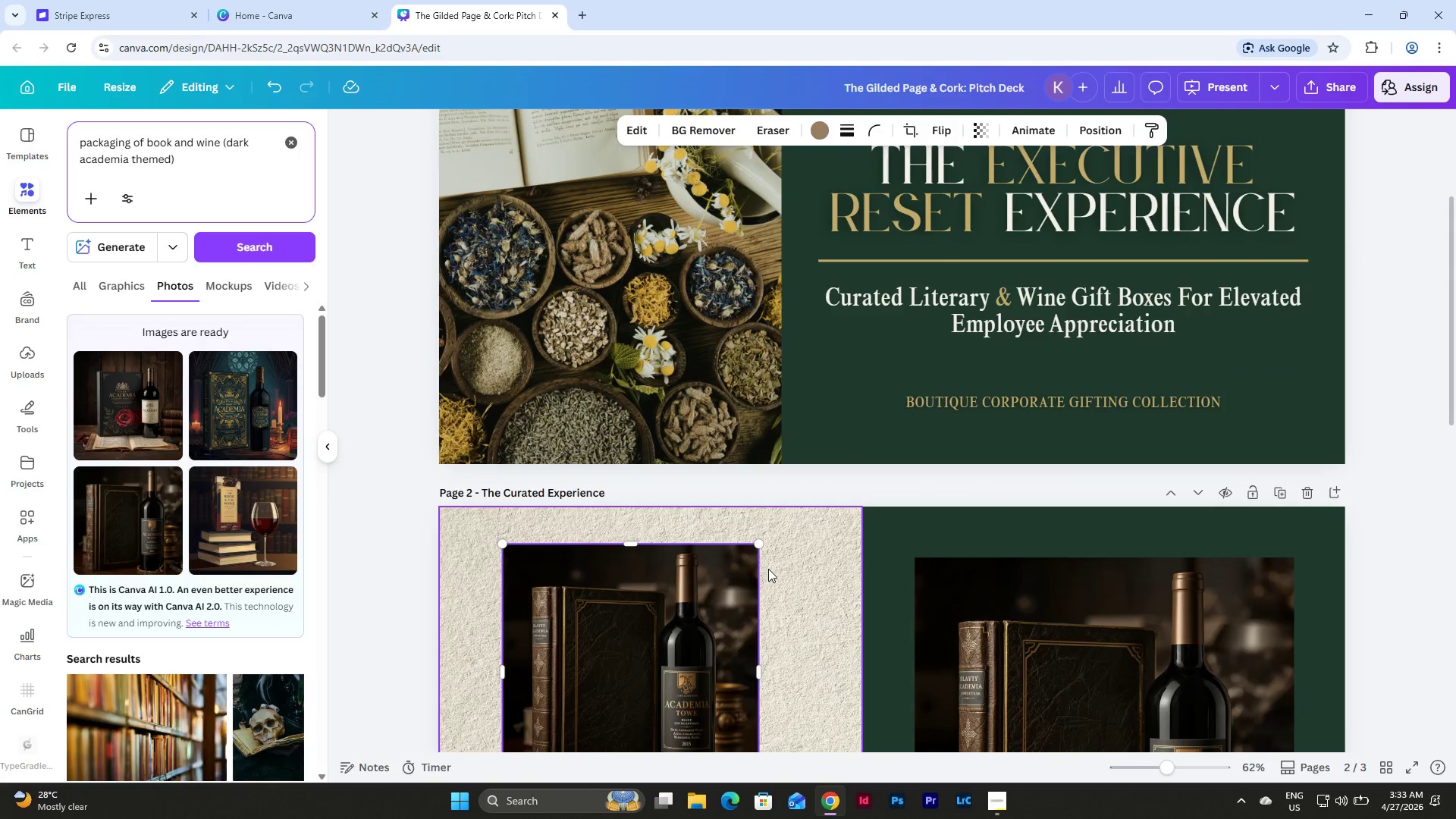 
scroll: coordinate [768, 569], scroll_direction: down, amount: 6.0
 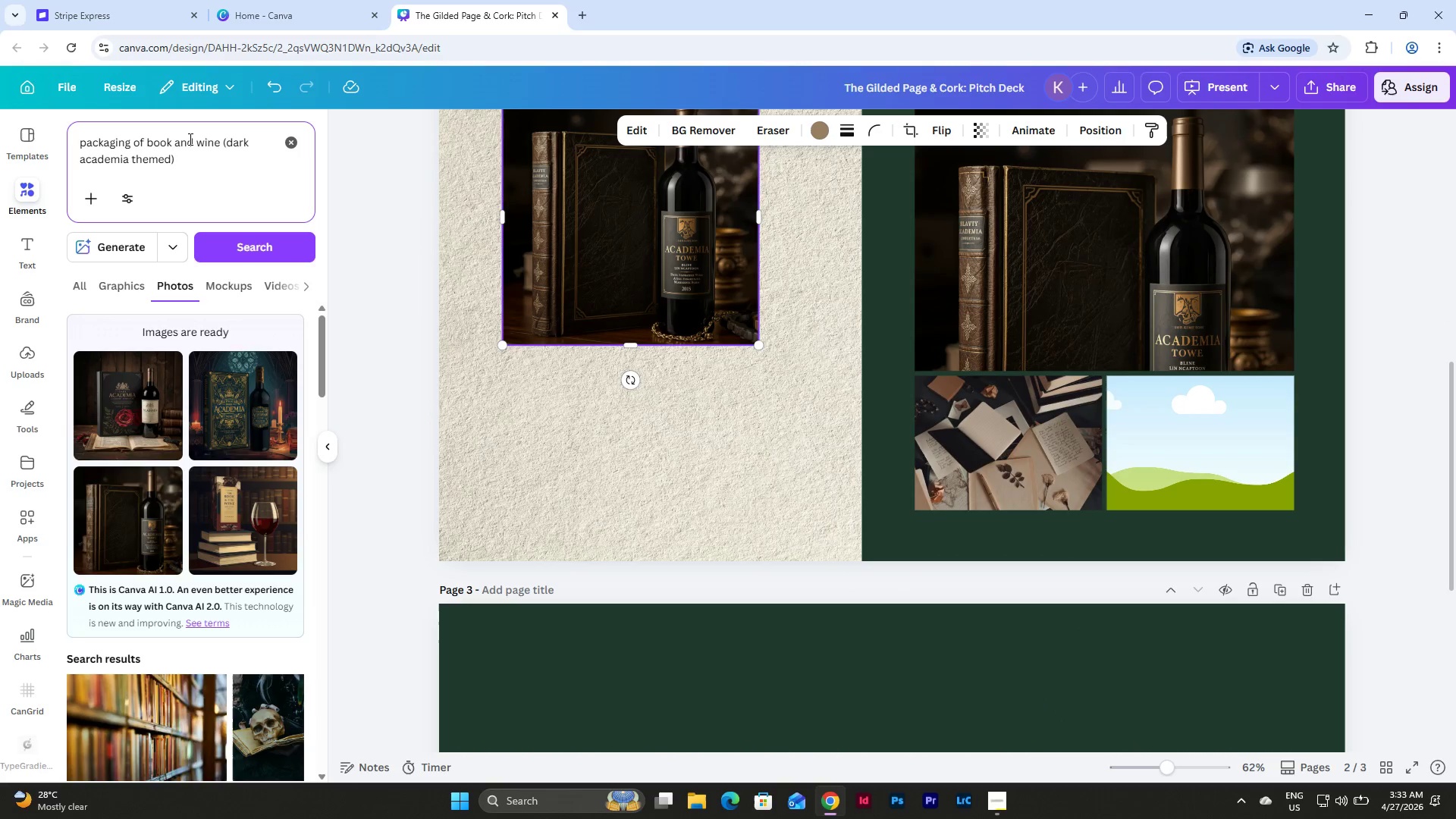 
wait(5.03)
 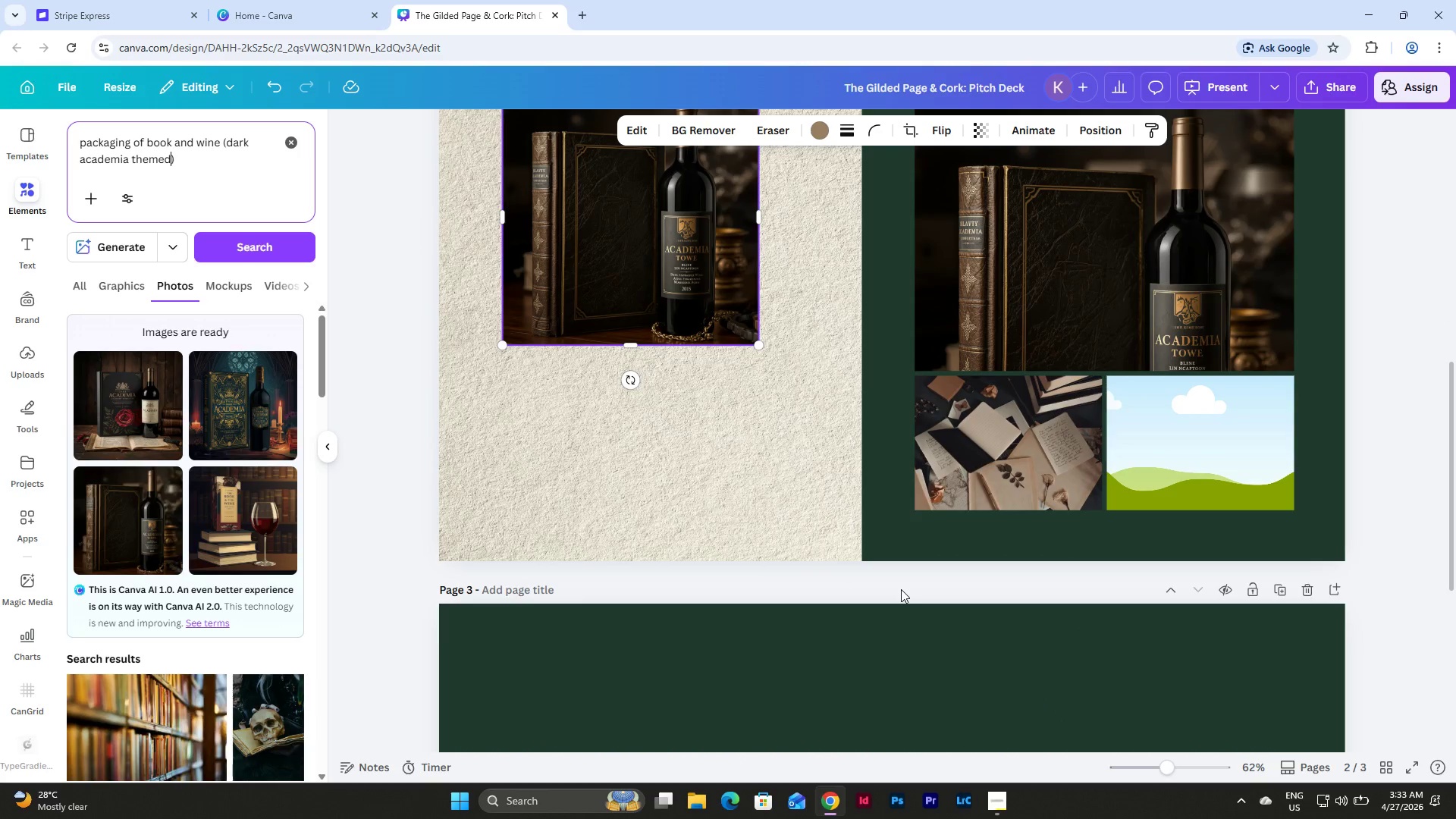 
left_click([219, 148])
 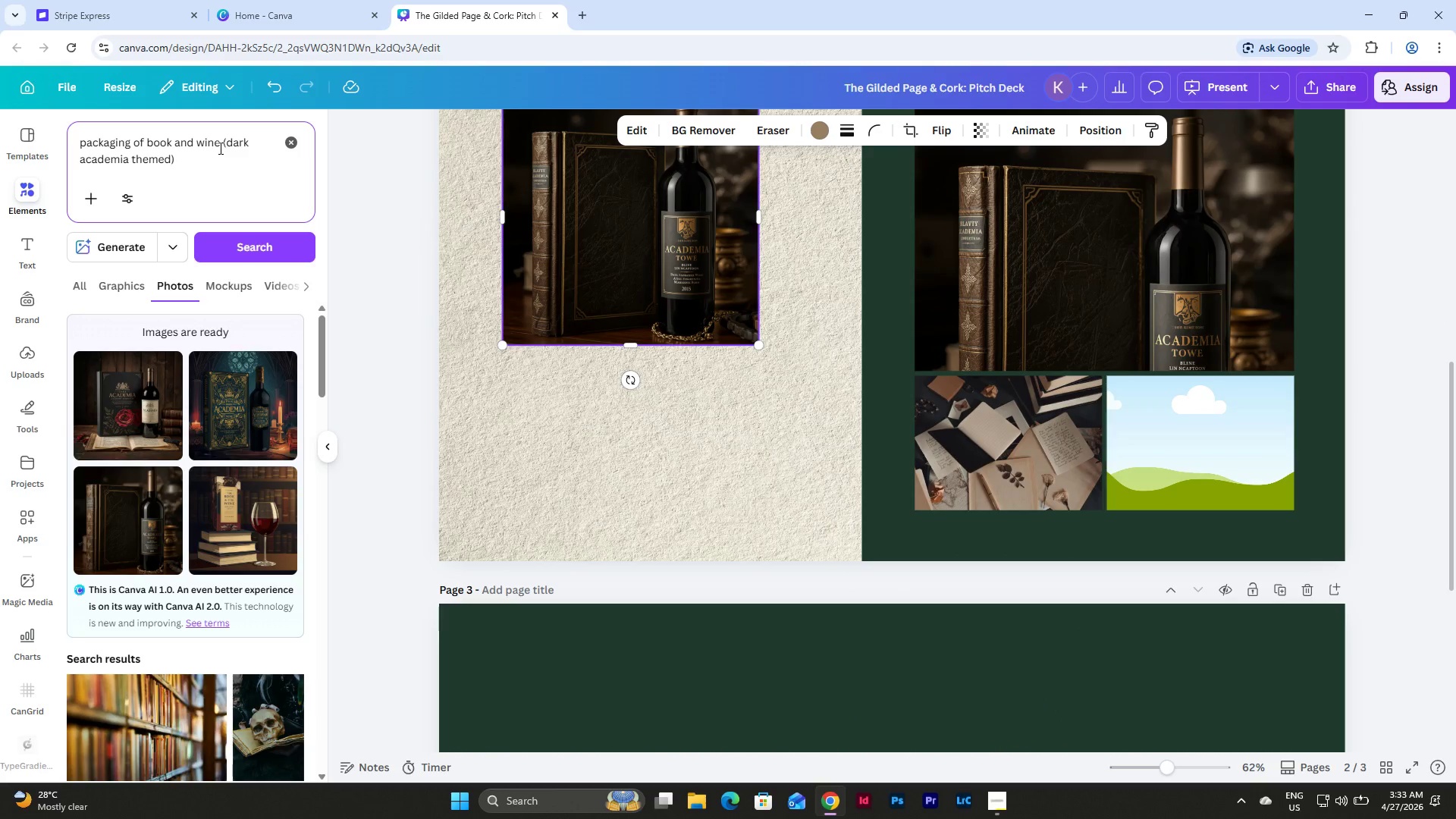 
type( in a deep forest )
 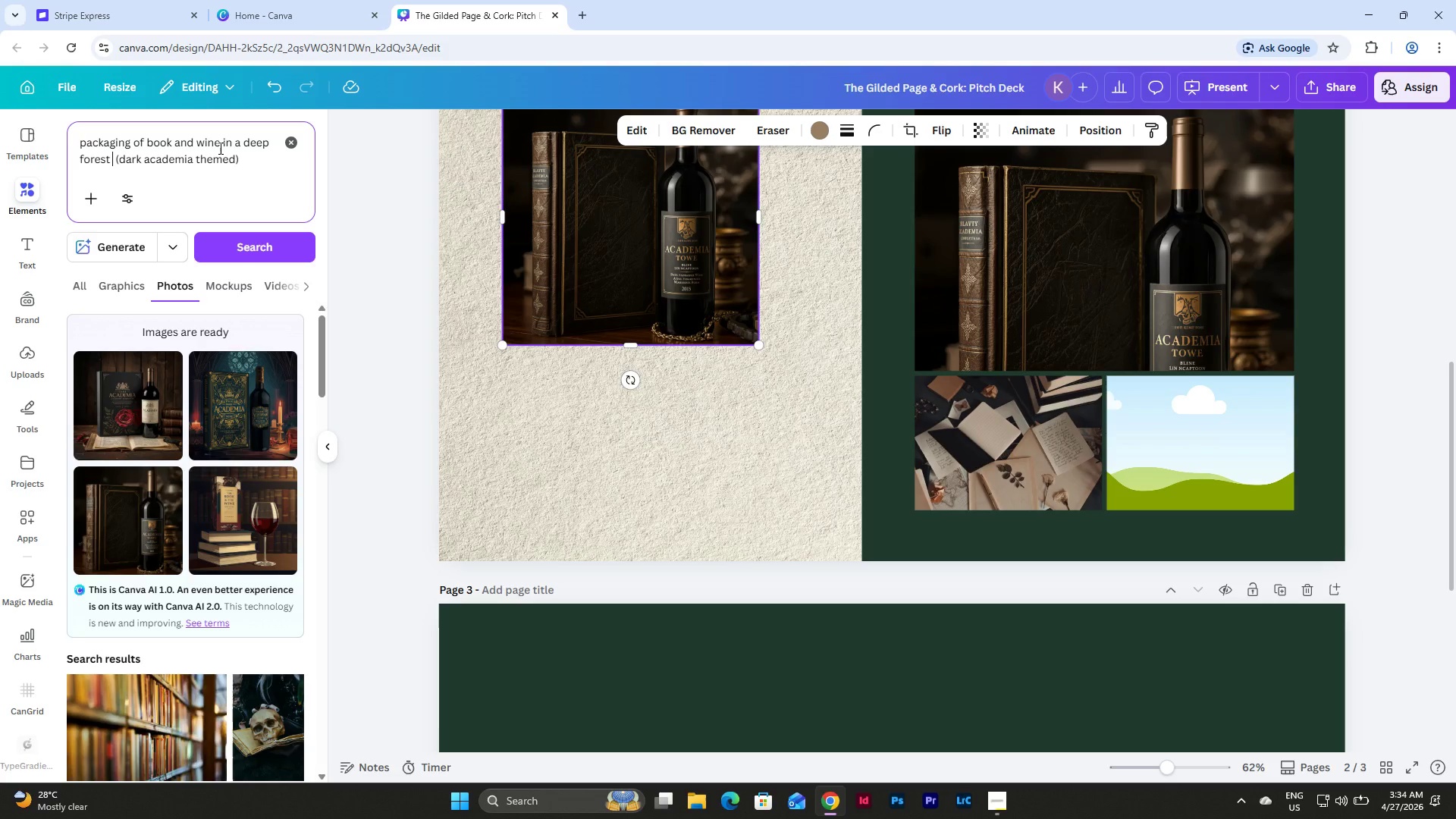 
type(box)
 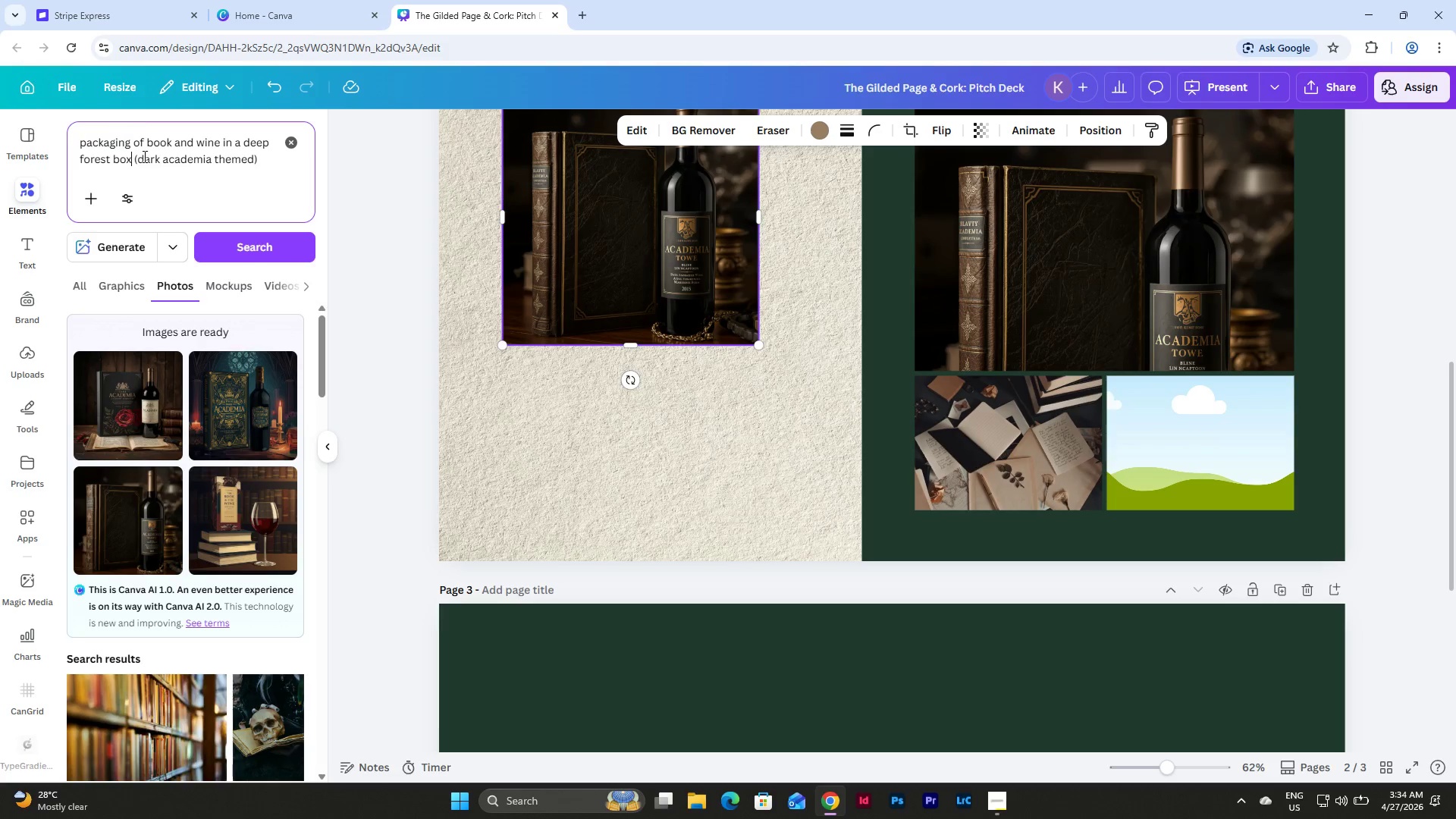 
left_click([272, 249])
 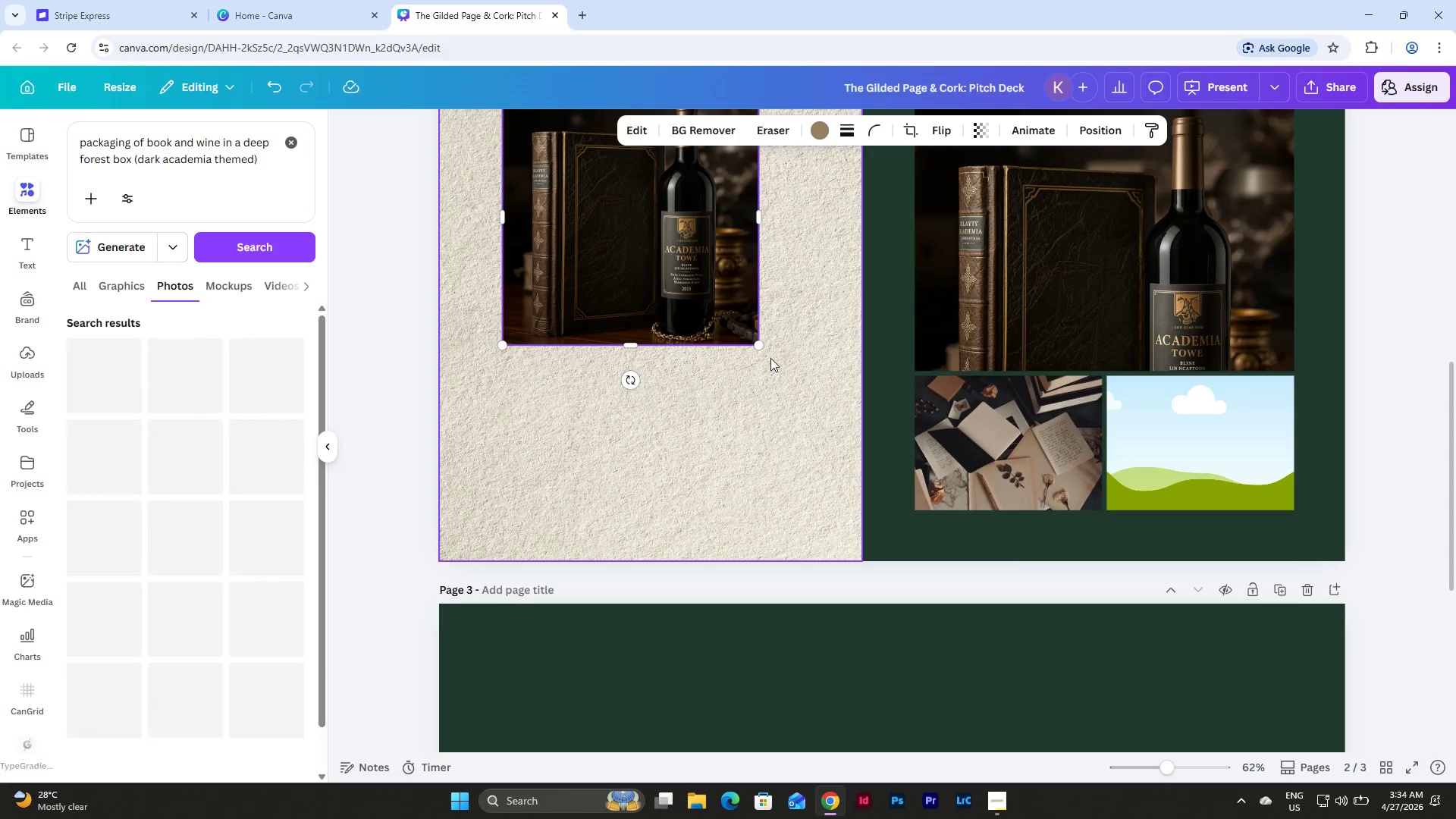 
left_click([645, 369])
 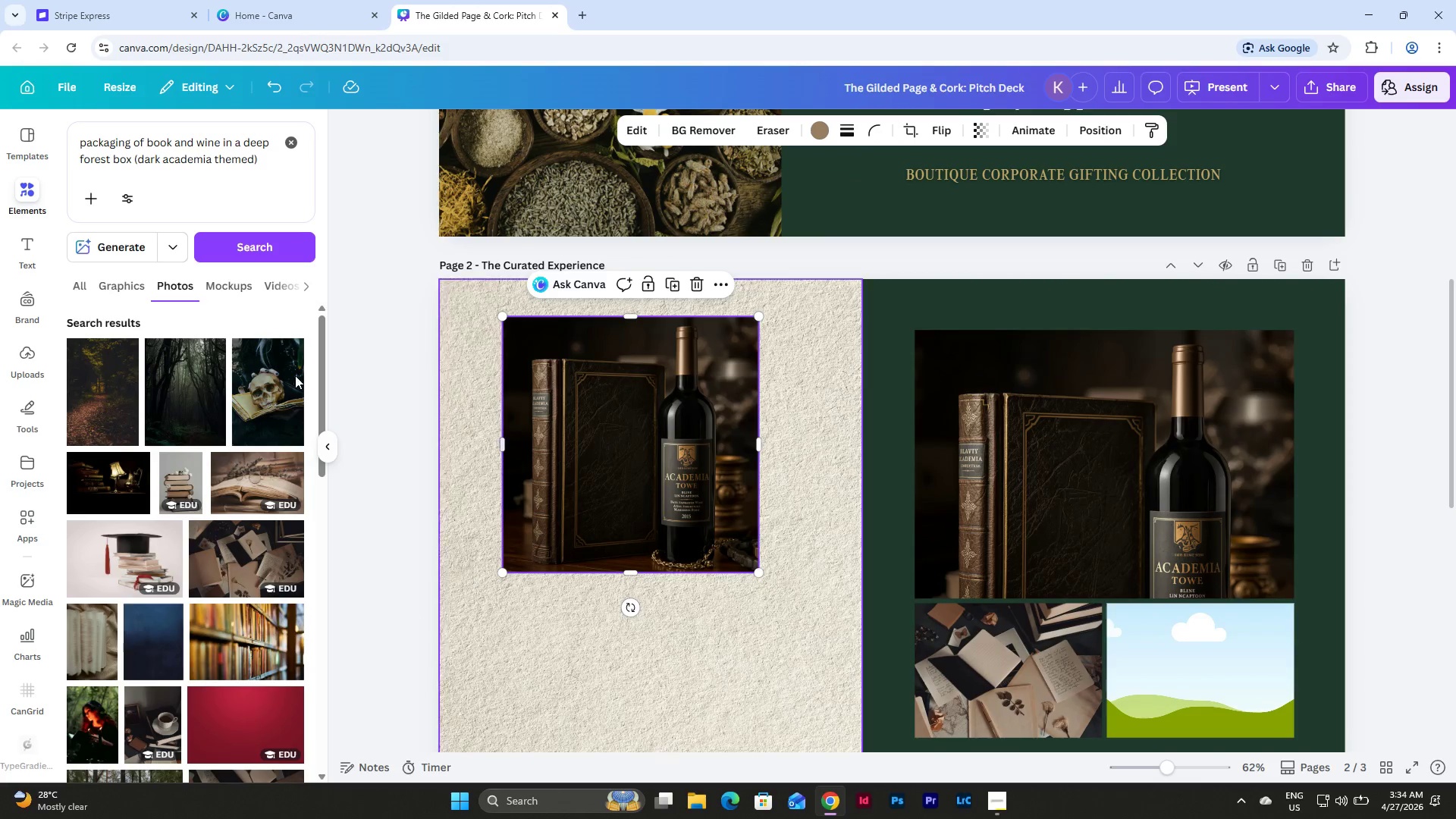 
scroll: coordinate [770, 357], scroll_direction: up, amount: 3.0
 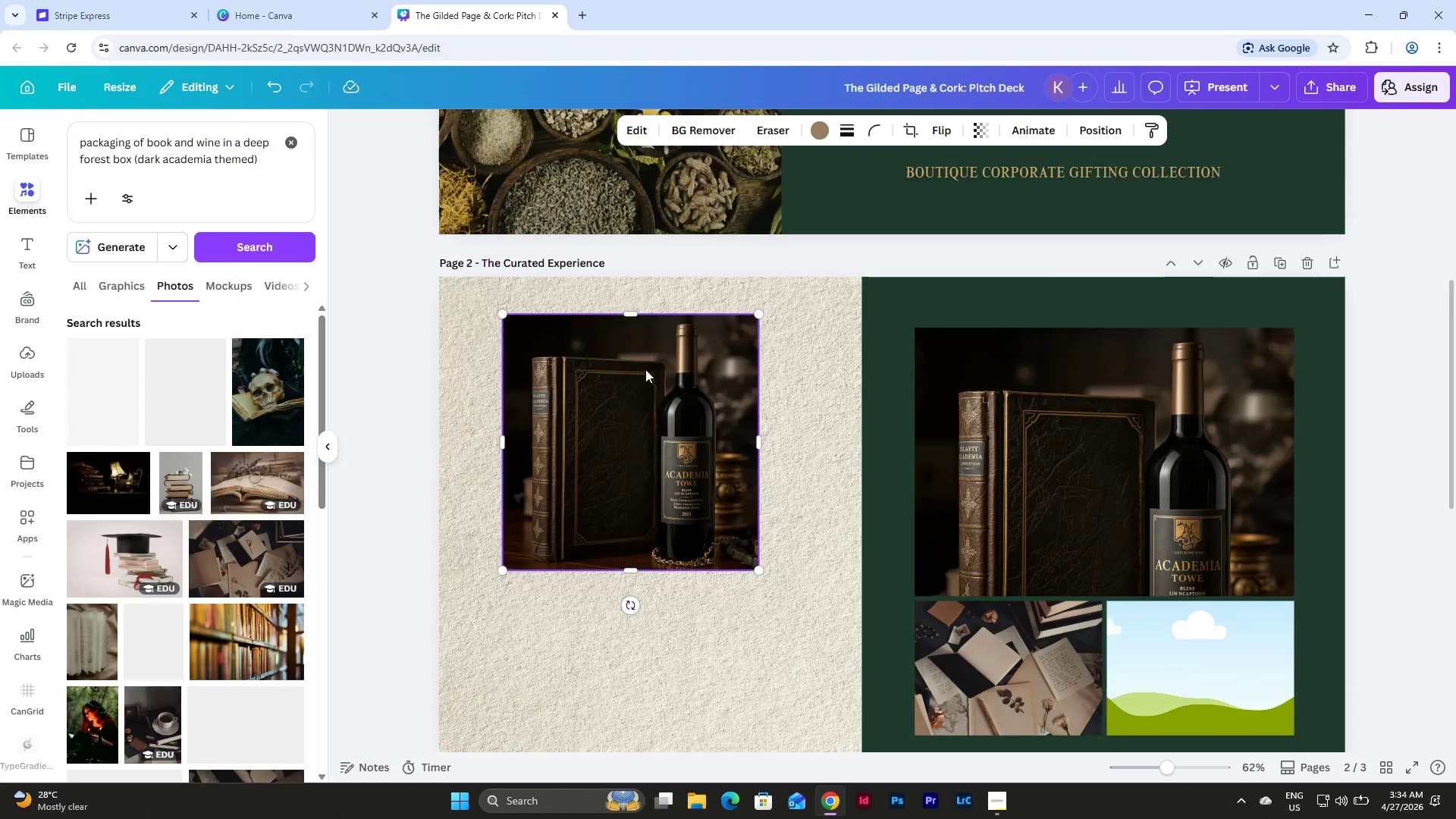 
left_click([131, 248])
 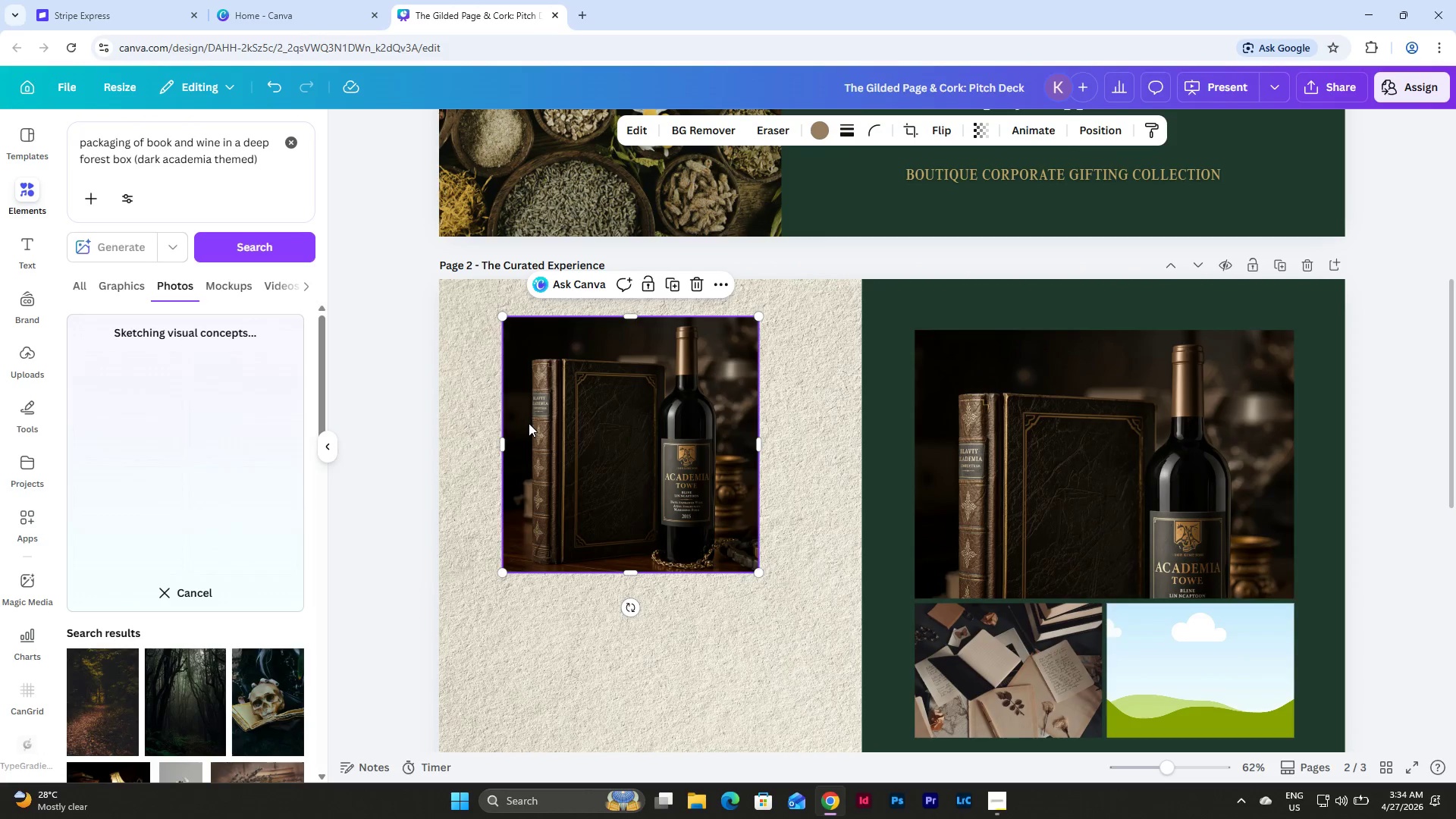 
scroll: coordinate [195, 366], scroll_direction: up, amount: 3.0
 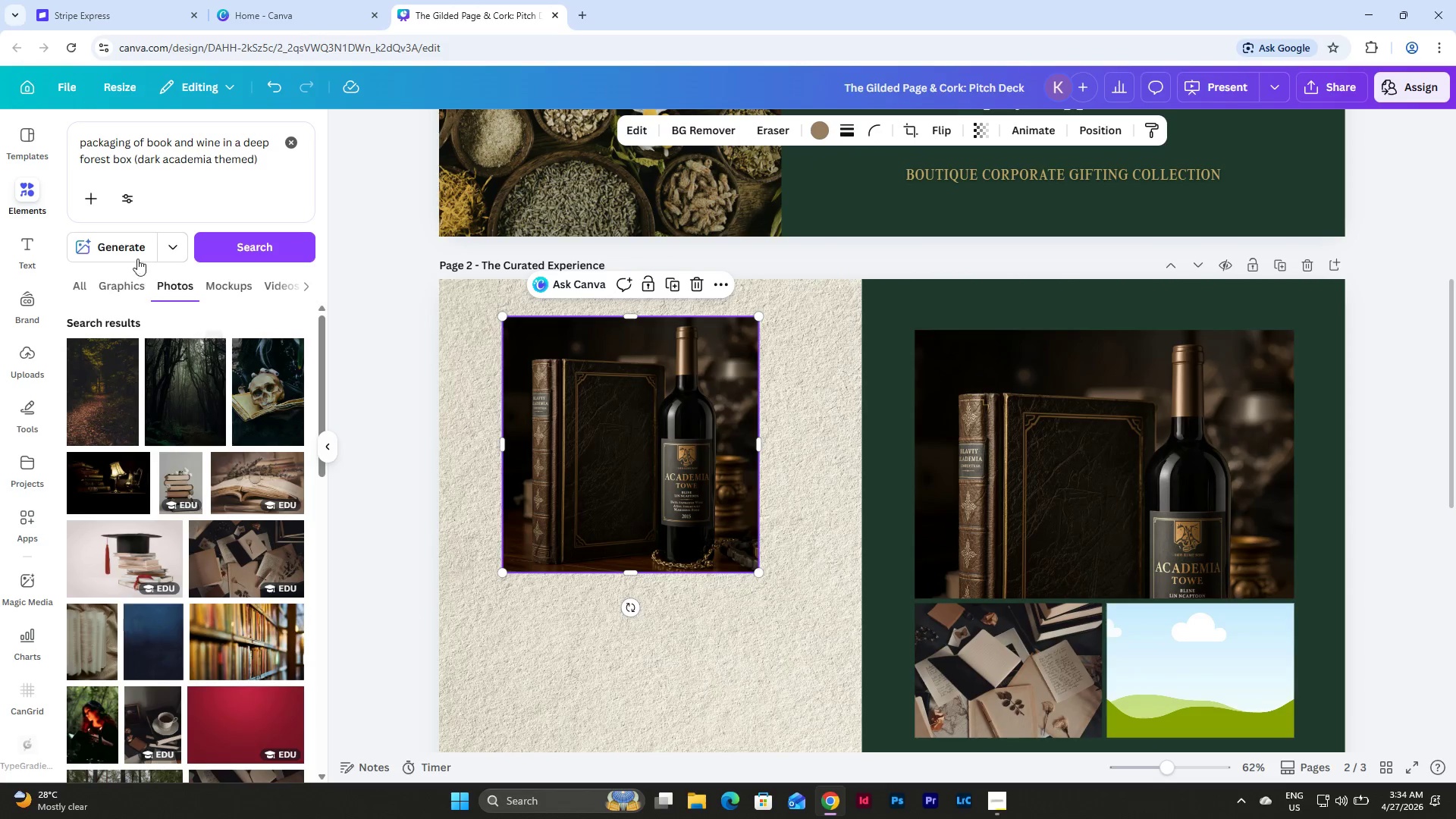 
left_click([529, 423])
 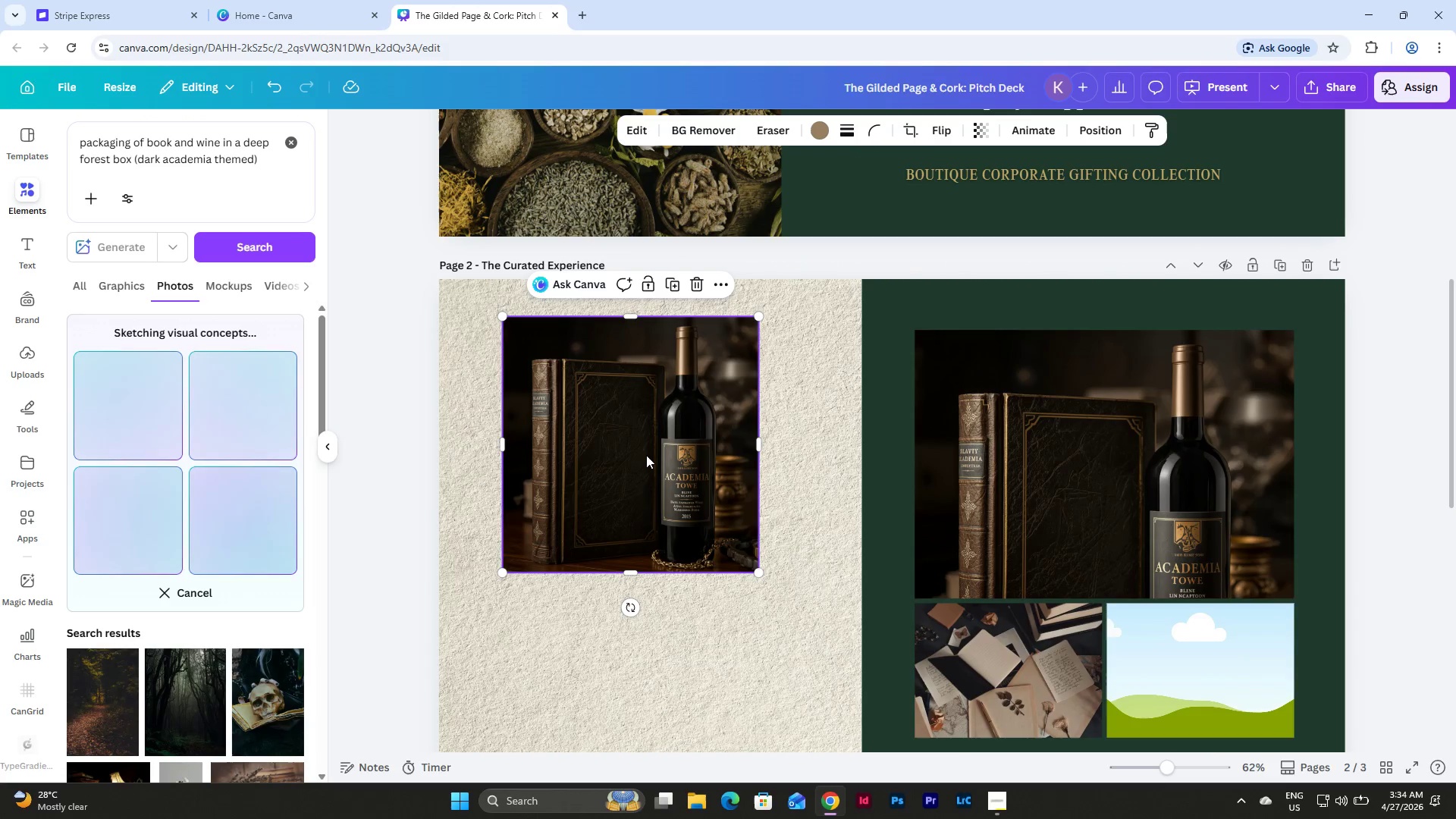 
key(Backspace)
 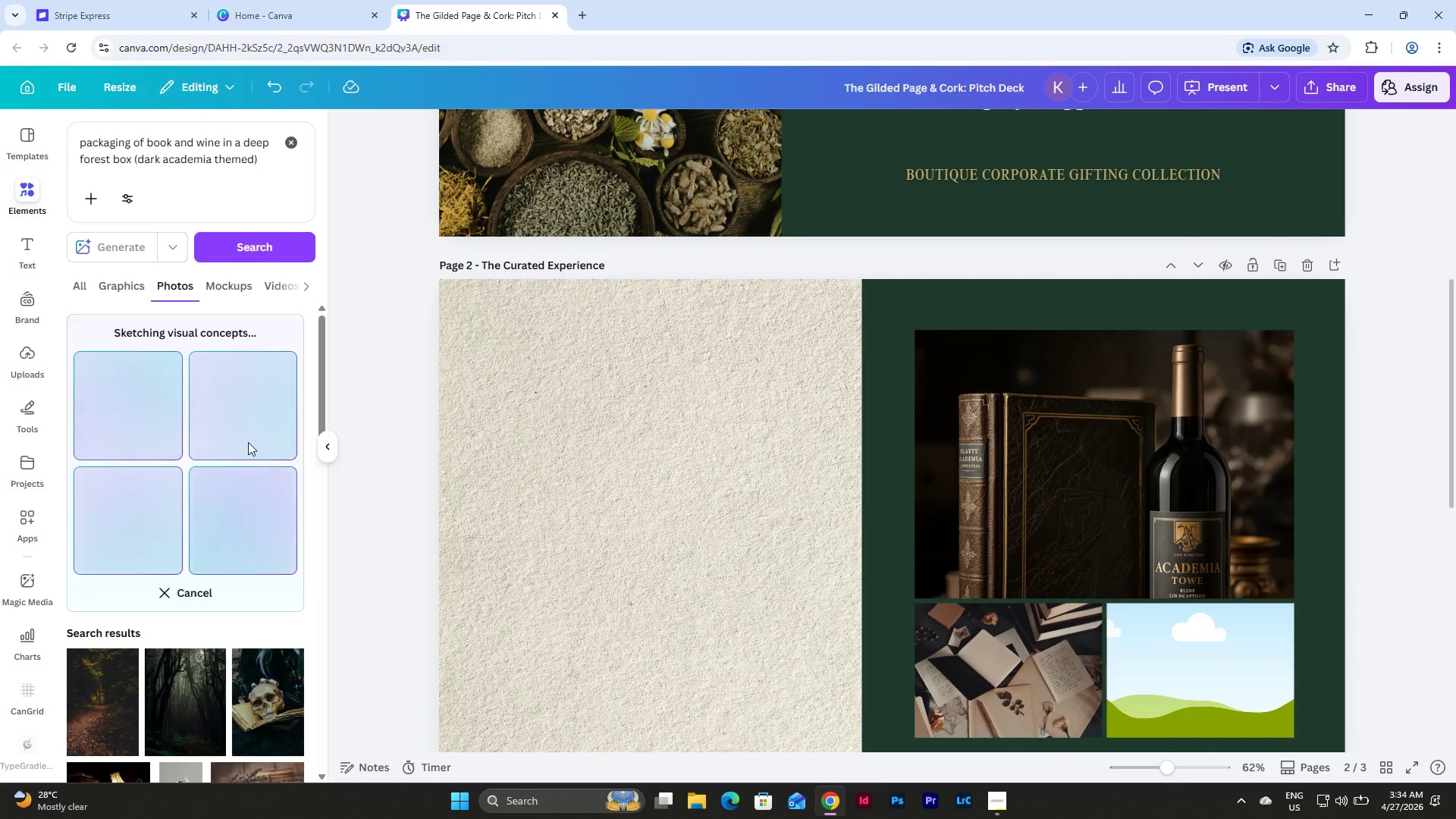 
scroll: coordinate [1335, 529], scroll_direction: down, amount: 7.0
 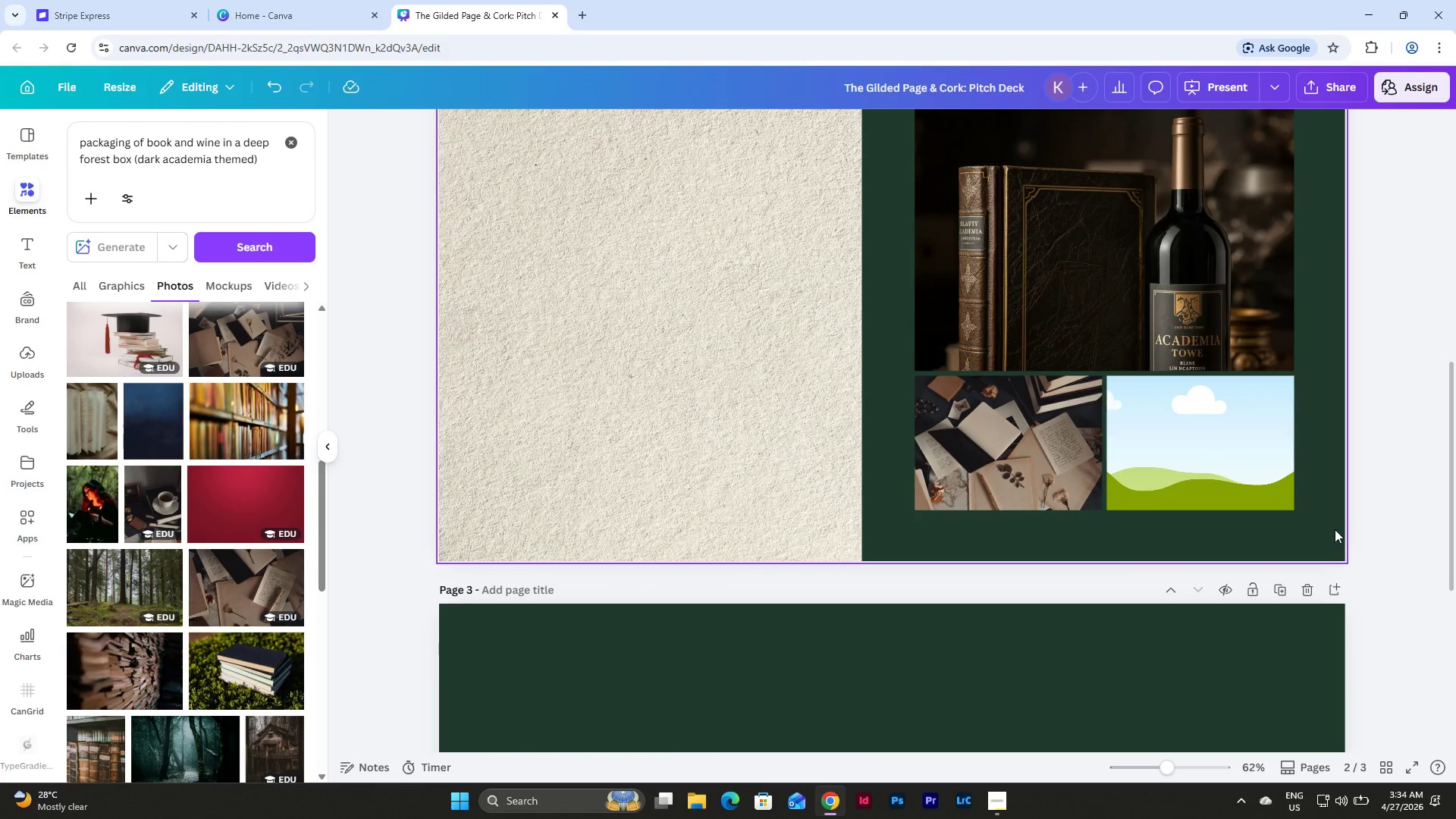 
scroll: coordinate [1335, 529], scroll_direction: up, amount: 2.0
 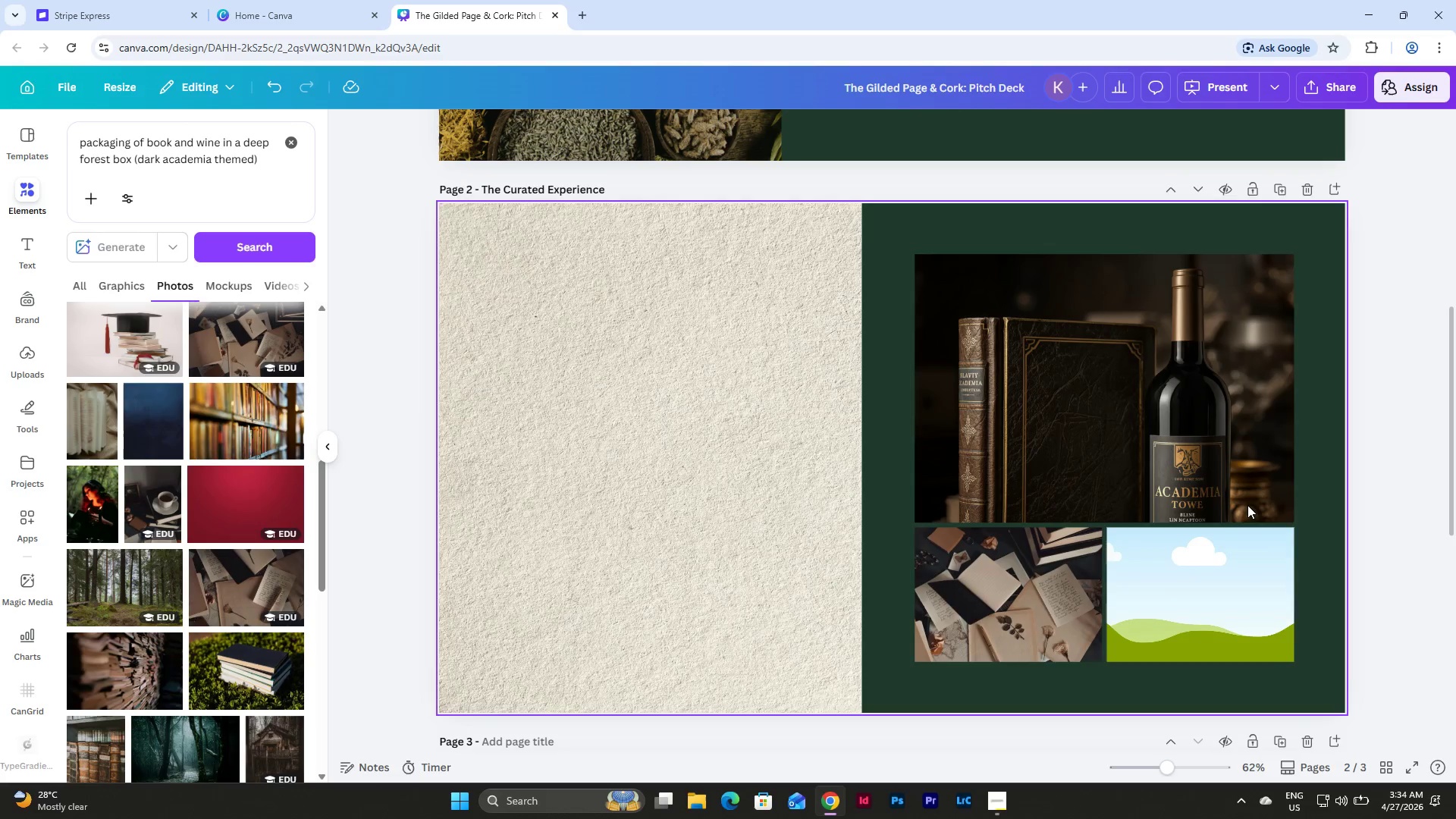 
left_click([1094, 473])
 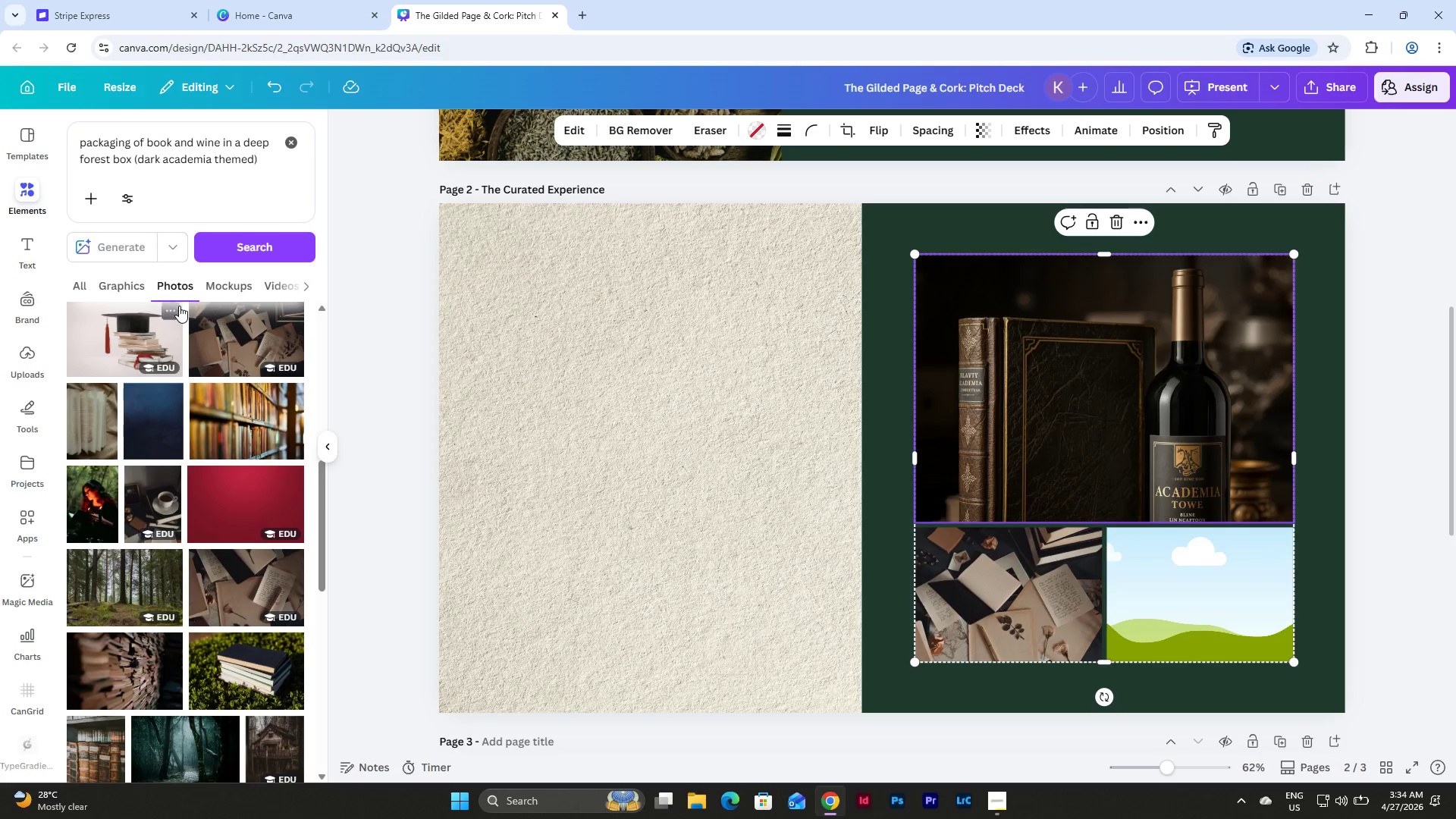 
scroll: coordinate [230, 392], scroll_direction: up, amount: 3.0
 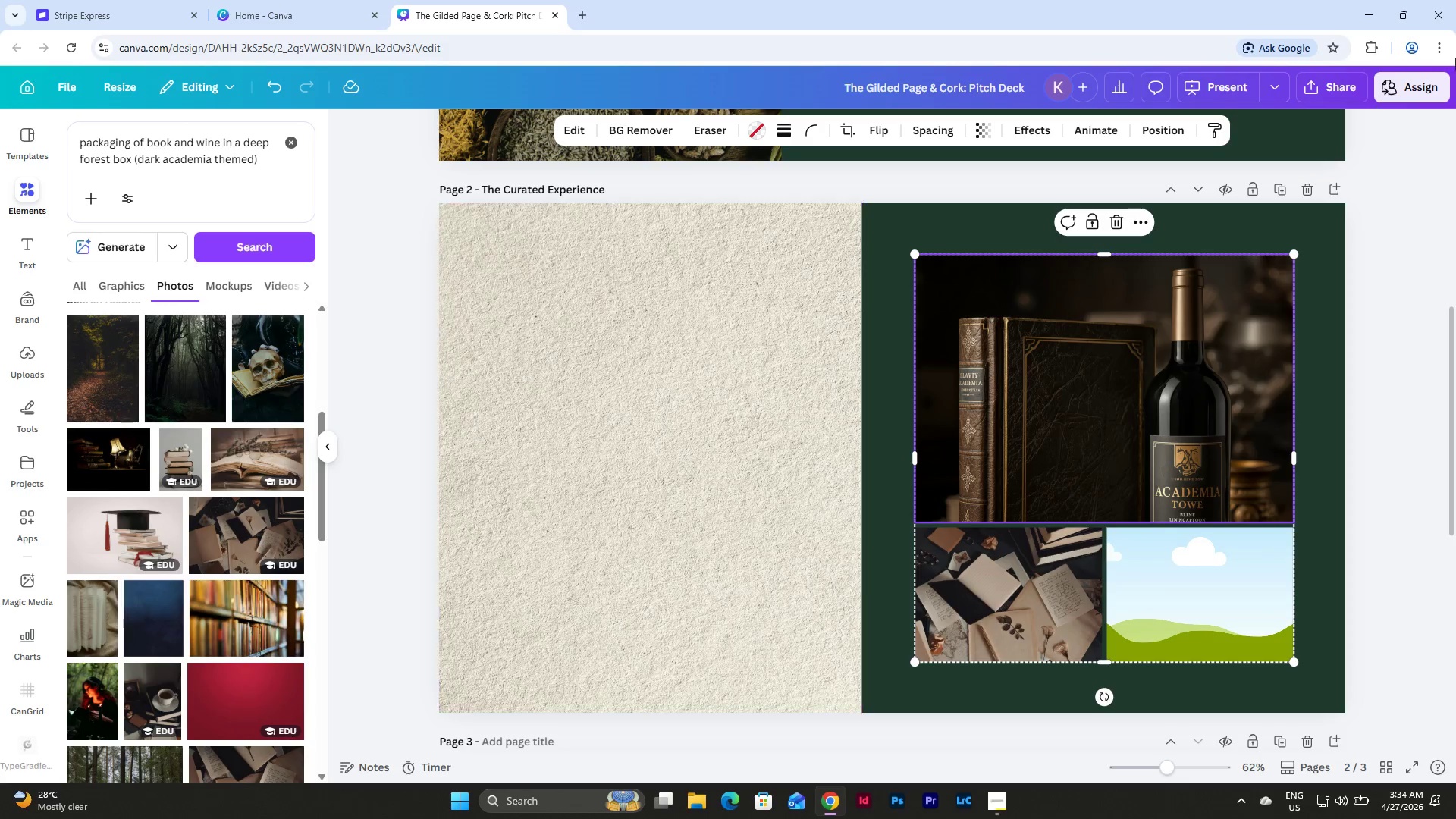 
left_click([1288, 185])
 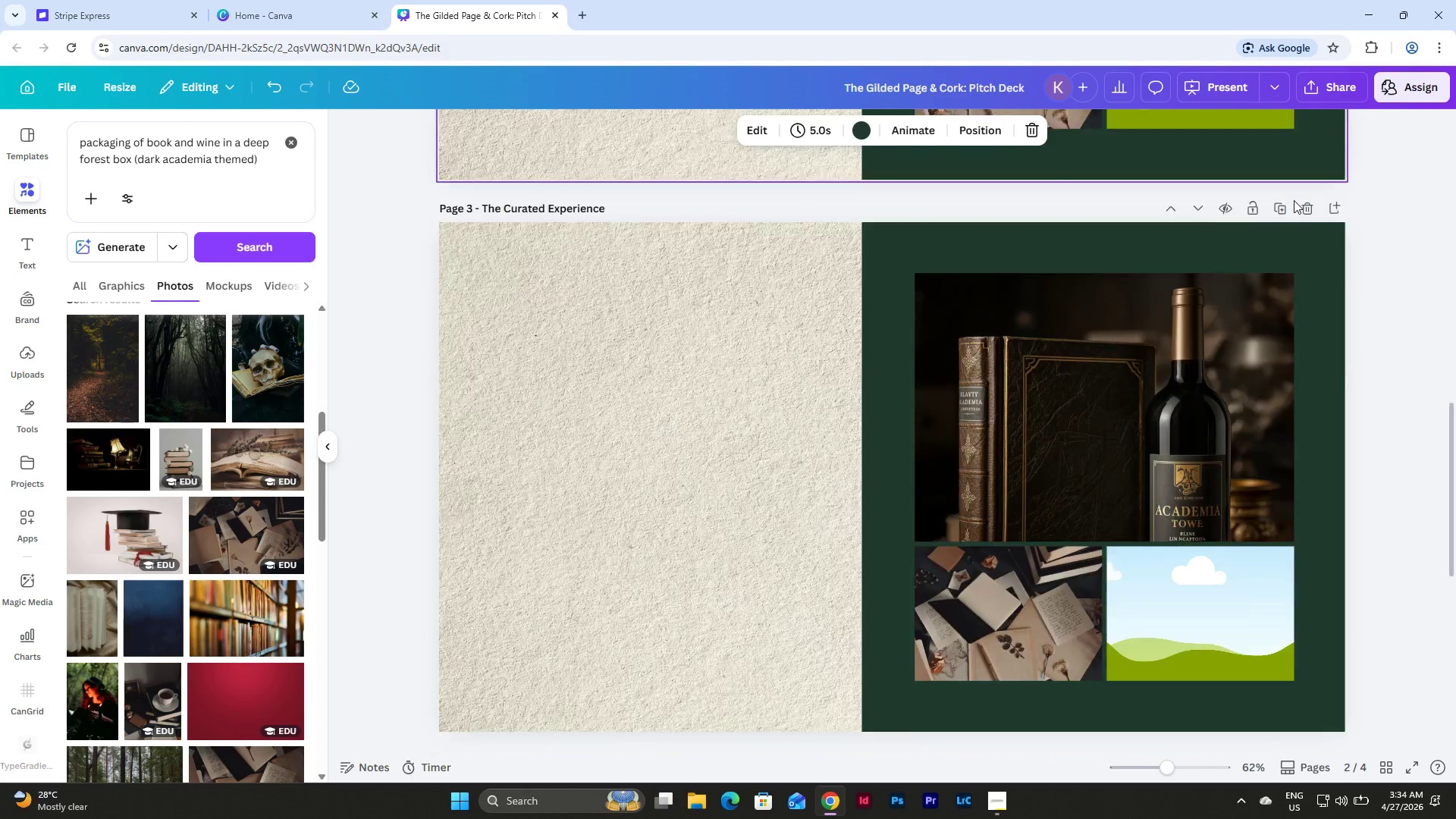 
scroll: coordinate [1314, 315], scroll_direction: up, amount: 8.0
 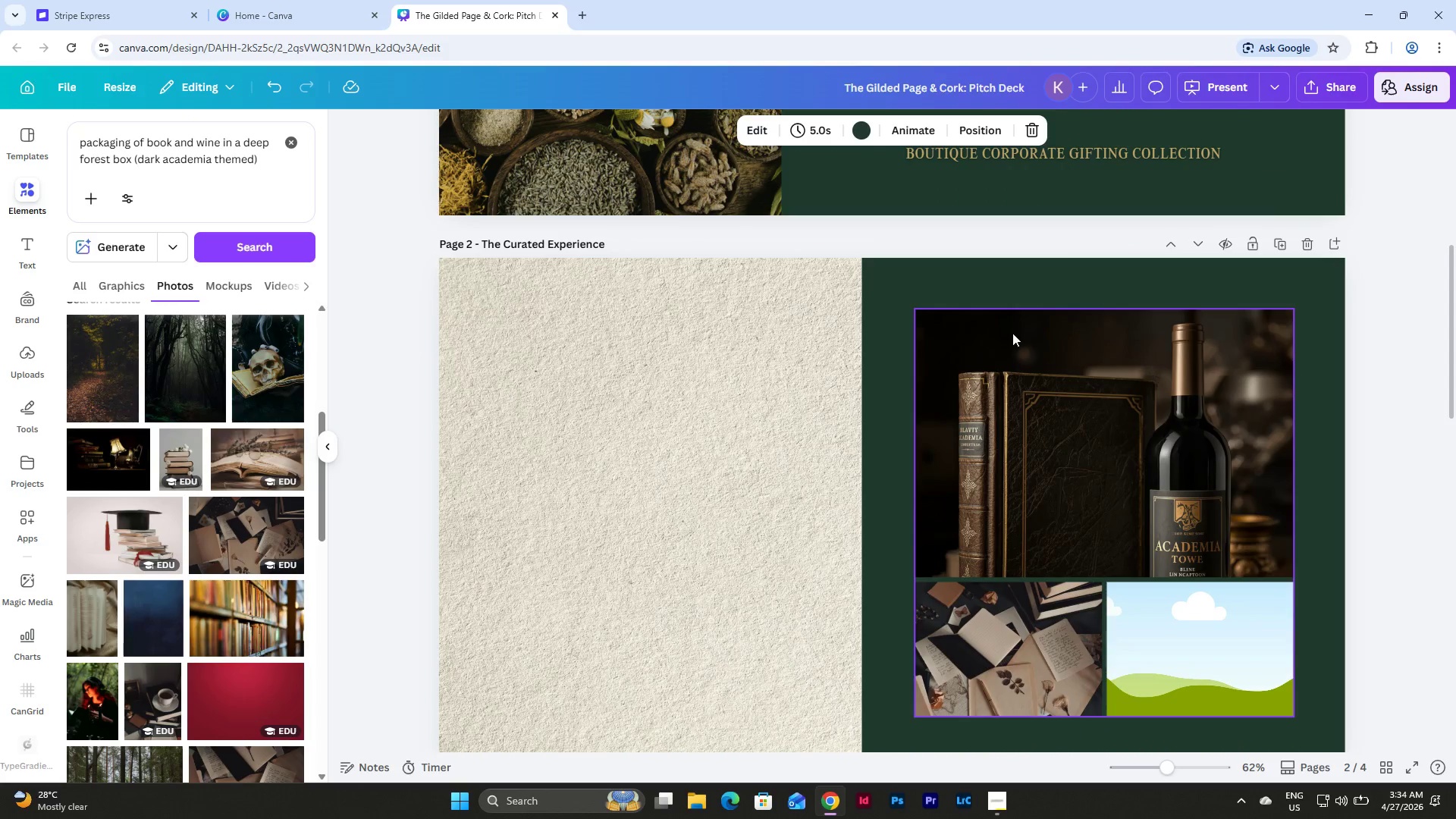 
left_click([1170, 405])
 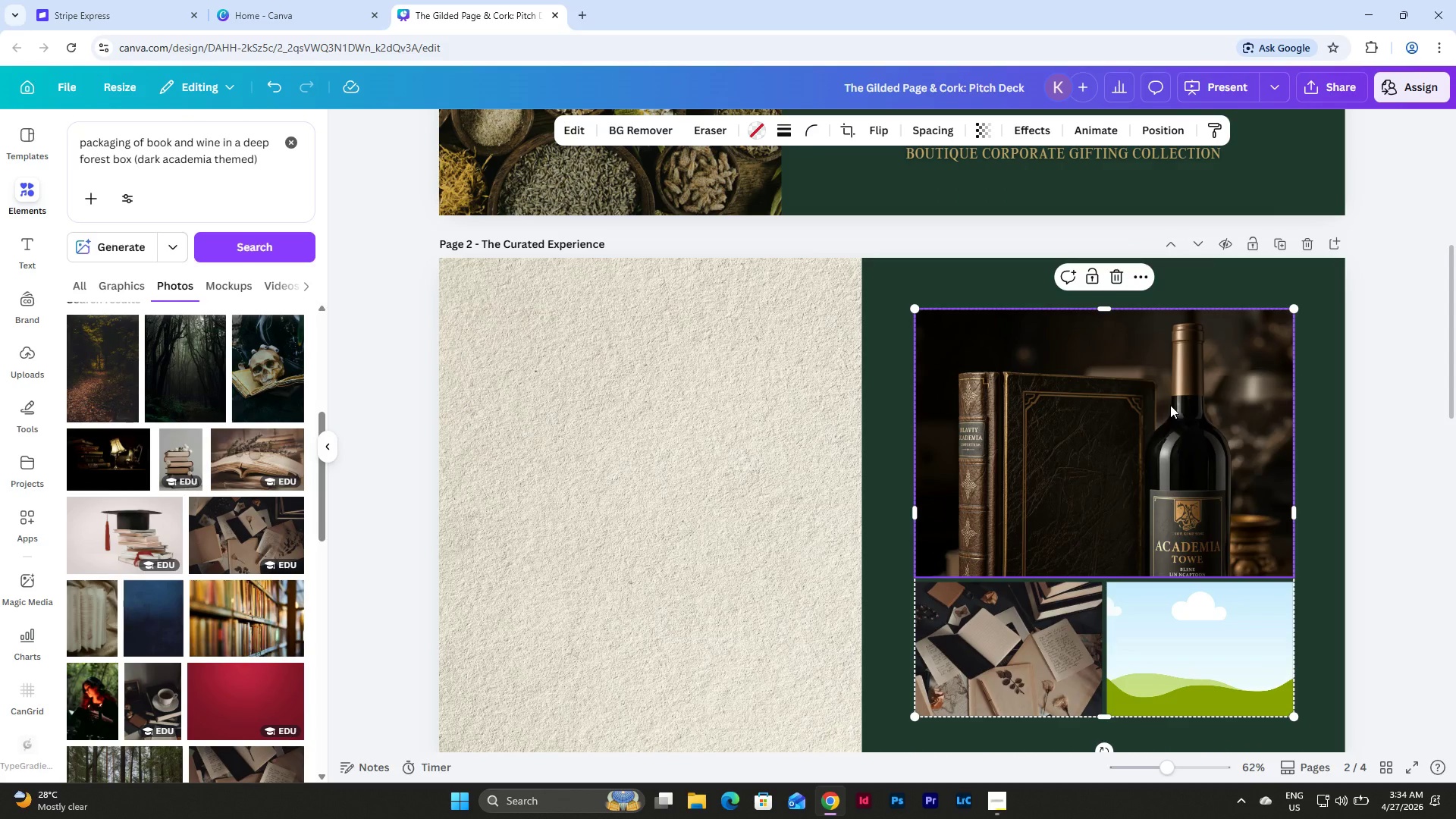 
key(Backspace)
 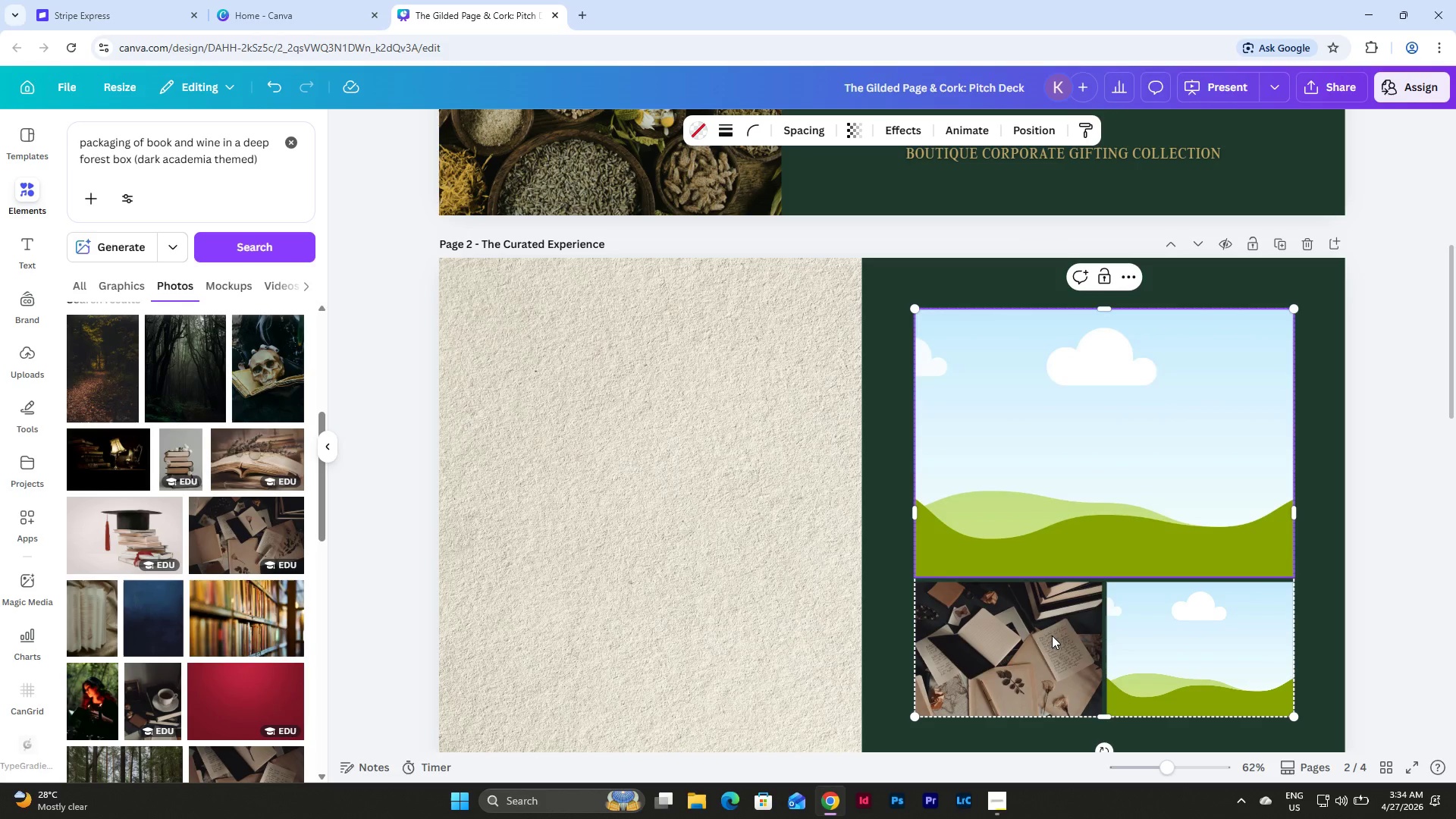 
left_click([1052, 635])
 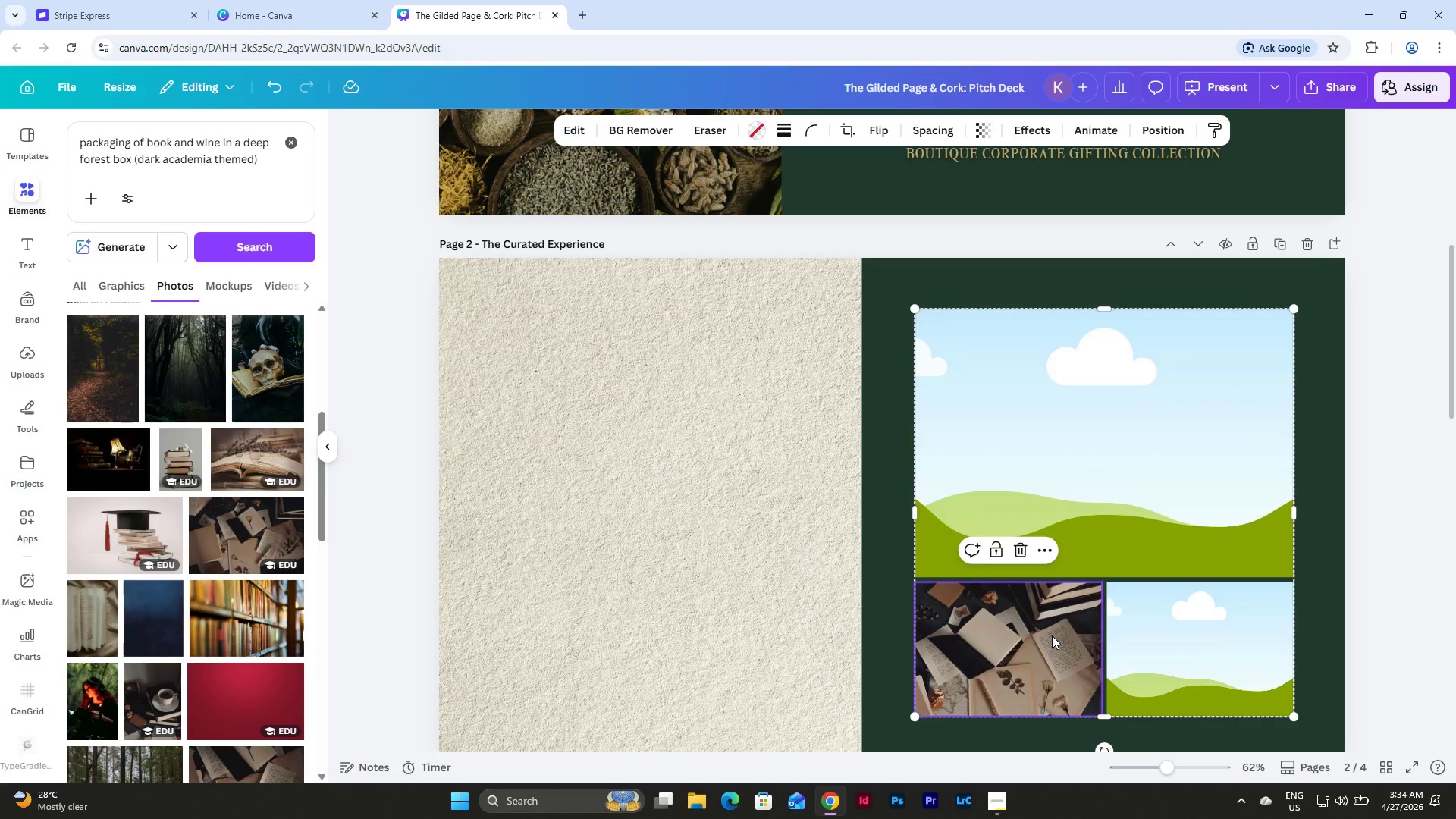 
key(Backspace)
 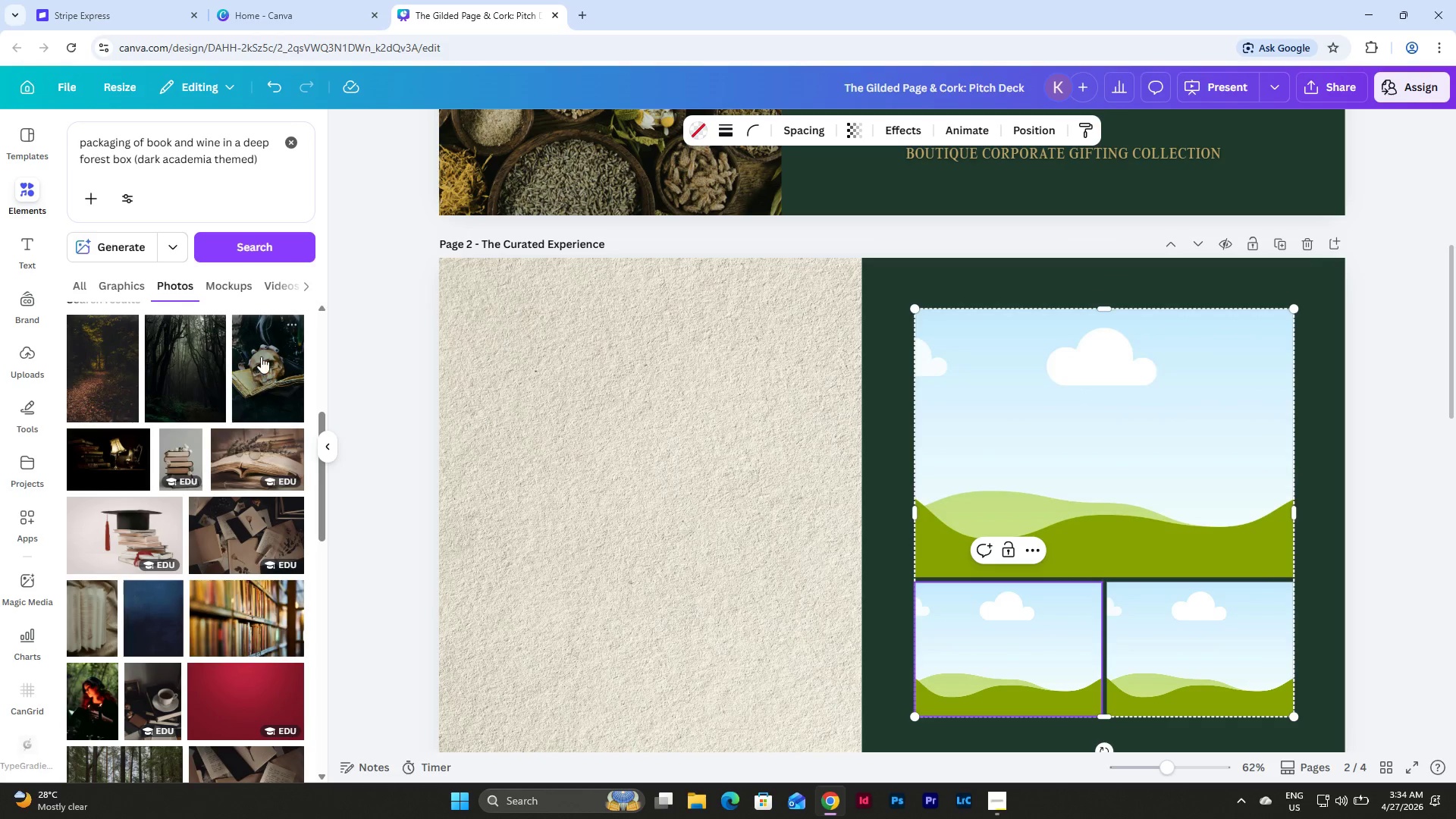 
scroll: coordinate [262, 354], scroll_direction: up, amount: 9.0
 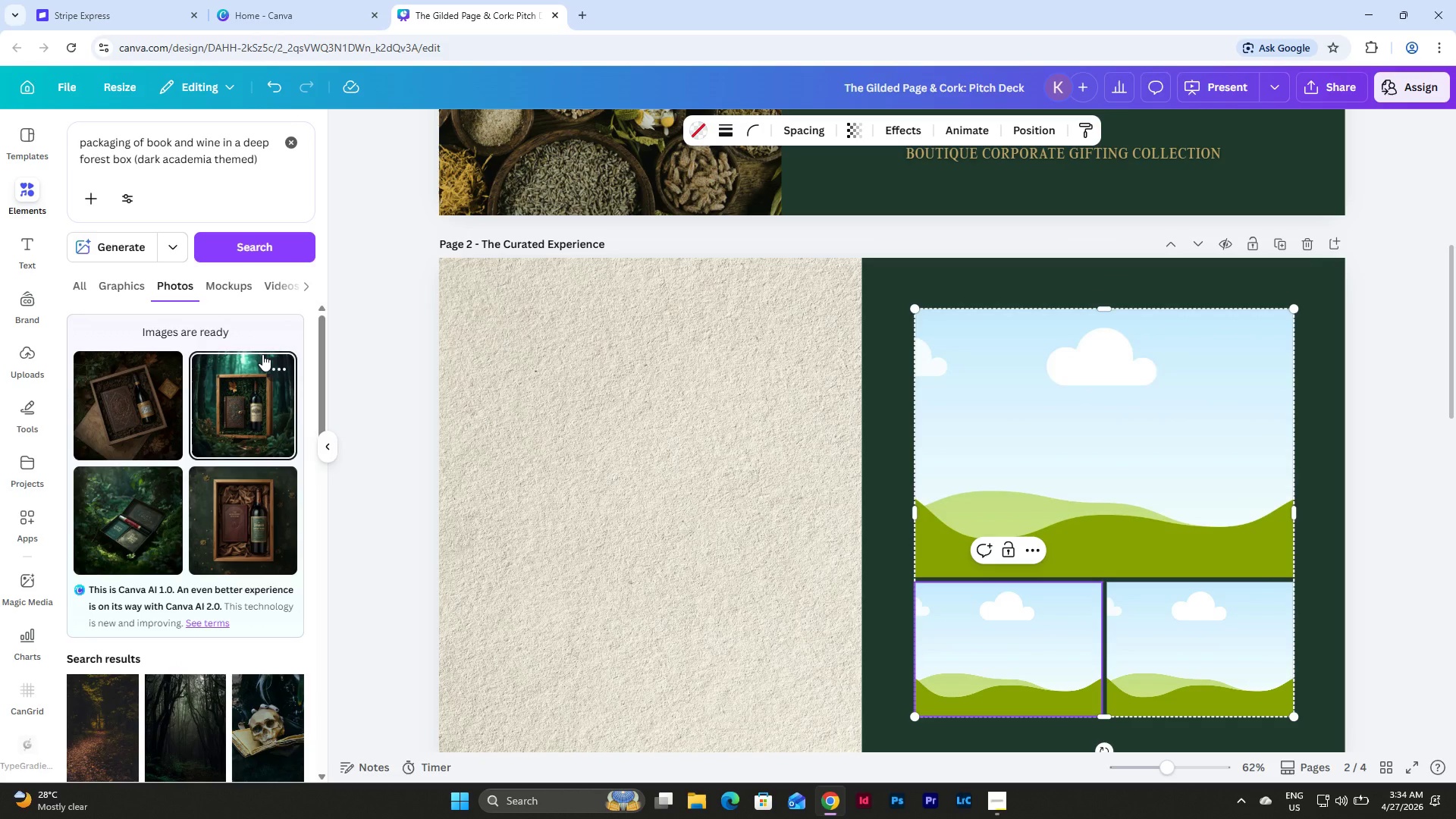 
wait(5.62)
 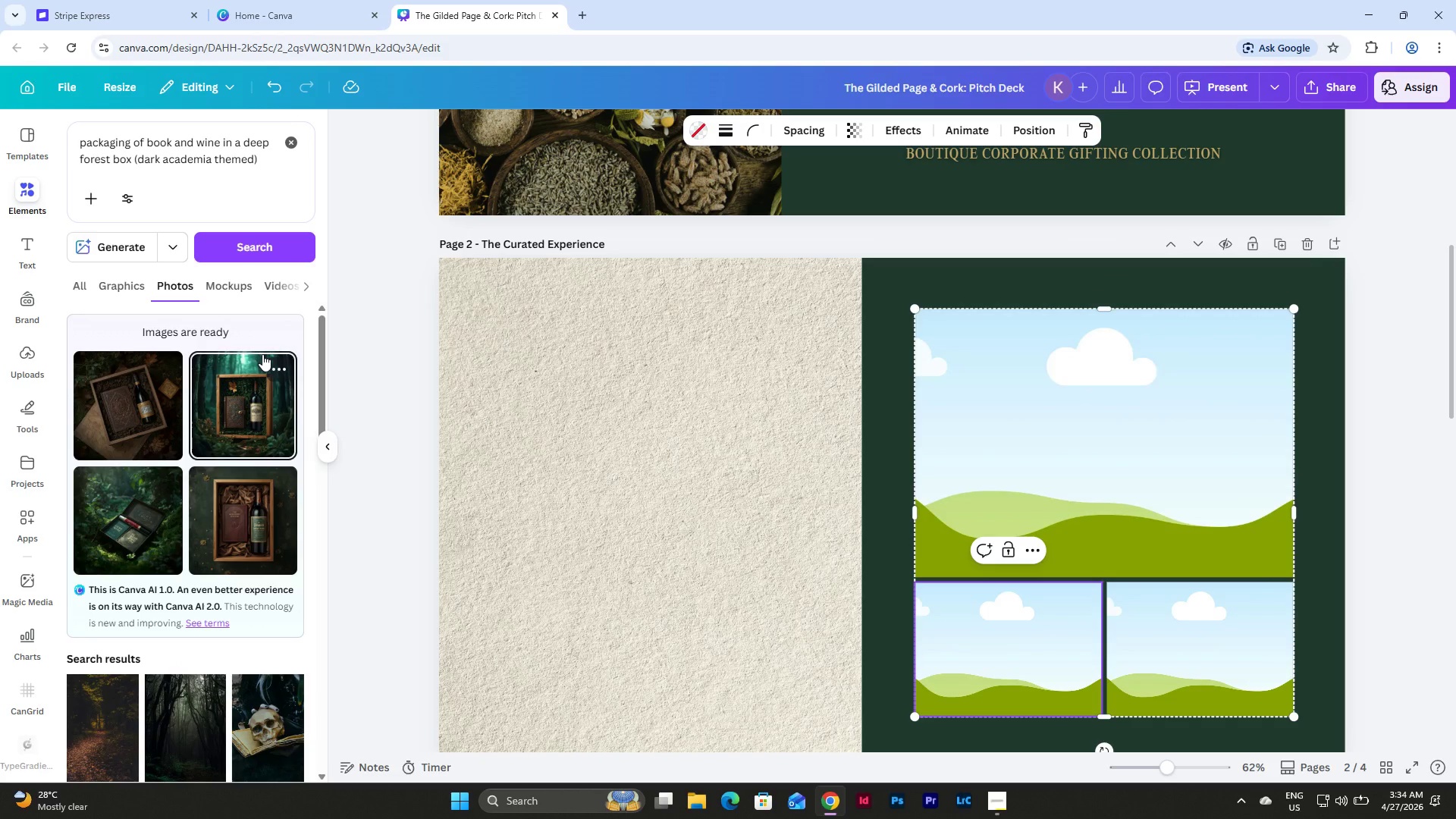 
scroll: coordinate [262, 354], scroll_direction: down, amount: 1.0
 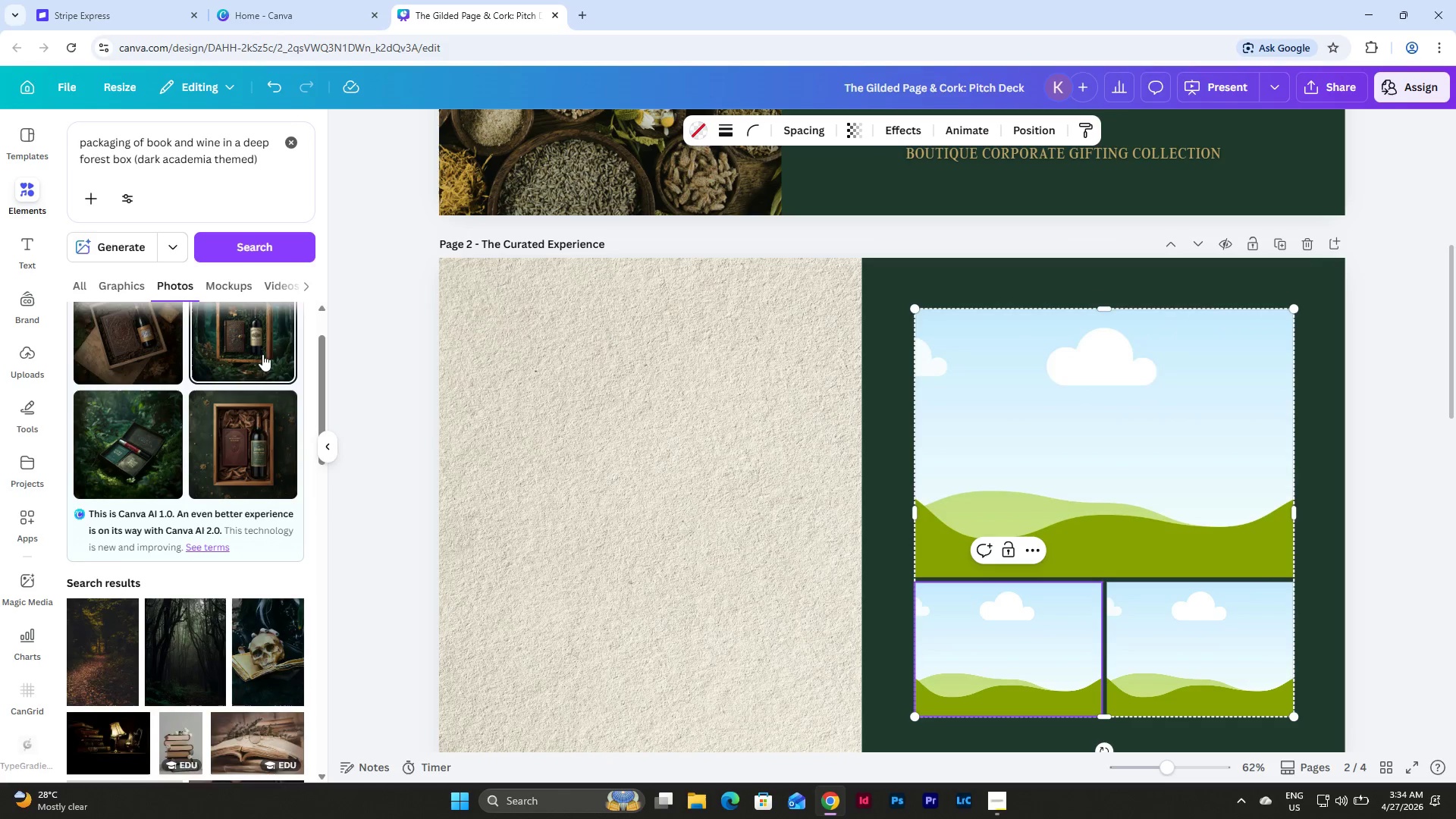 
scroll: coordinate [262, 354], scroll_direction: up, amount: 5.0
 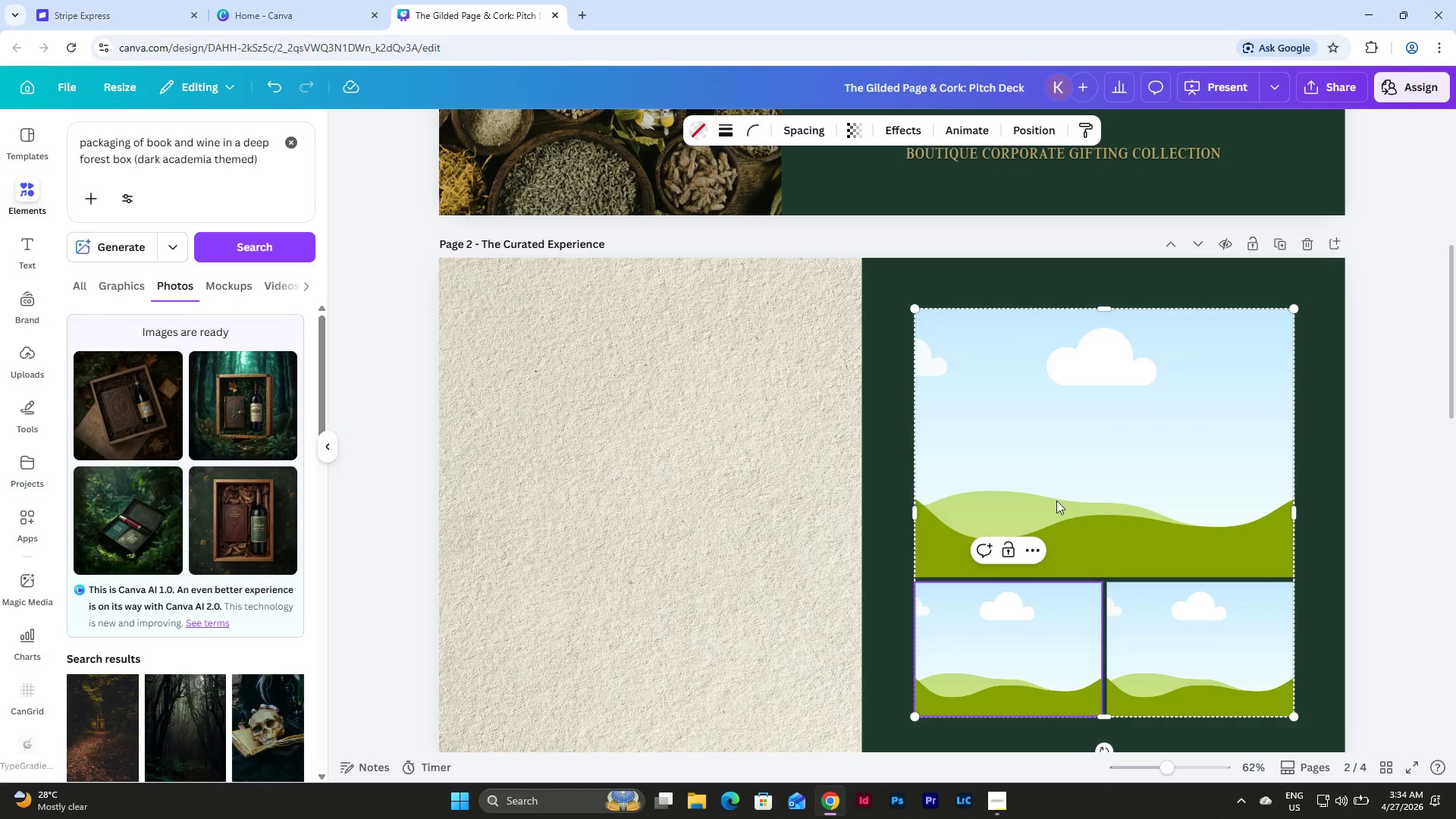 
left_click([1056, 471])
 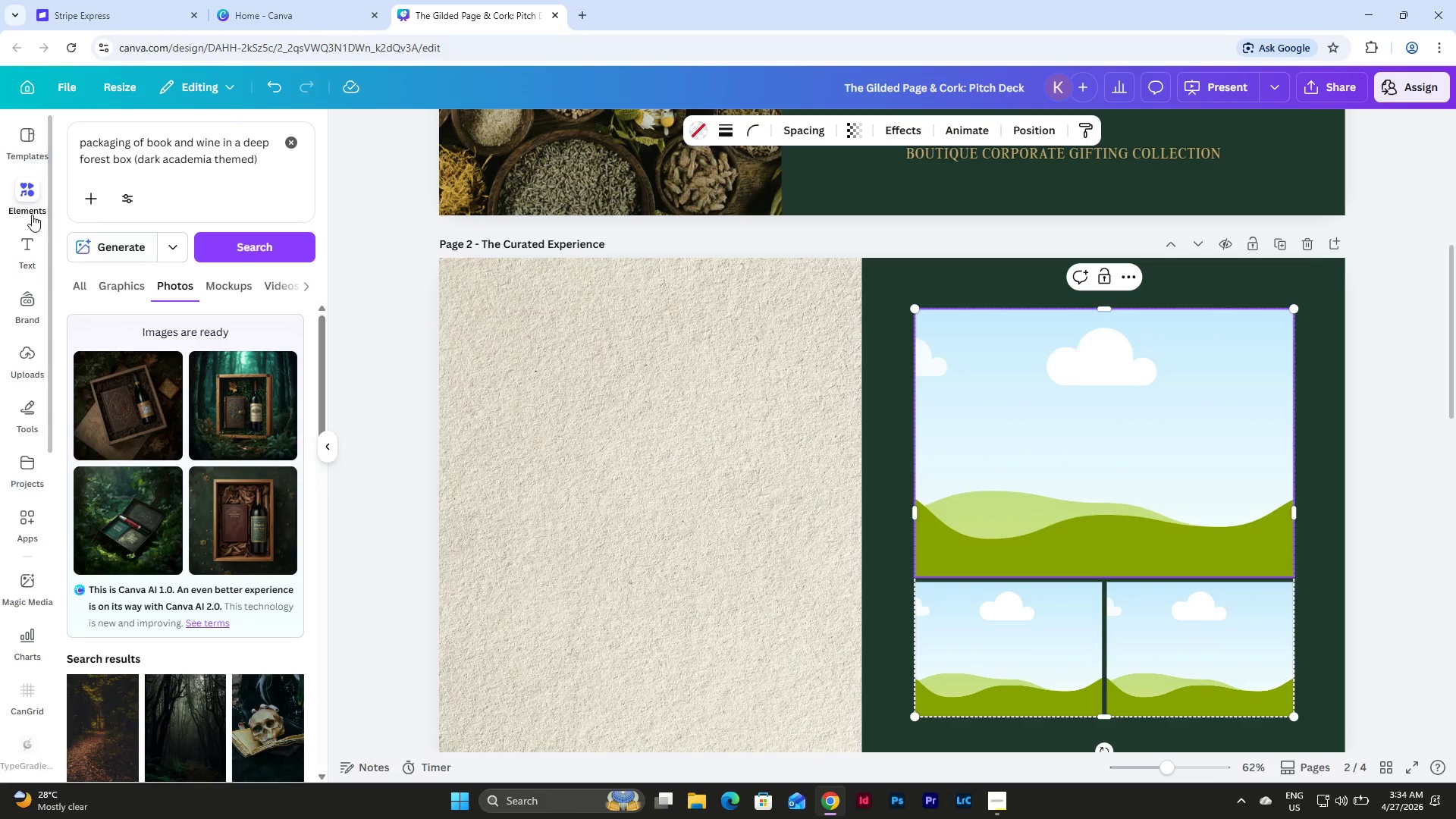 
left_click([149, 392])
 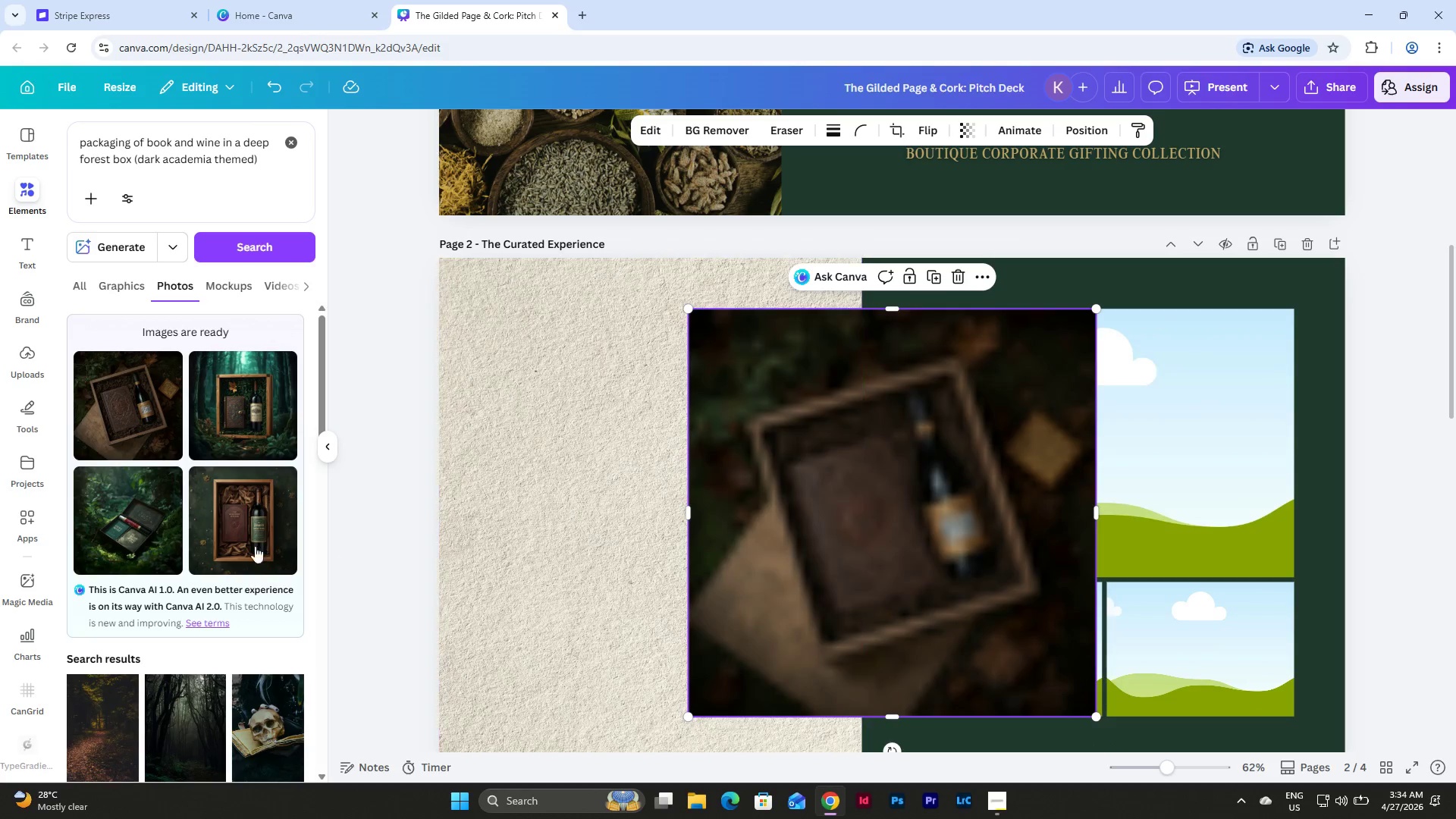 
scroll: coordinate [122, 441], scroll_direction: down, amount: 3.0
 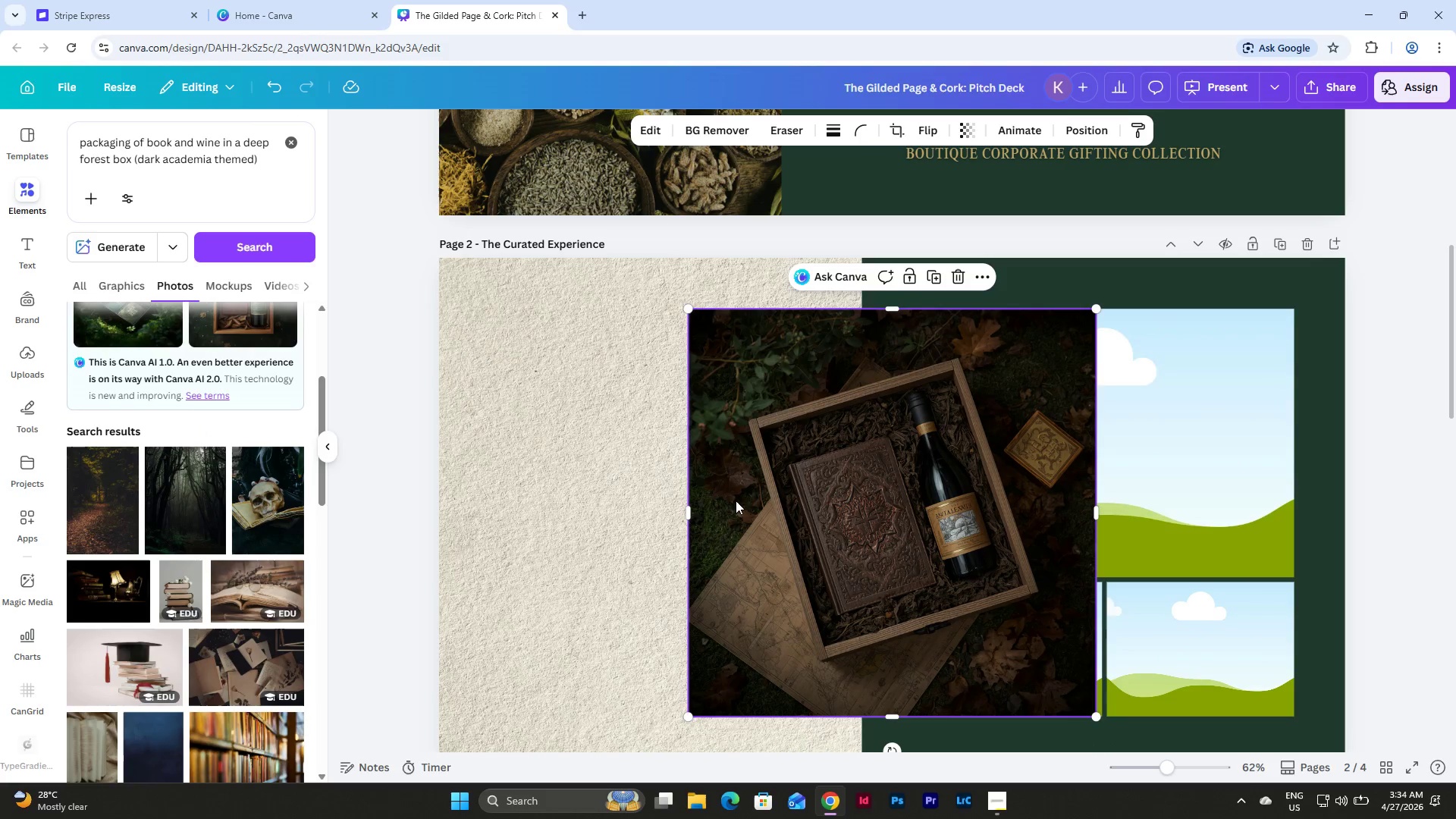 
left_click_drag(start_coordinate=[736, 500], to_coordinate=[539, 500])
 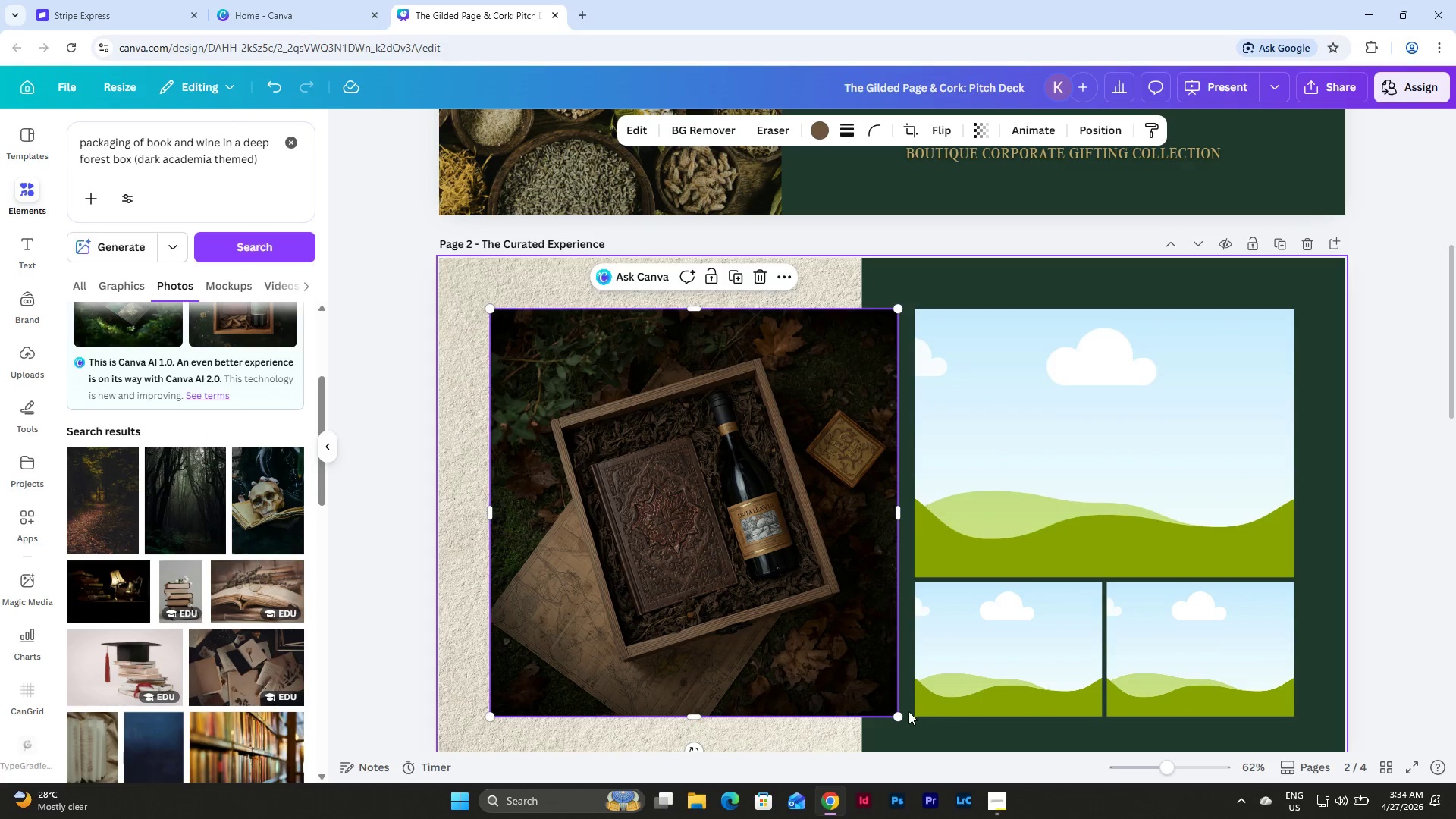 
left_click_drag(start_coordinate=[900, 717], to_coordinate=[891, 729])
 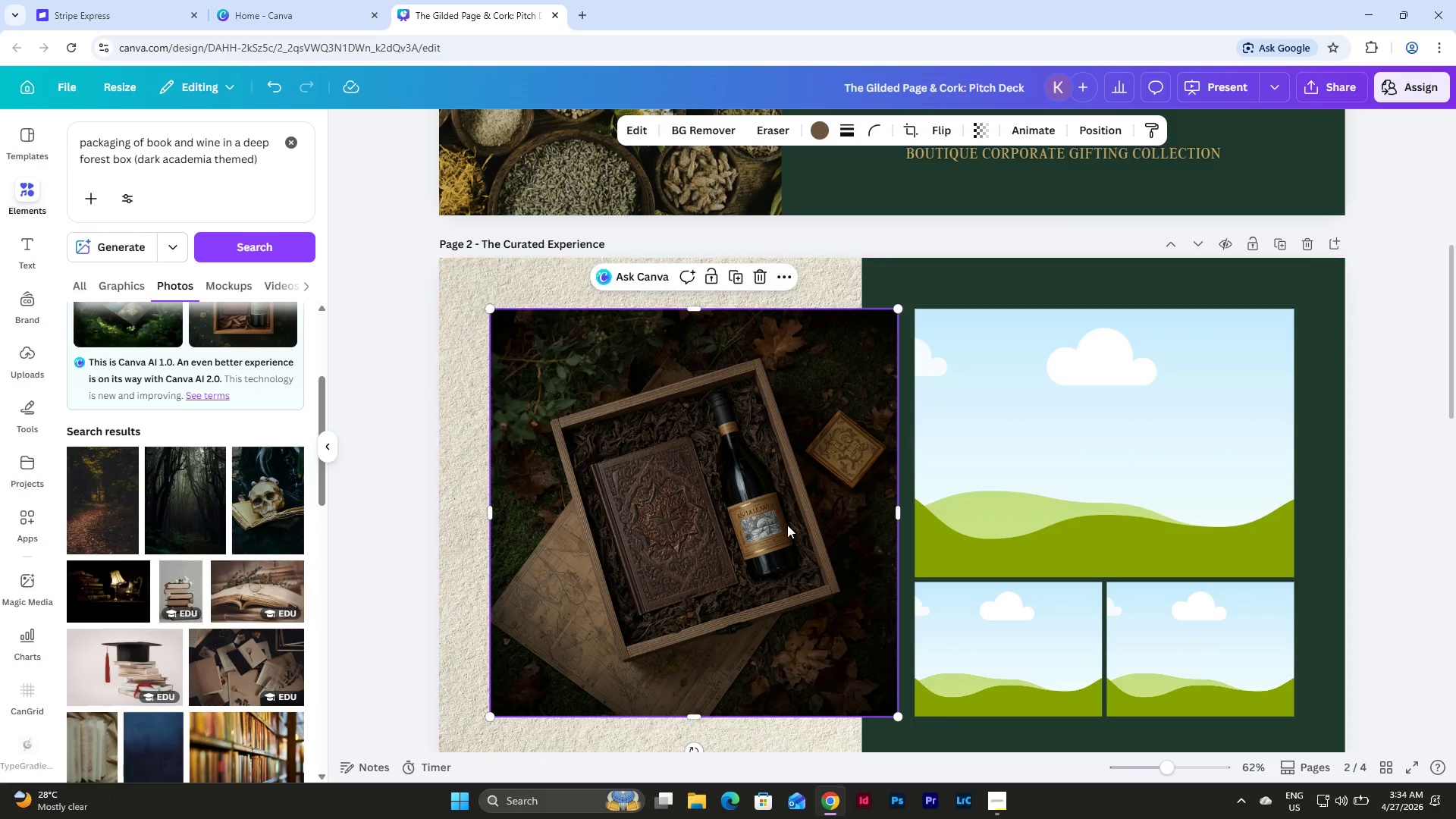 
left_click_drag(start_coordinate=[787, 525], to_coordinate=[1178, 504])
 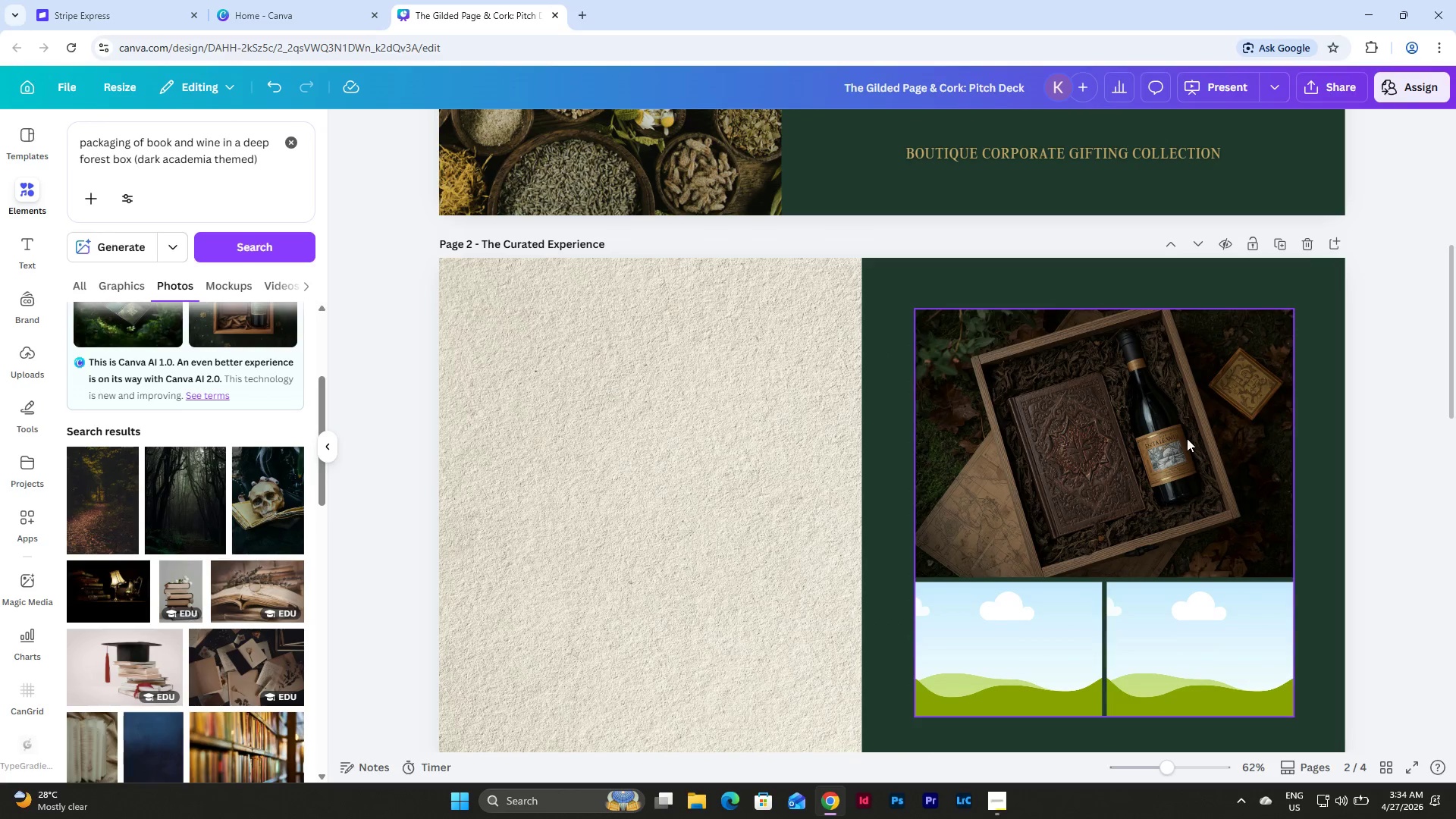 
double_click([1187, 438])
 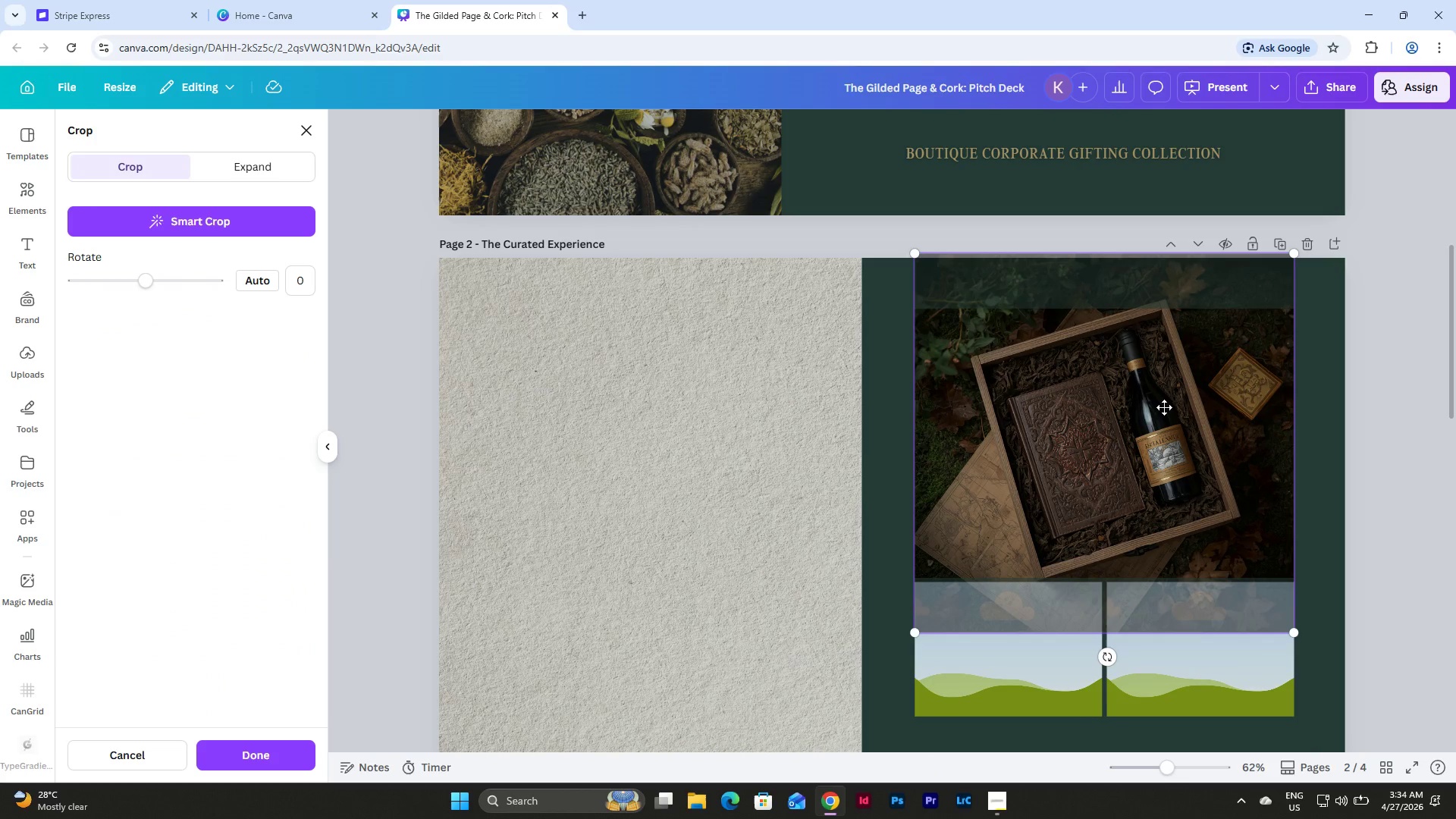 
left_click_drag(start_coordinate=[1164, 407], to_coordinate=[1164, 418])
 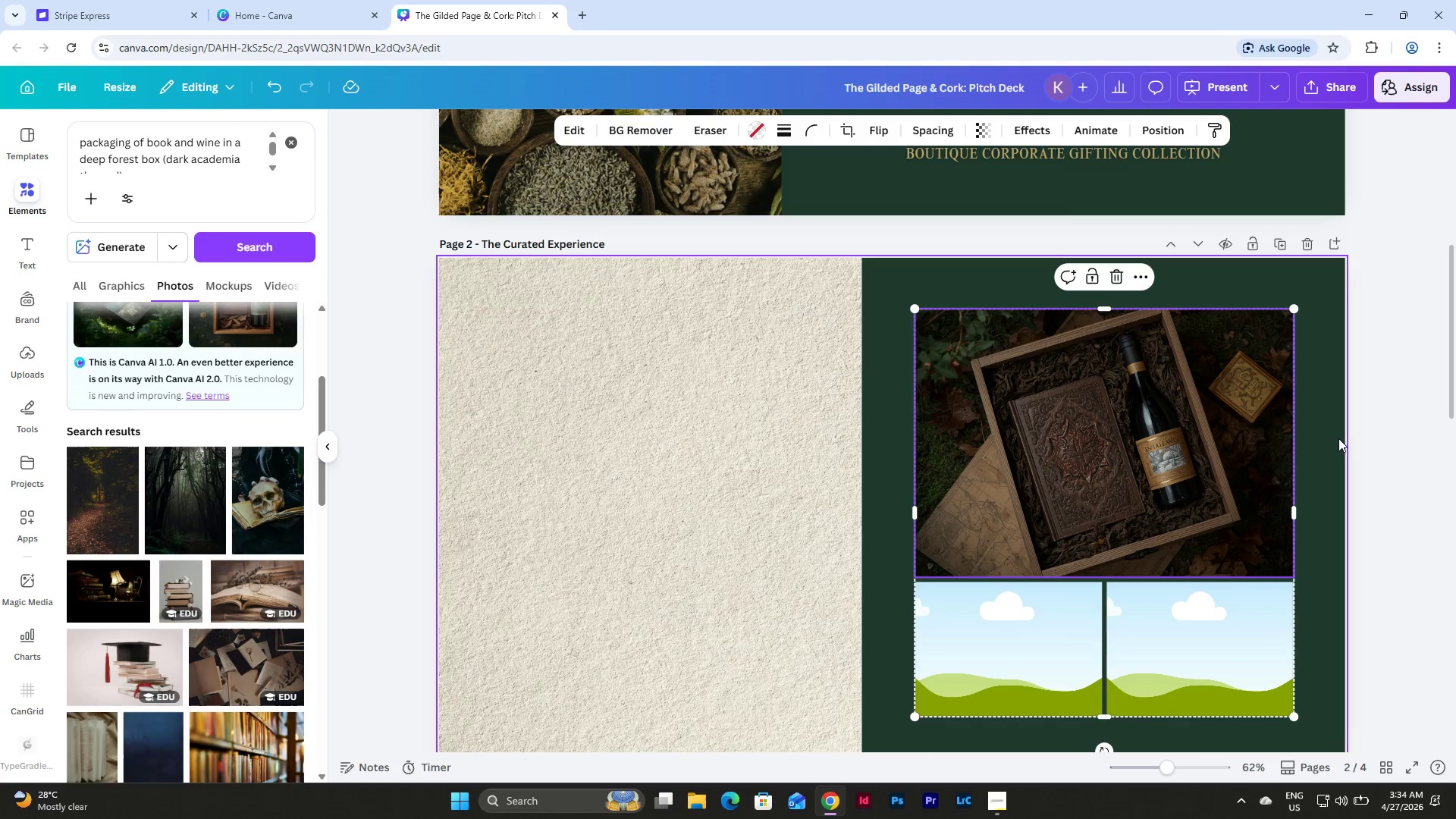 
double_click([1314, 450])
 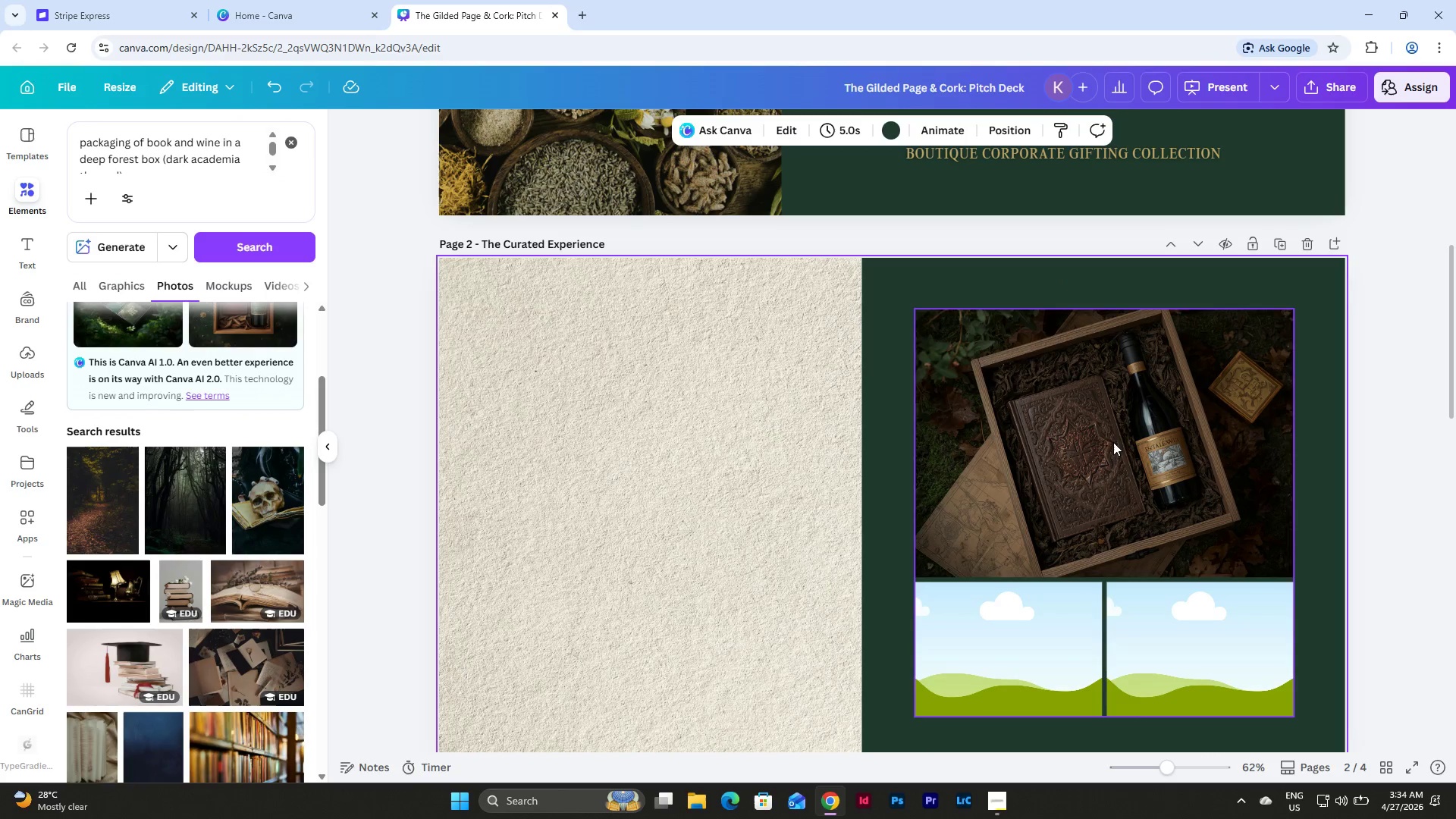 
triple_click([1112, 442])
 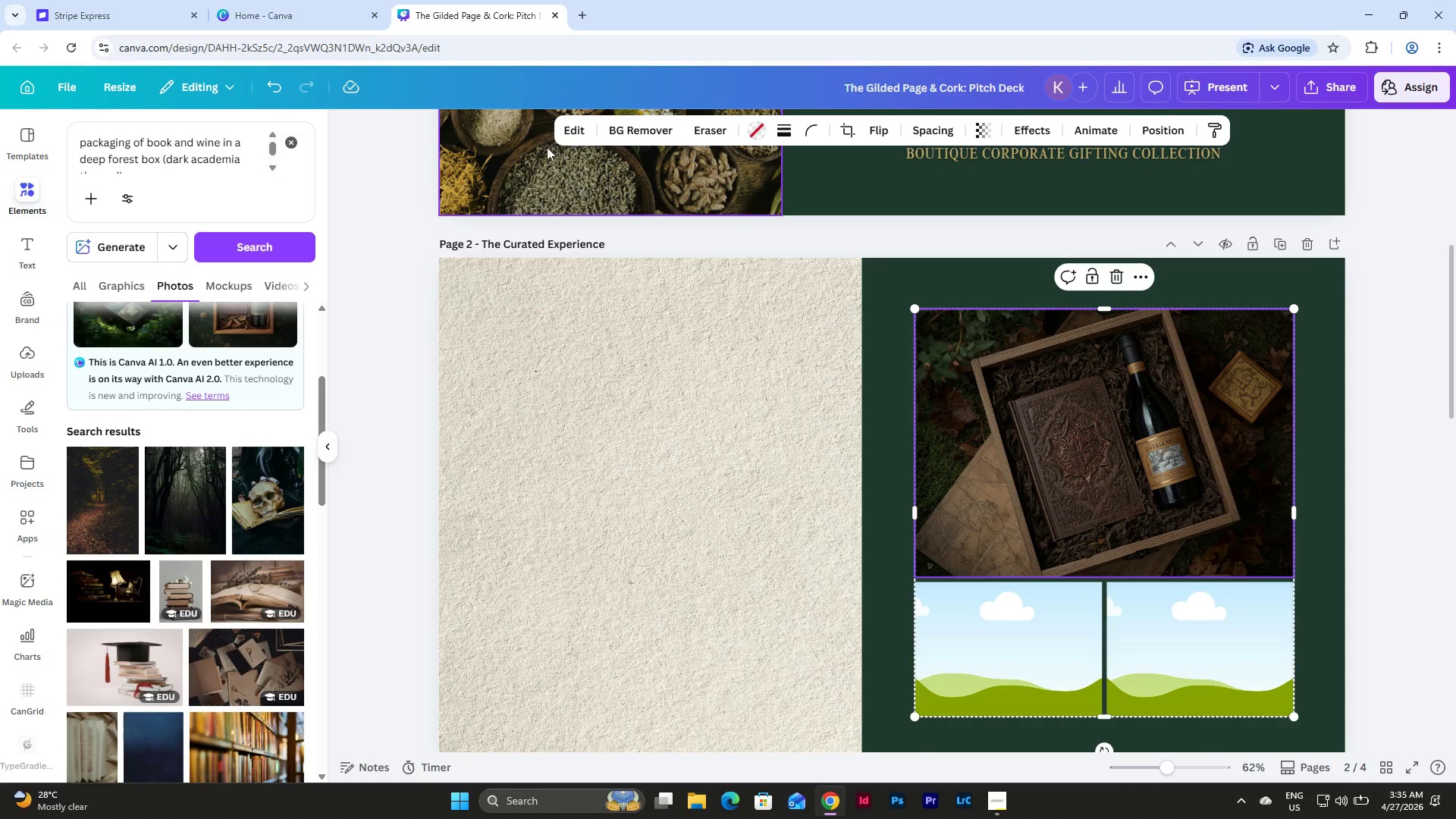 
left_click([576, 130])
 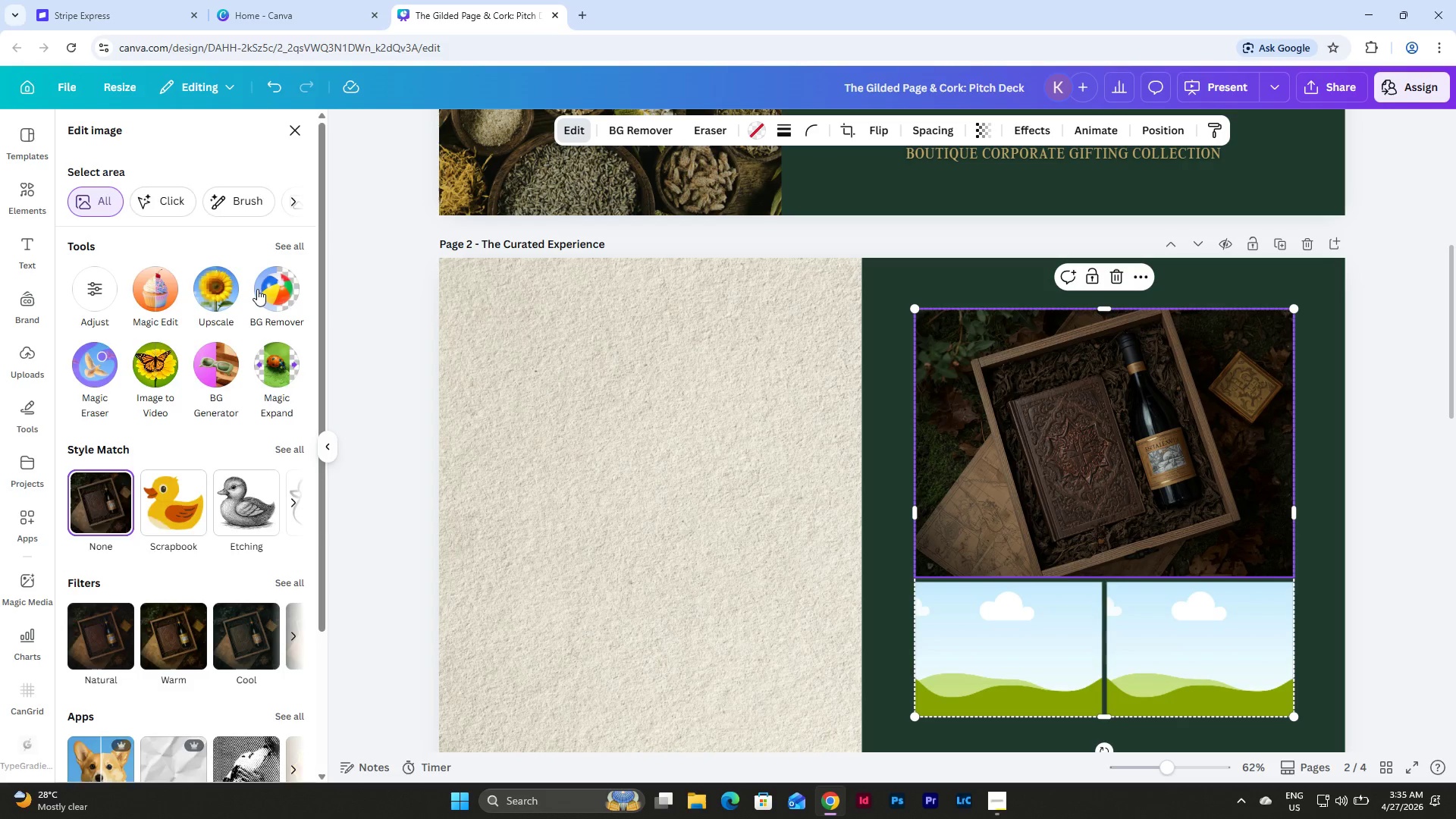 
scroll: coordinate [676, 426], scroll_direction: up, amount: 5.0
 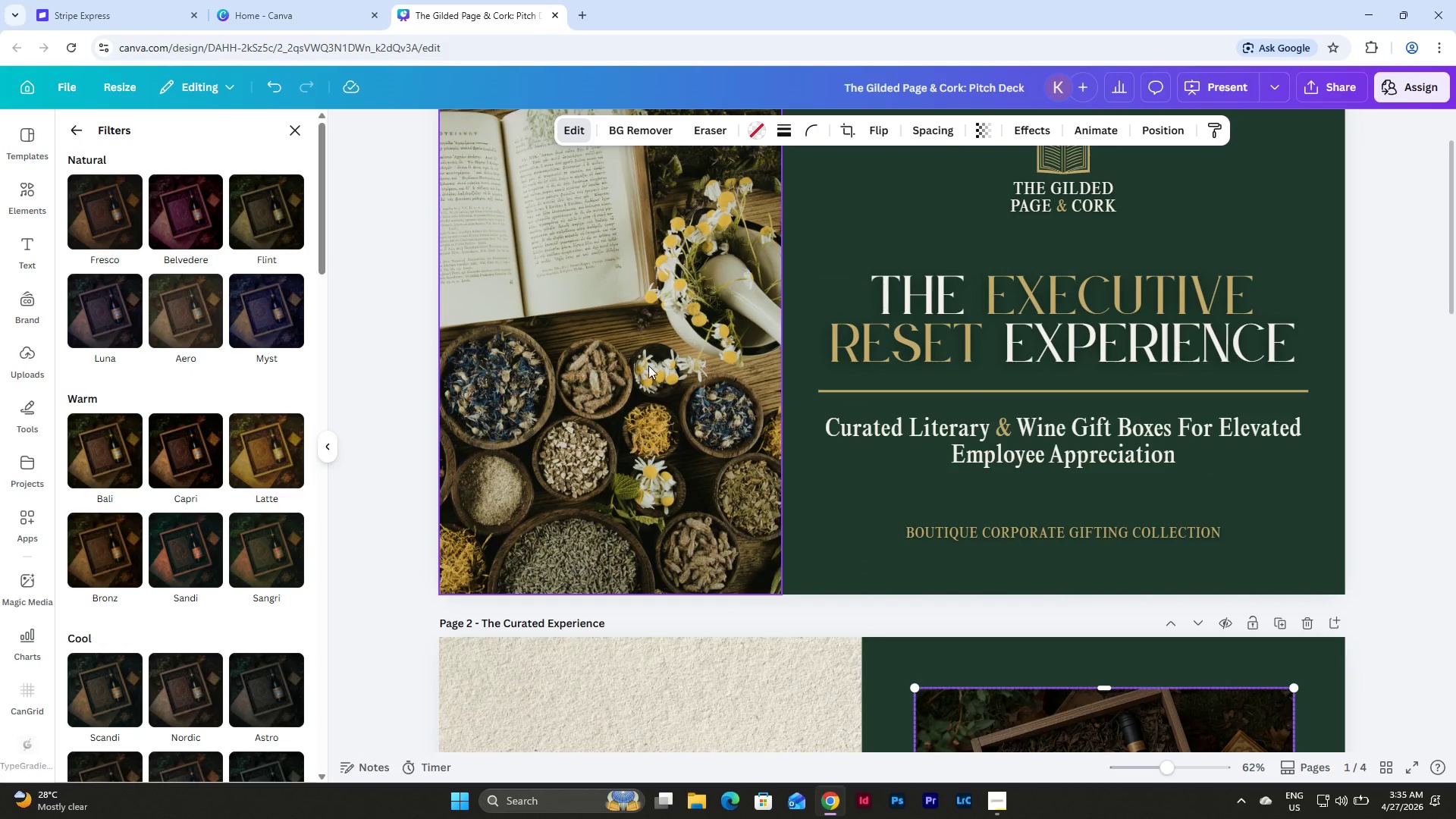 
left_click([648, 366])
 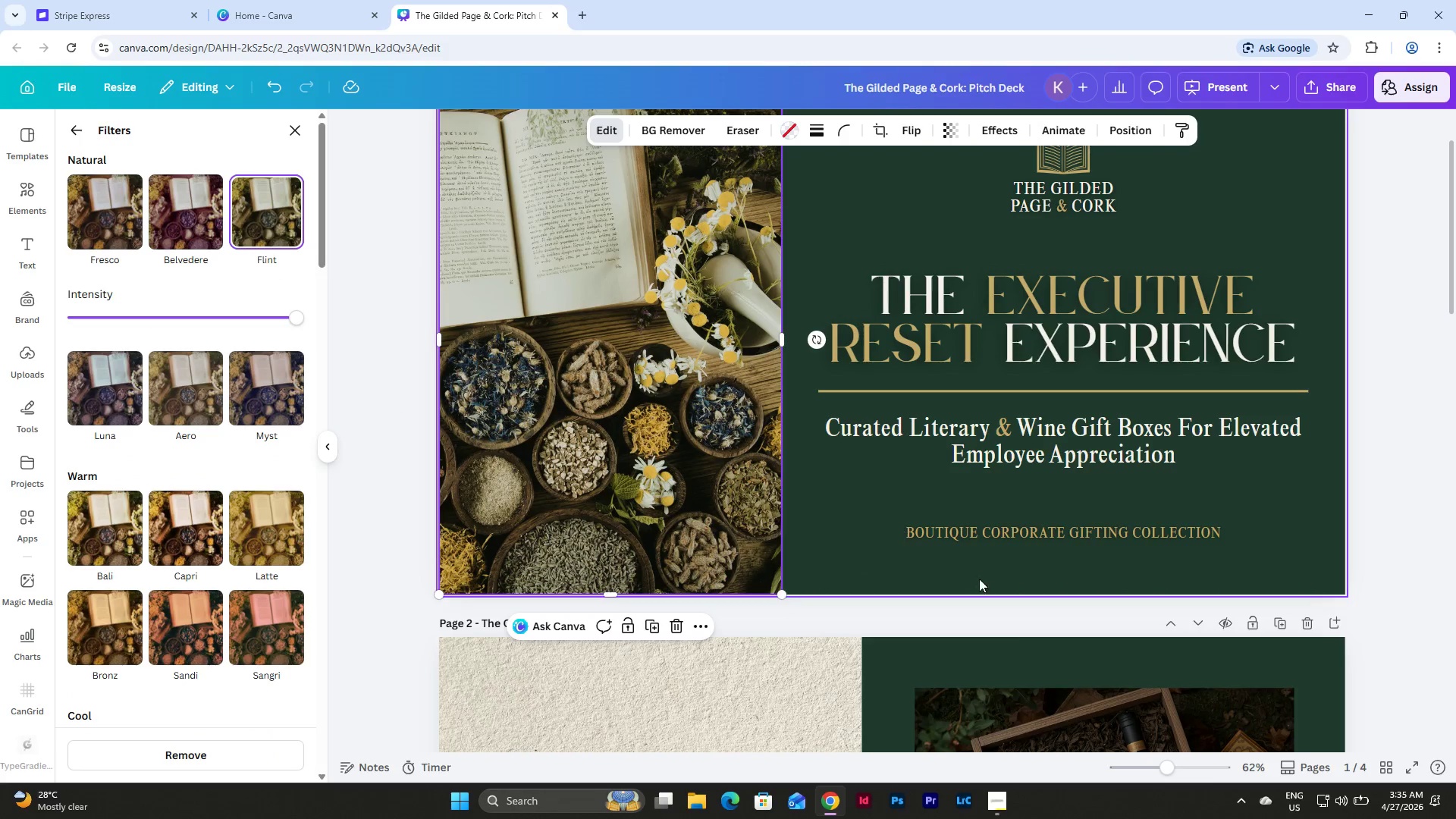 
left_click([1042, 720])
 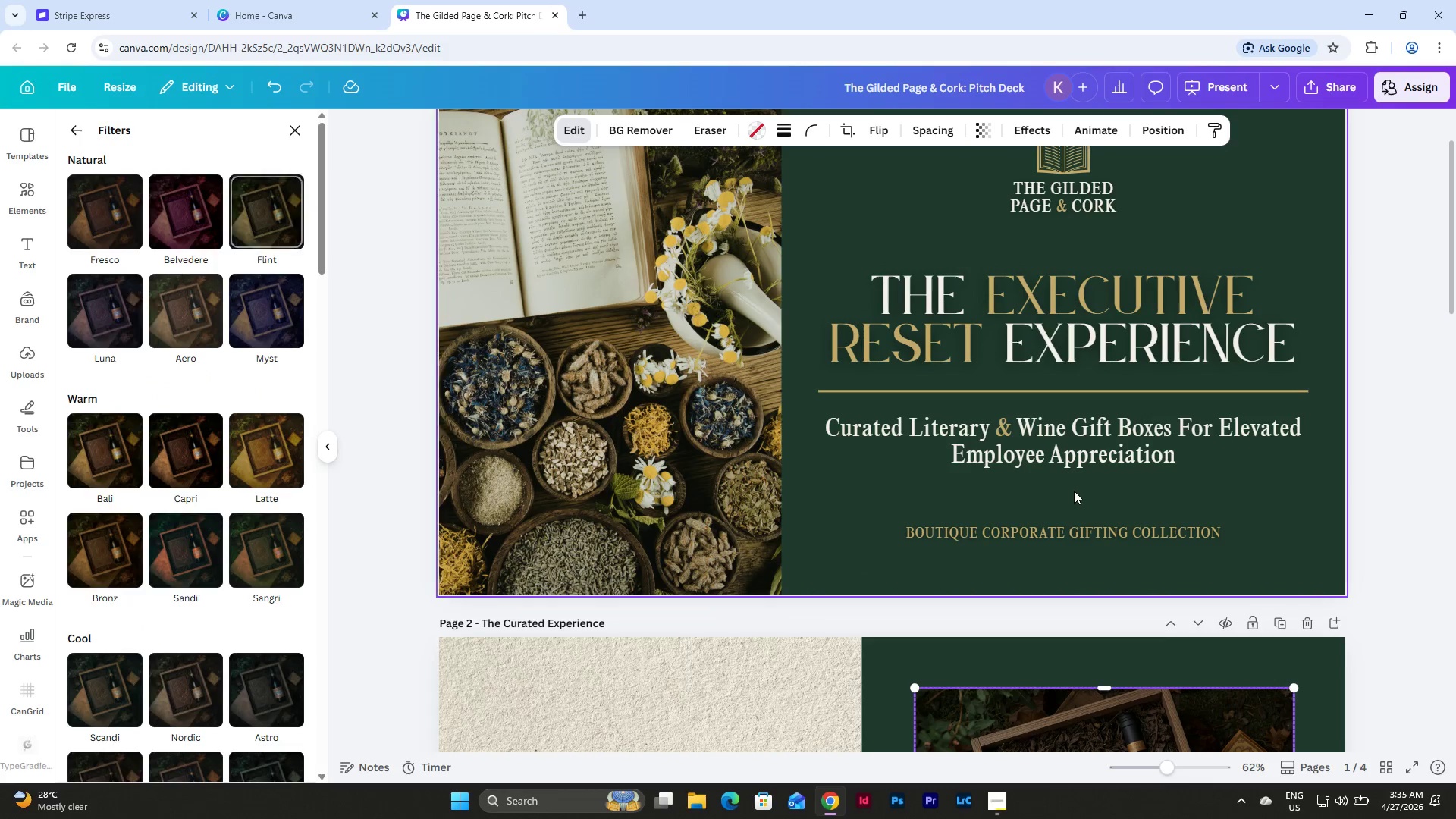 
scroll: coordinate [1075, 490], scroll_direction: down, amount: 2.0
 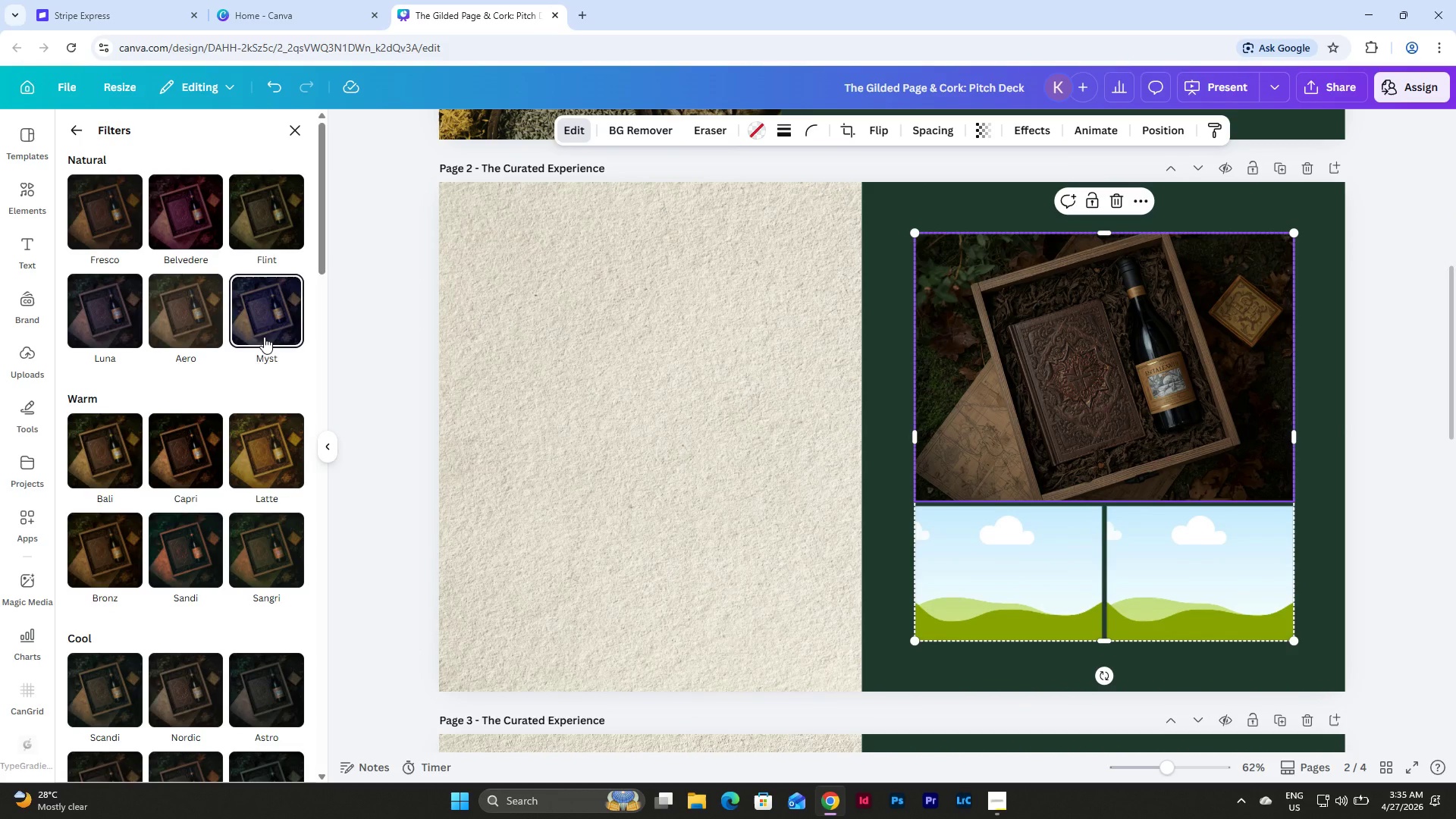 
left_click([276, 234])
 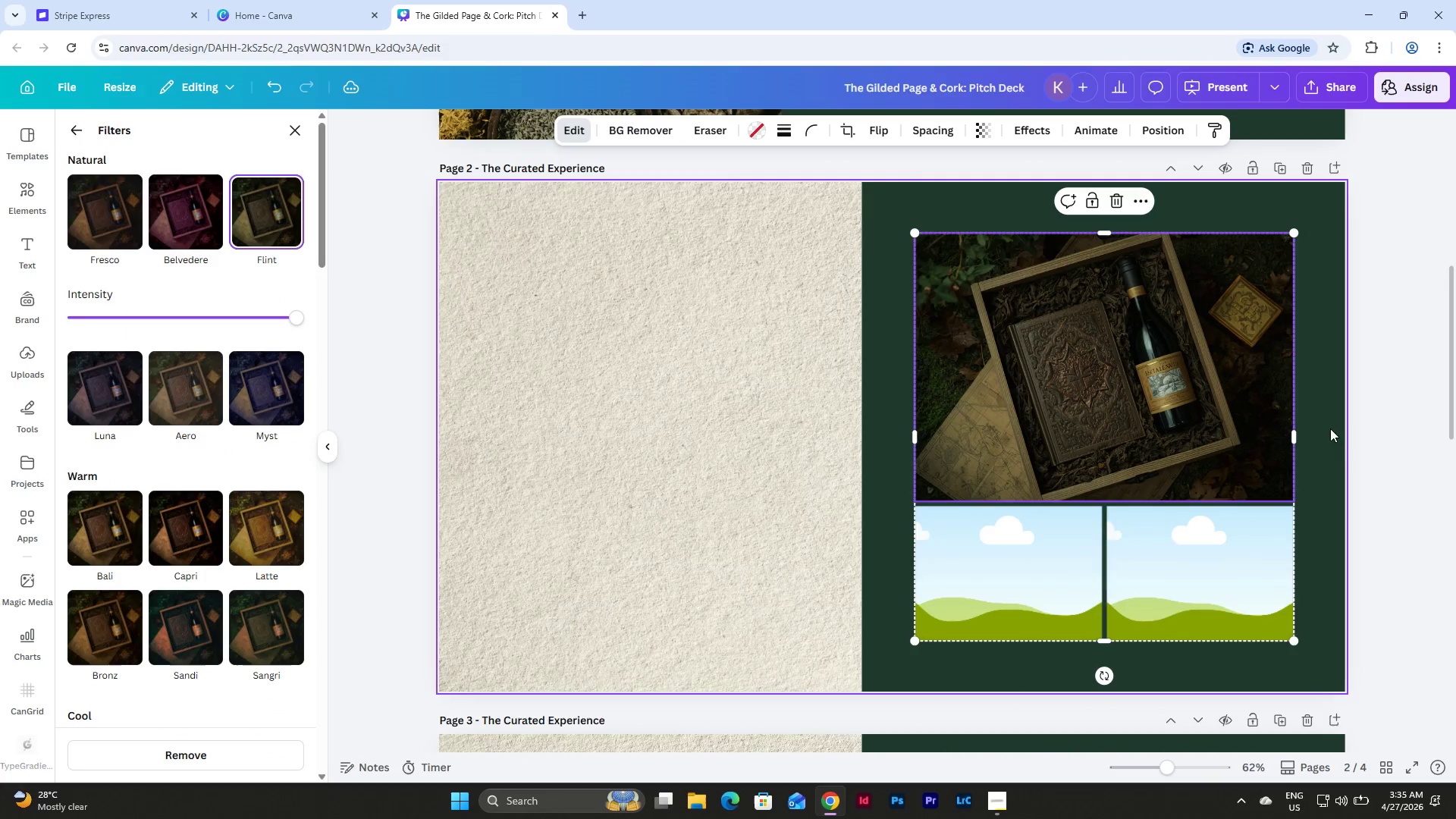 
double_click([1321, 434])
 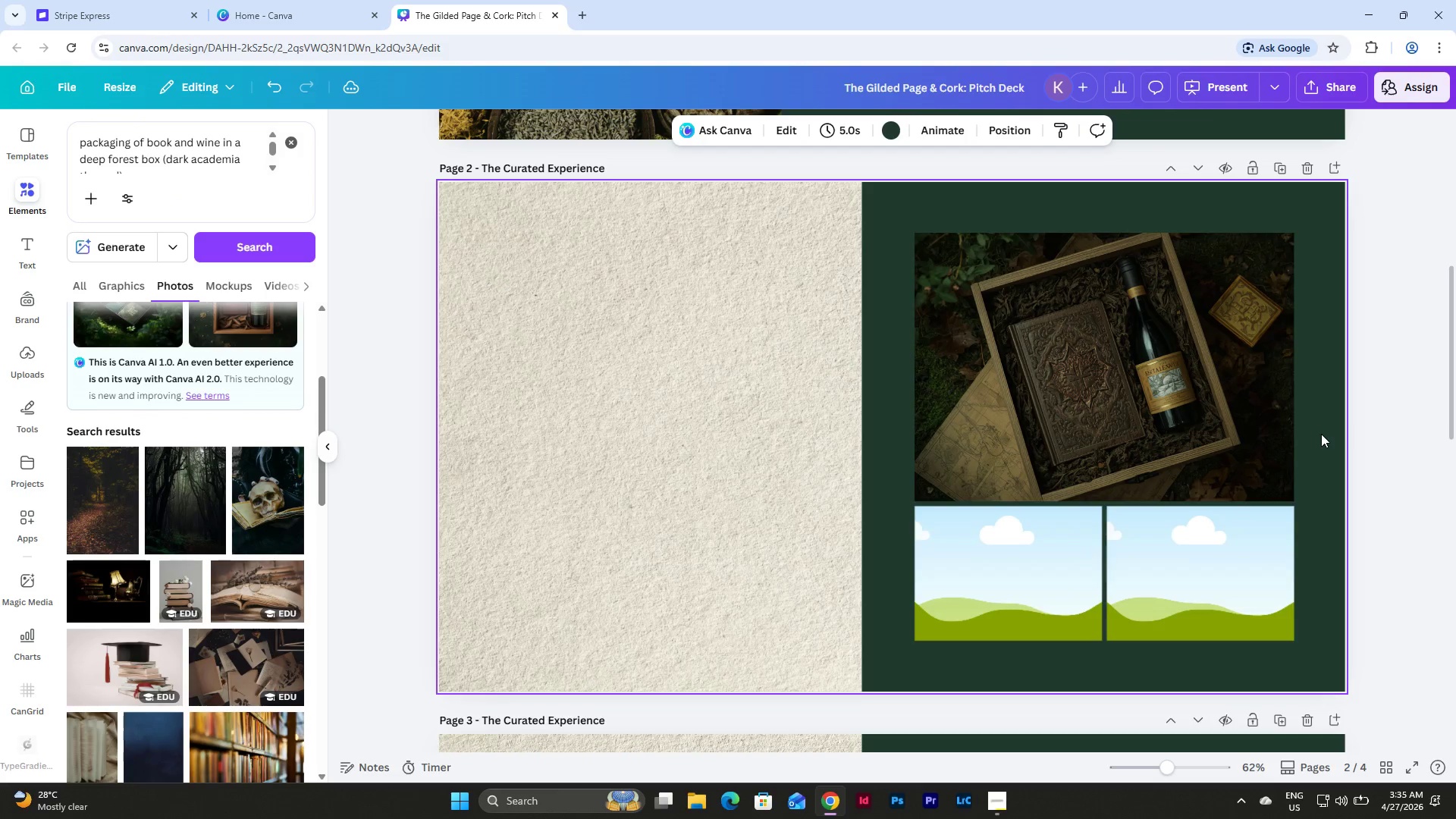 
scroll: coordinate [1321, 434], scroll_direction: up, amount: 5.0
 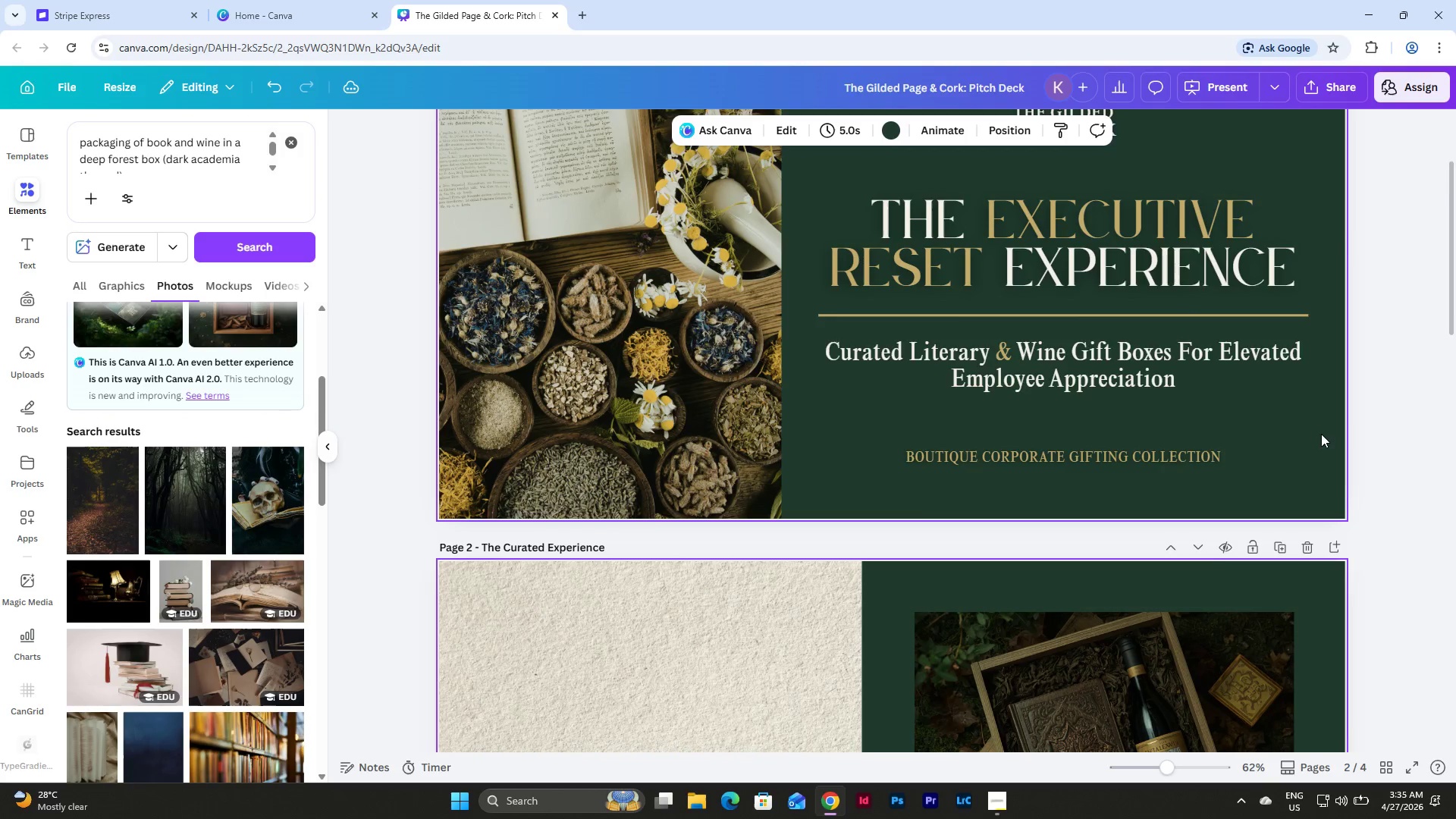 
scroll: coordinate [1321, 434], scroll_direction: down, amount: 6.0
 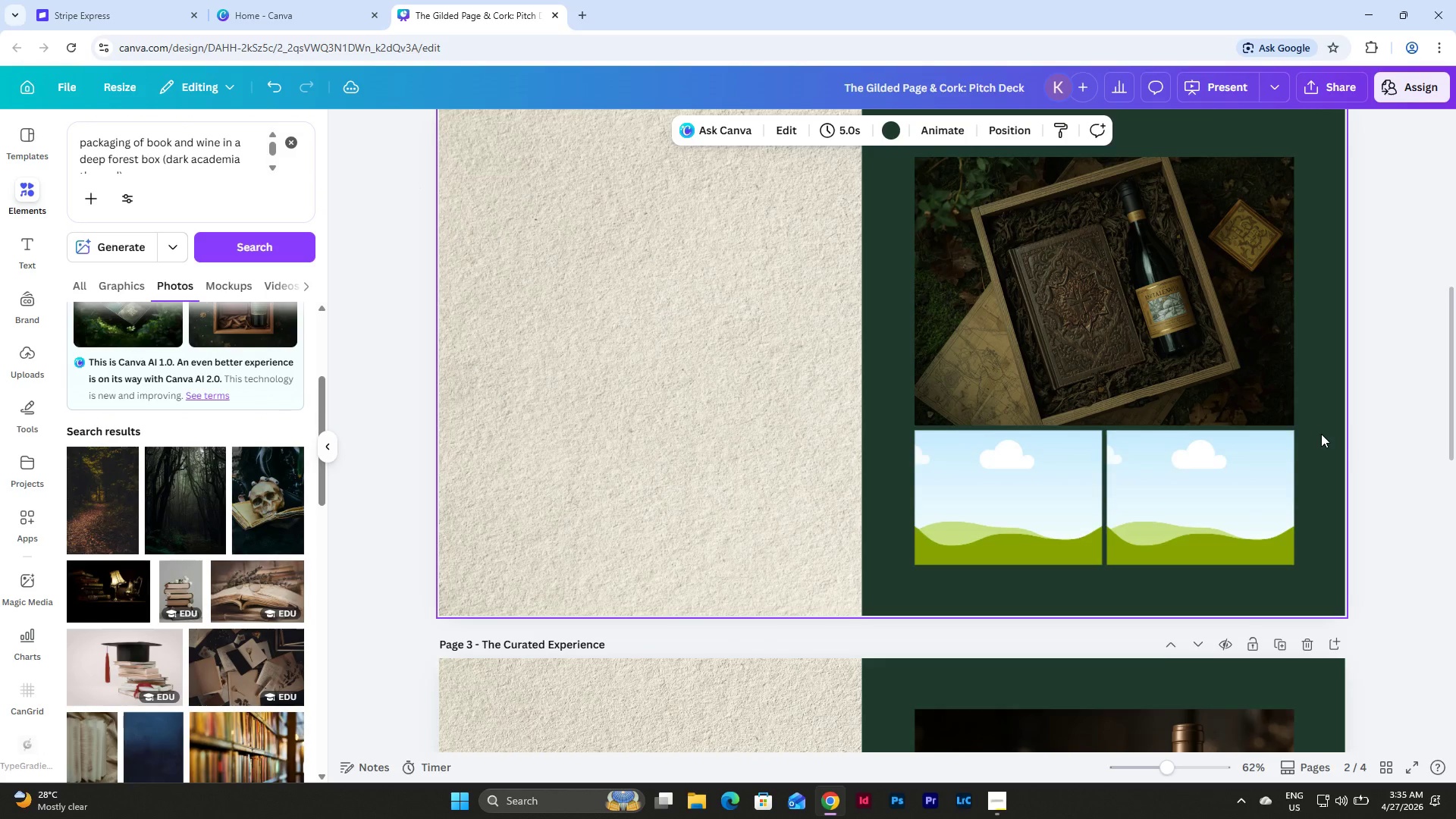 
scroll: coordinate [1321, 434], scroll_direction: up, amount: 1.0
 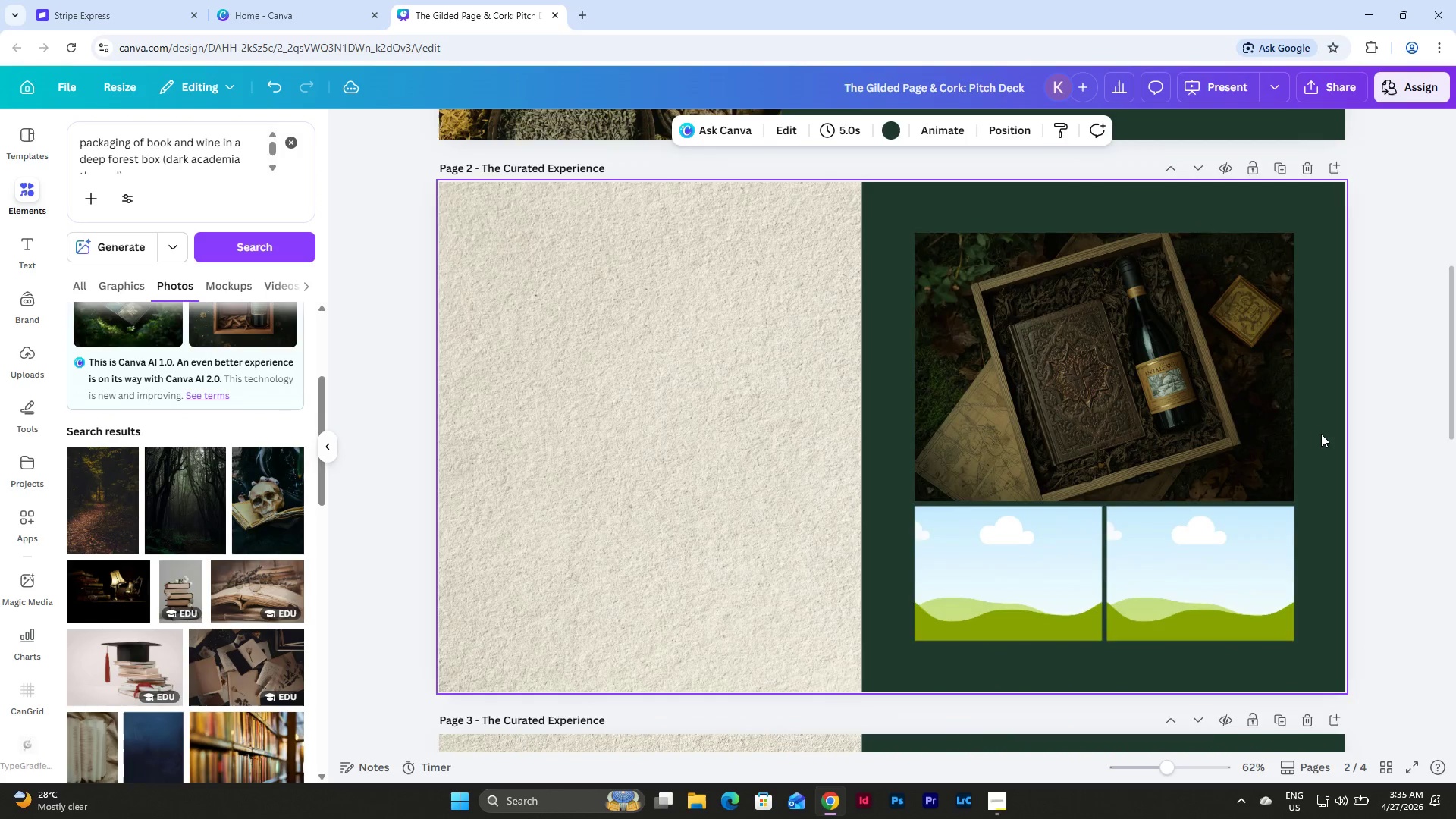 
scroll: coordinate [1321, 434], scroll_direction: none, amount: 0.0
 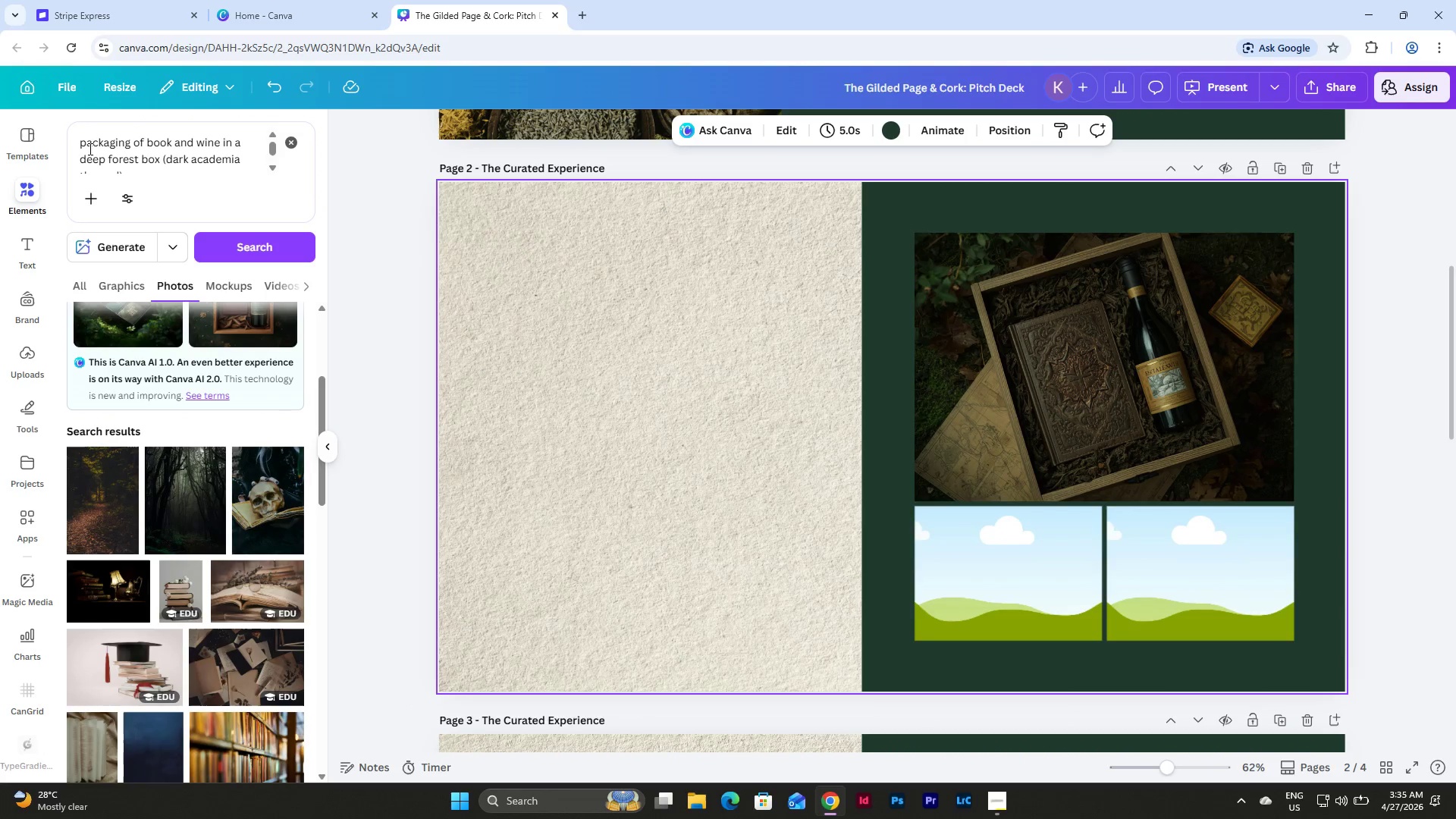 
left_click_drag(start_coordinate=[79, 145], to_coordinate=[221, 196])
 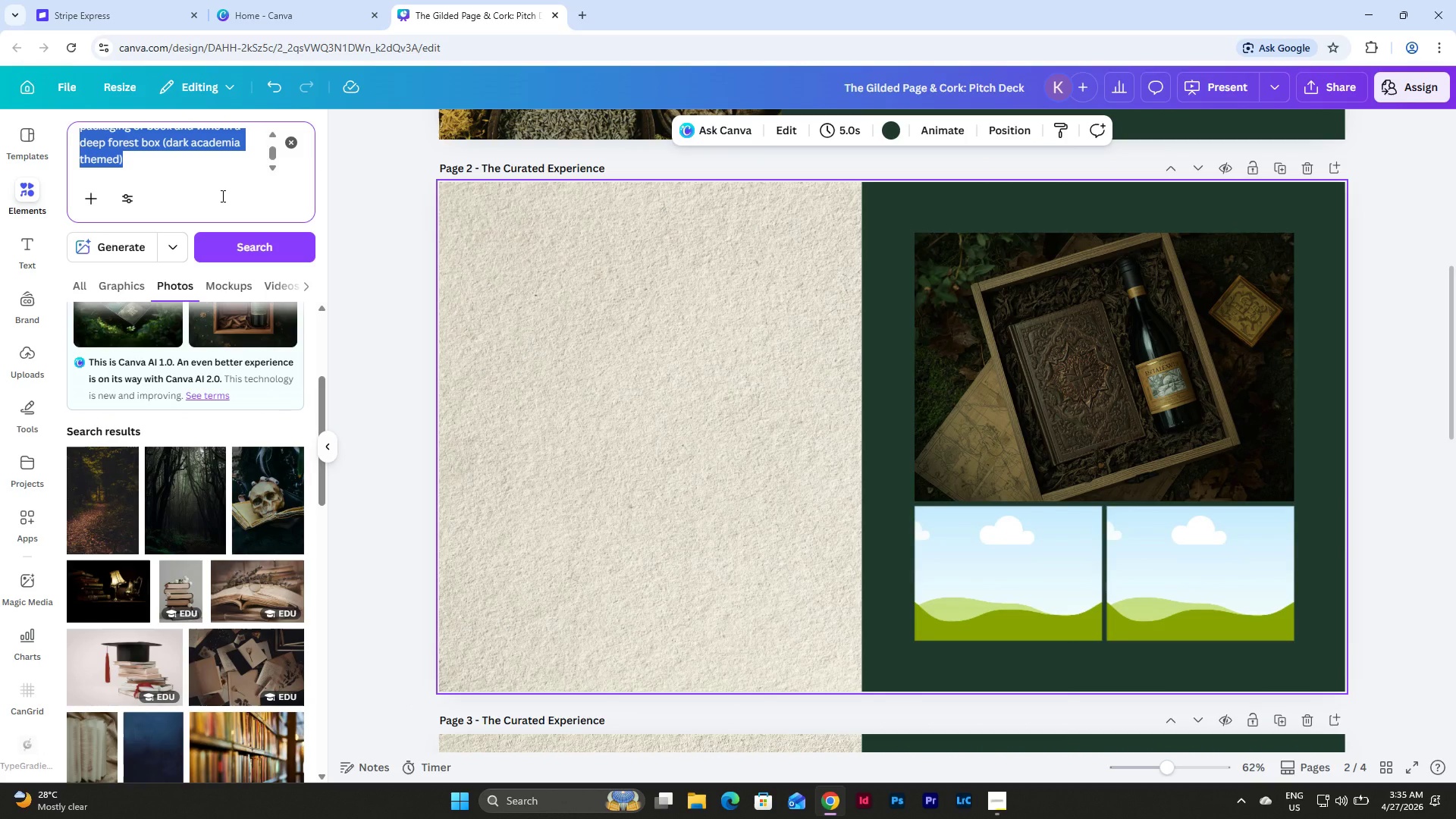 
type(wine old library)
 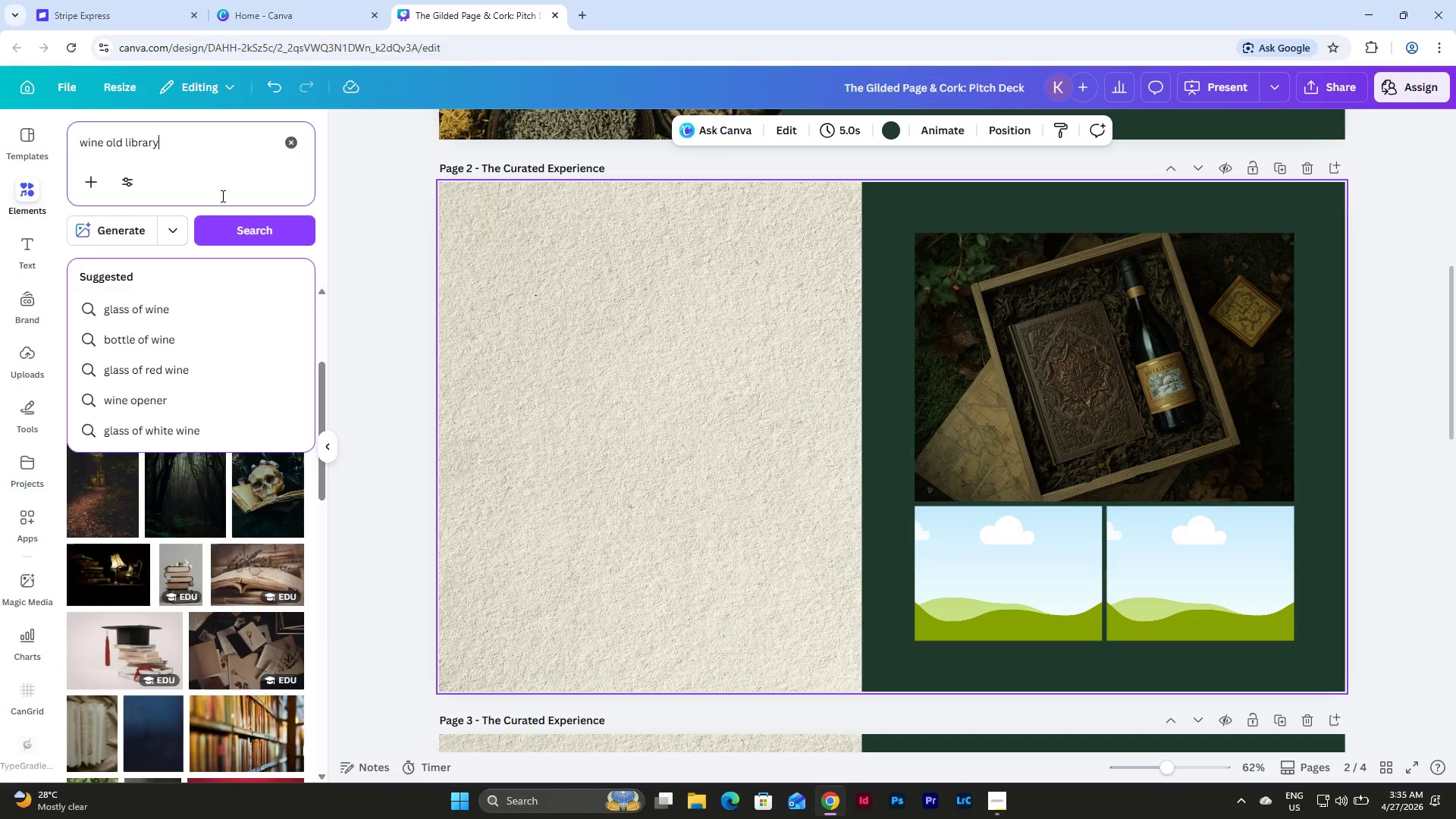 
key(Enter)
 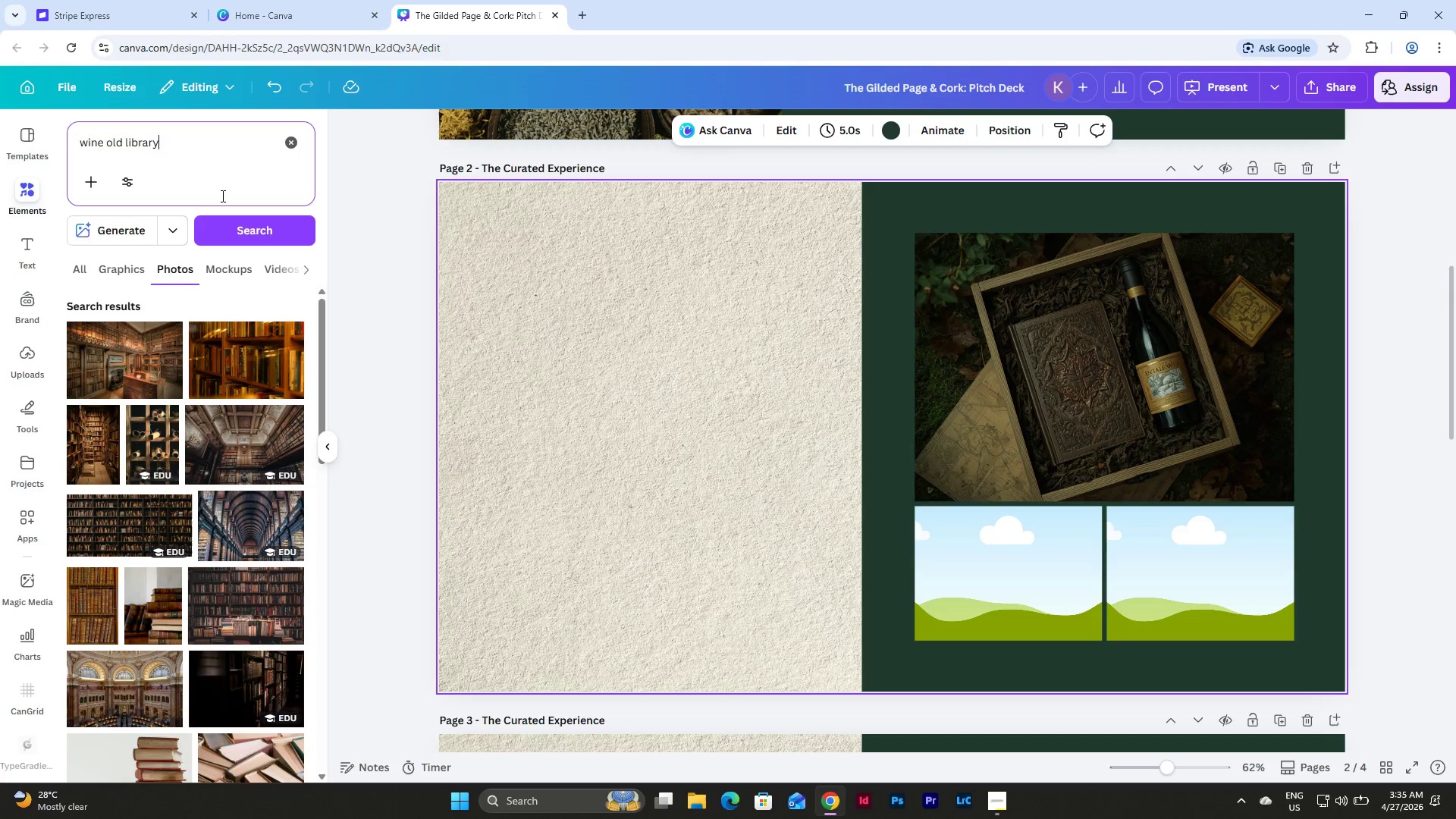 
scroll: coordinate [199, 413], scroll_direction: down, amount: 13.0
 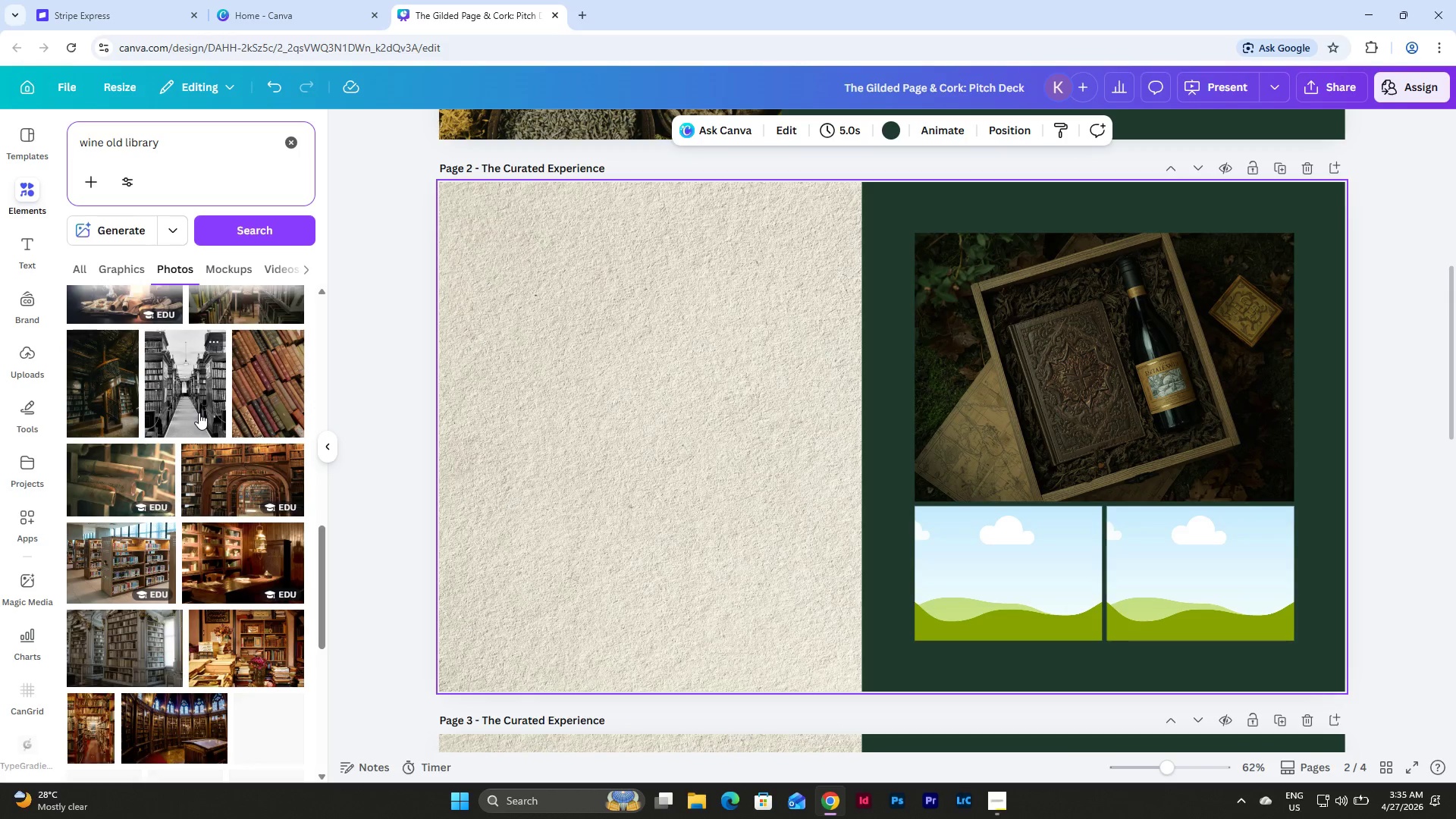 
scroll: coordinate [199, 413], scroll_direction: up, amount: 4.0
 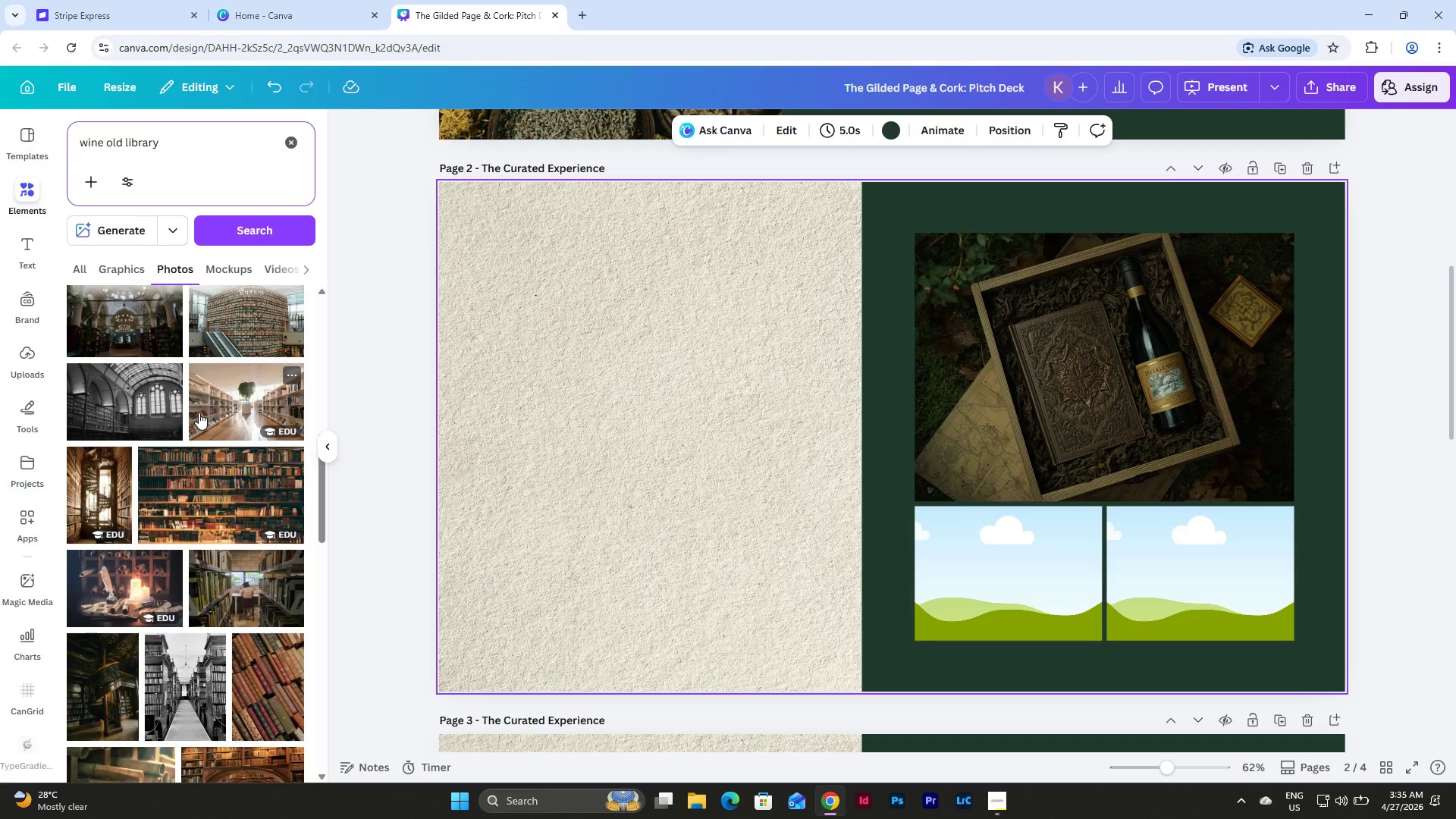 
scroll: coordinate [904, 427], scroll_direction: down, amount: 14.0
 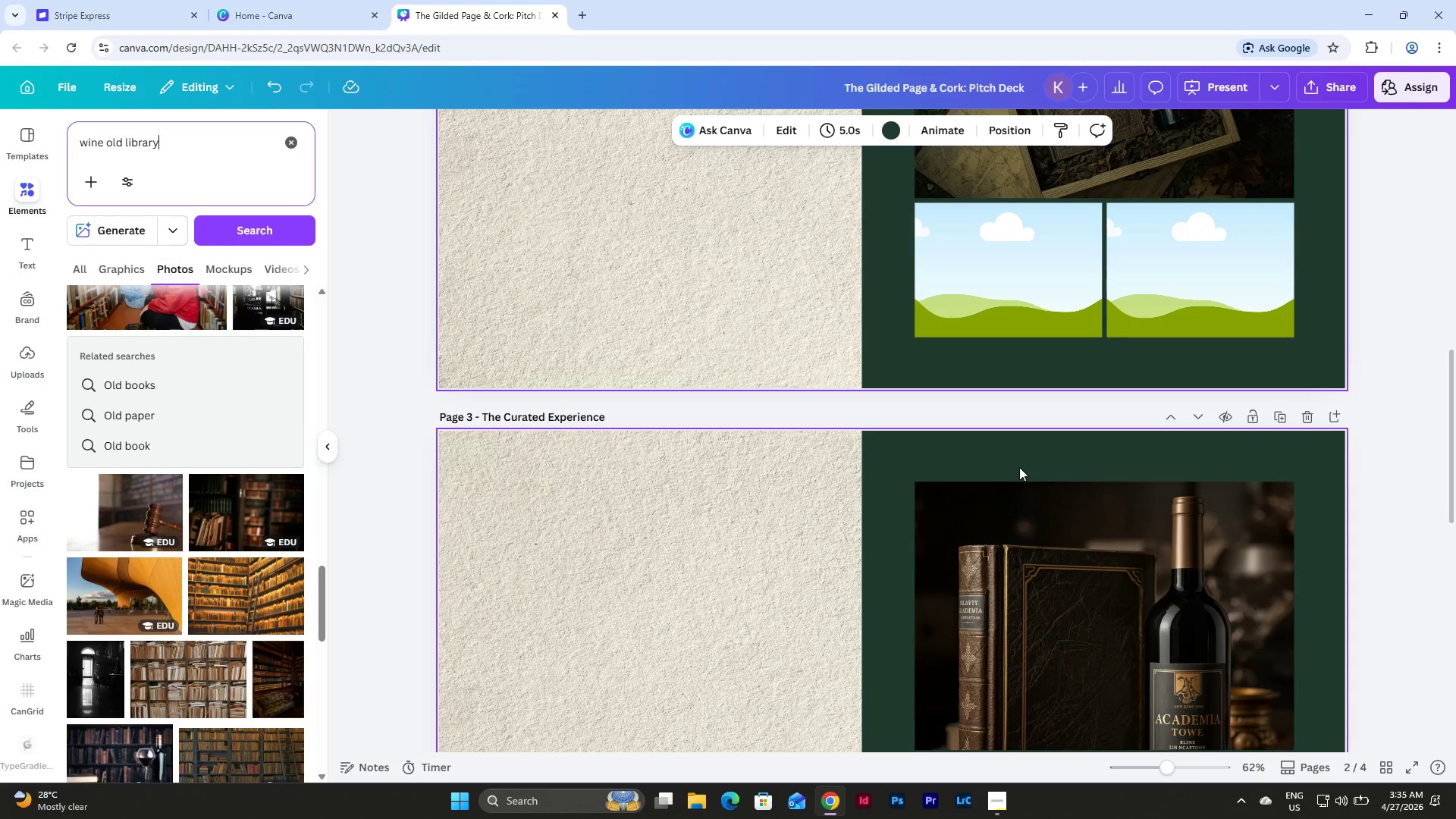 
scroll: coordinate [1019, 467], scroll_direction: up, amount: 1.0
 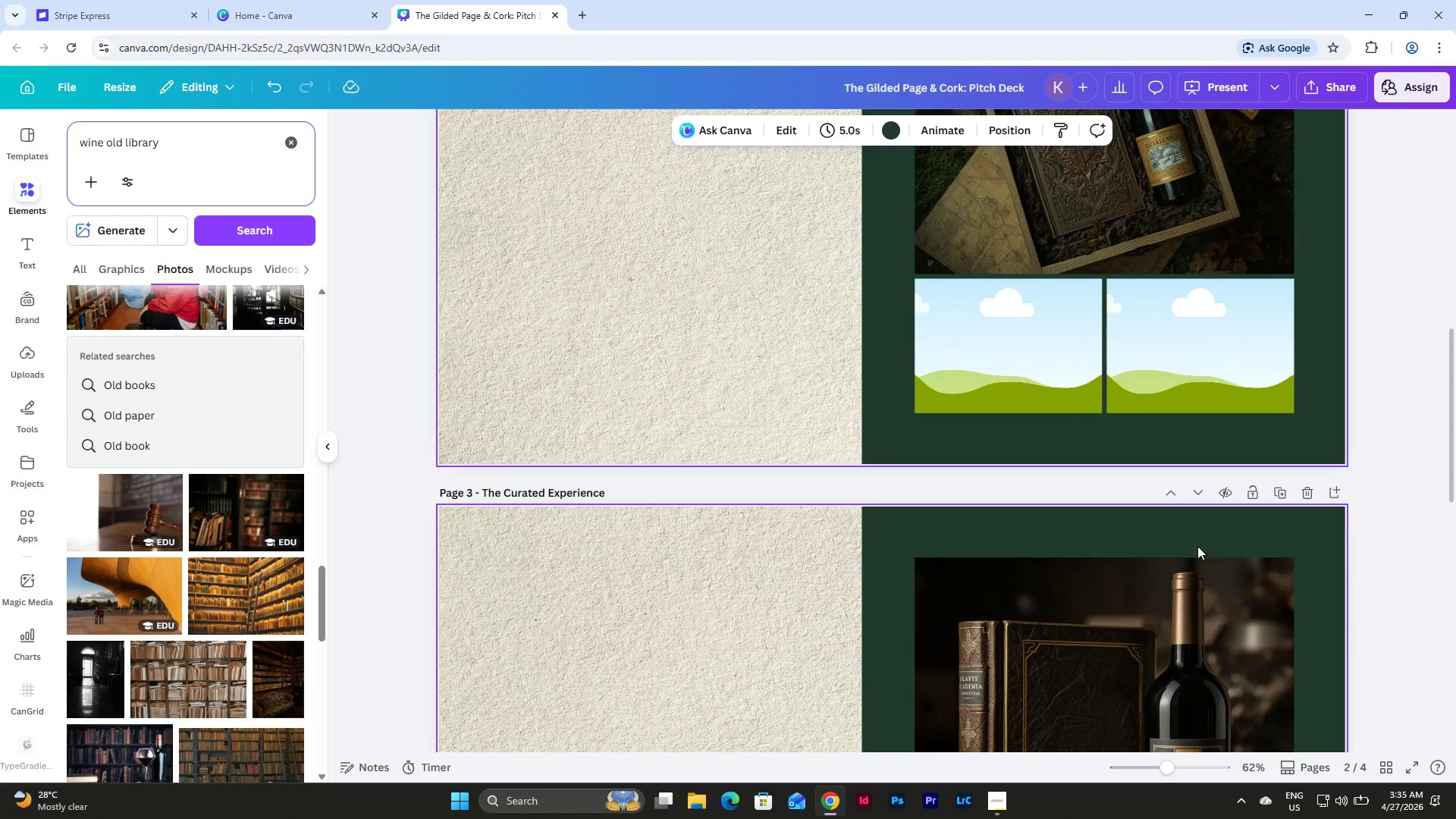 
scroll: coordinate [1202, 557], scroll_direction: down, amount: 1.0
 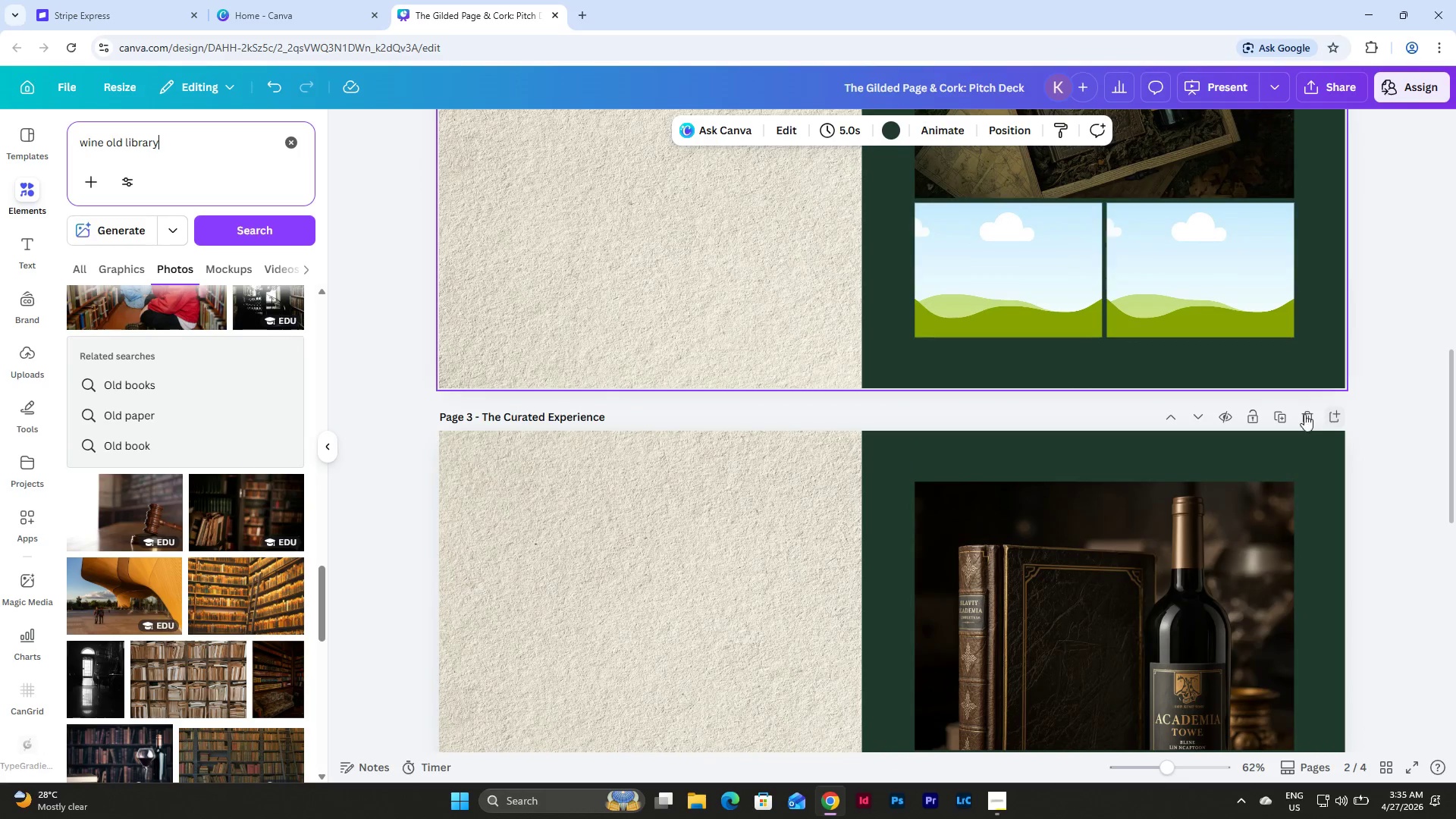 
left_click([1303, 416])
 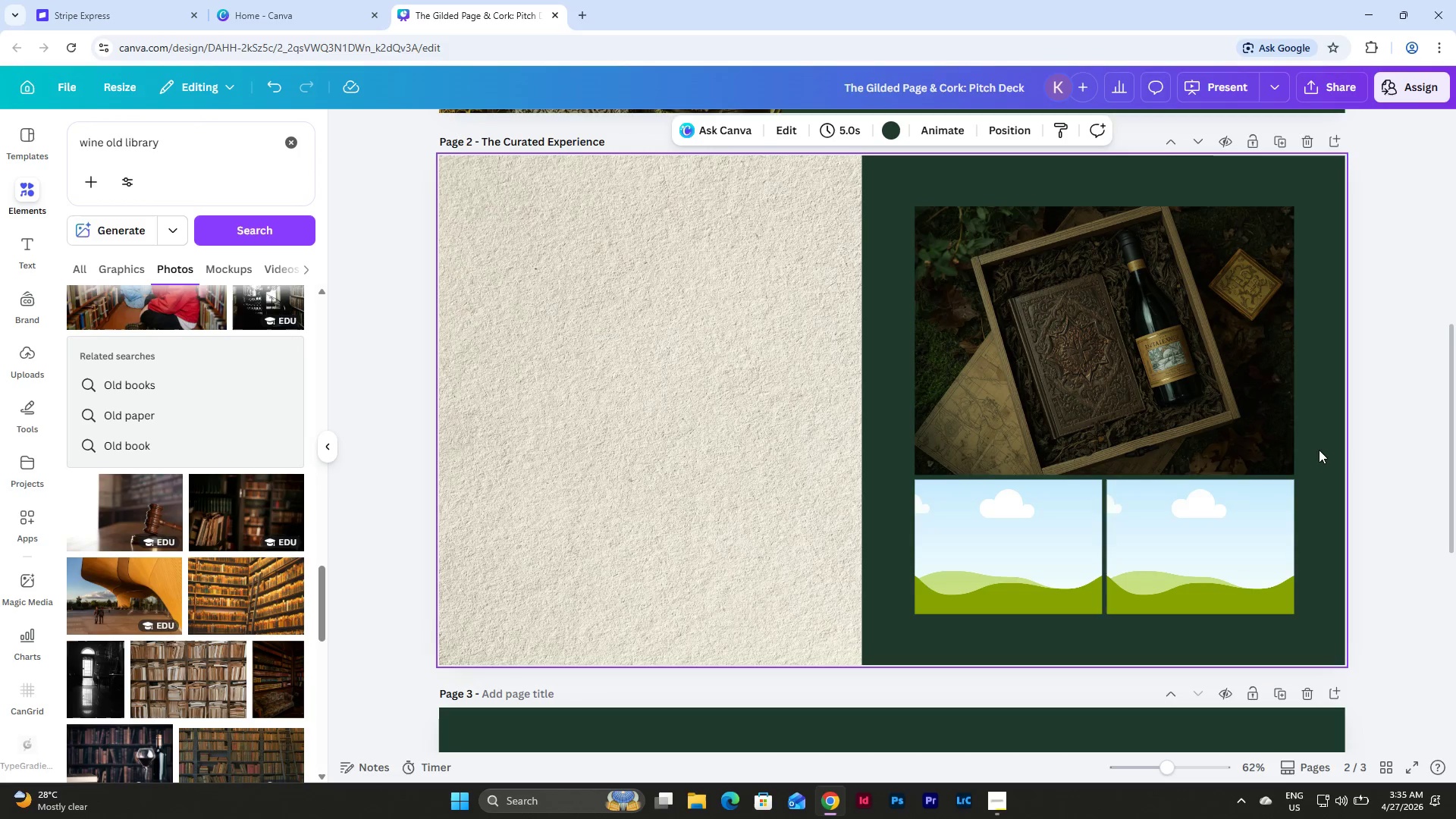 
scroll: coordinate [1320, 450], scroll_direction: up, amount: 2.0
 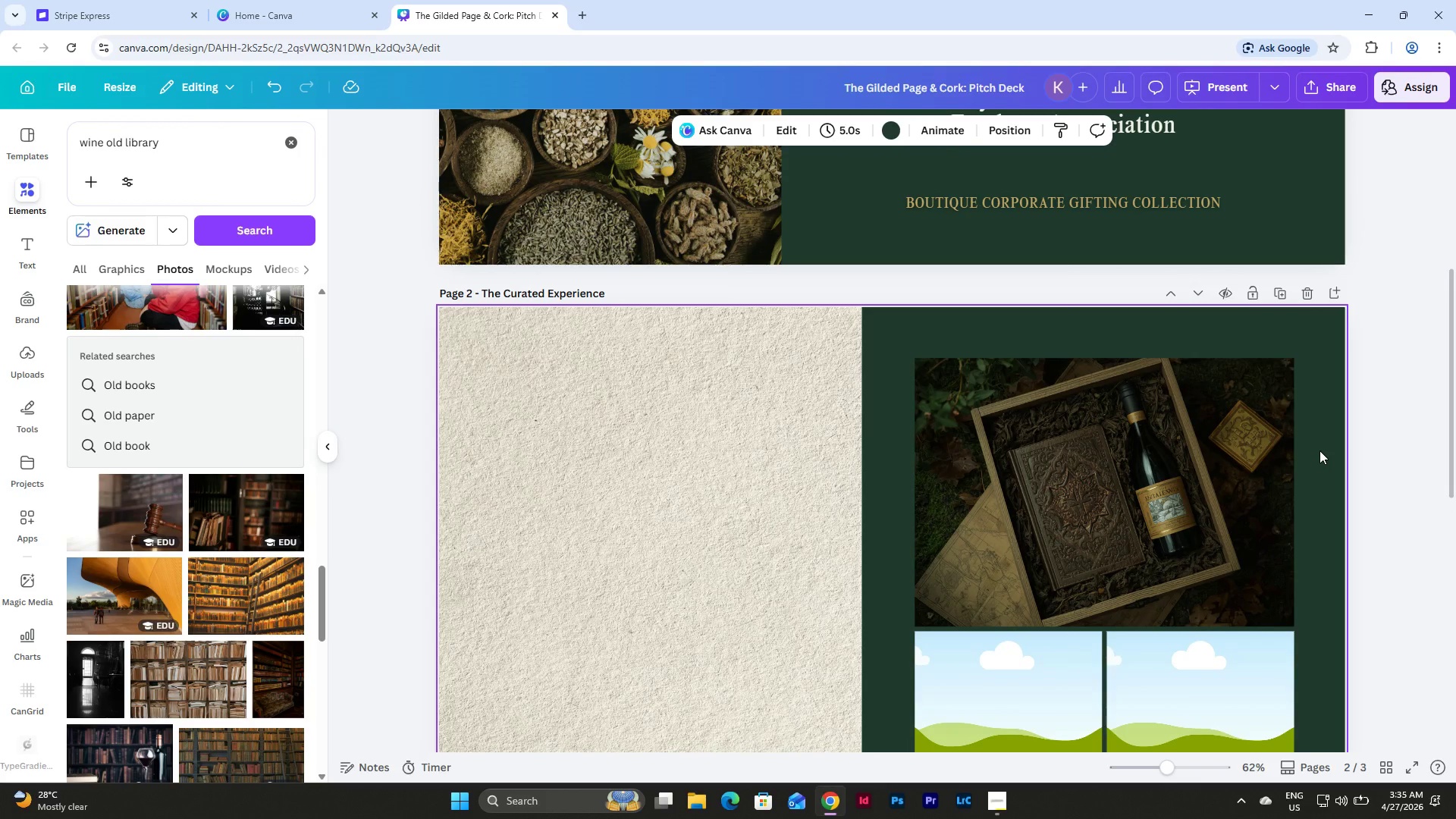 
scroll: coordinate [1320, 450], scroll_direction: down, amount: 1.0
 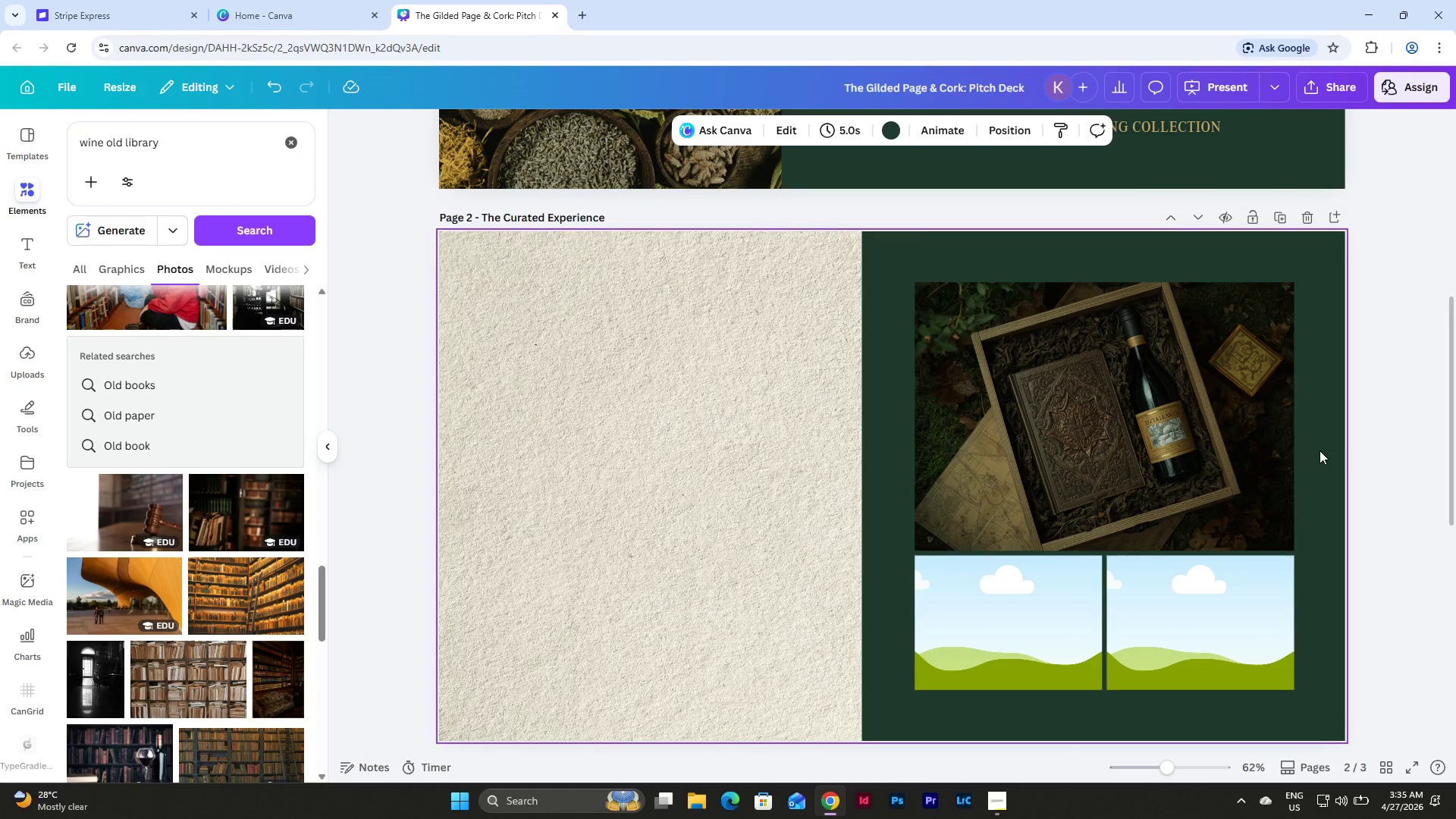 
scroll: coordinate [1320, 450], scroll_direction: none, amount: 0.0
 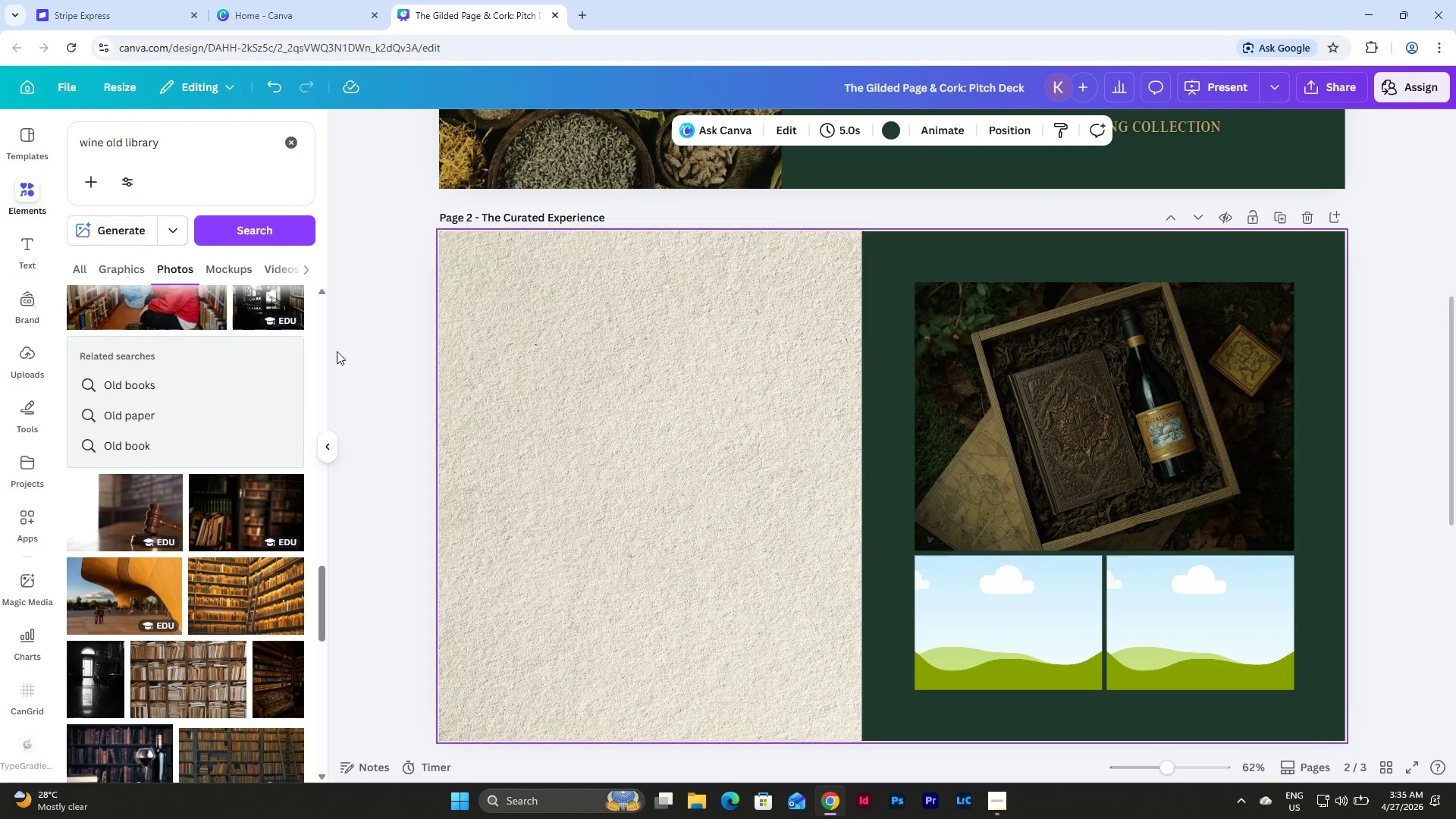 
scroll: coordinate [242, 372], scroll_direction: up, amount: 8.0
 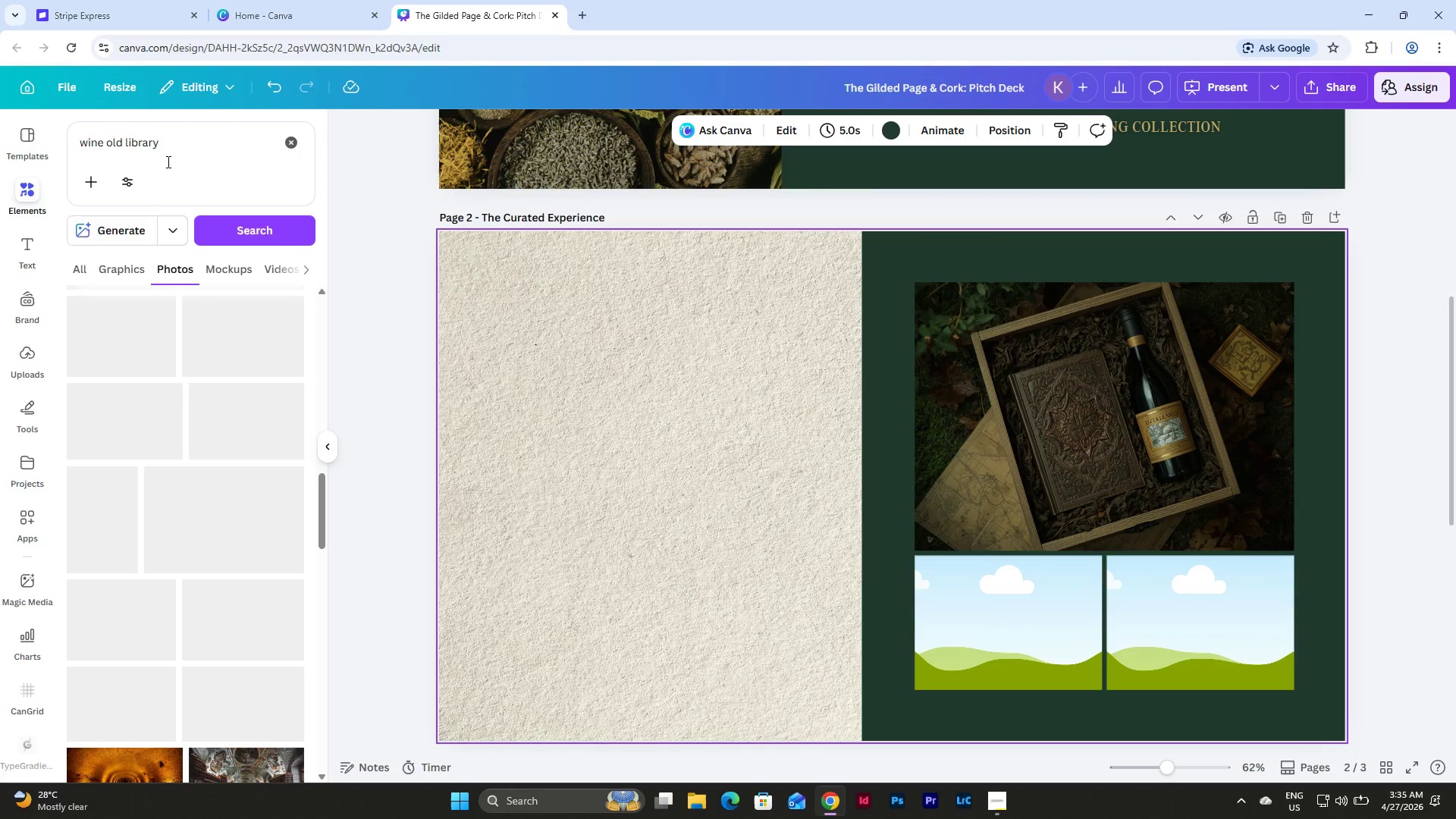 
left_click([183, 134])
 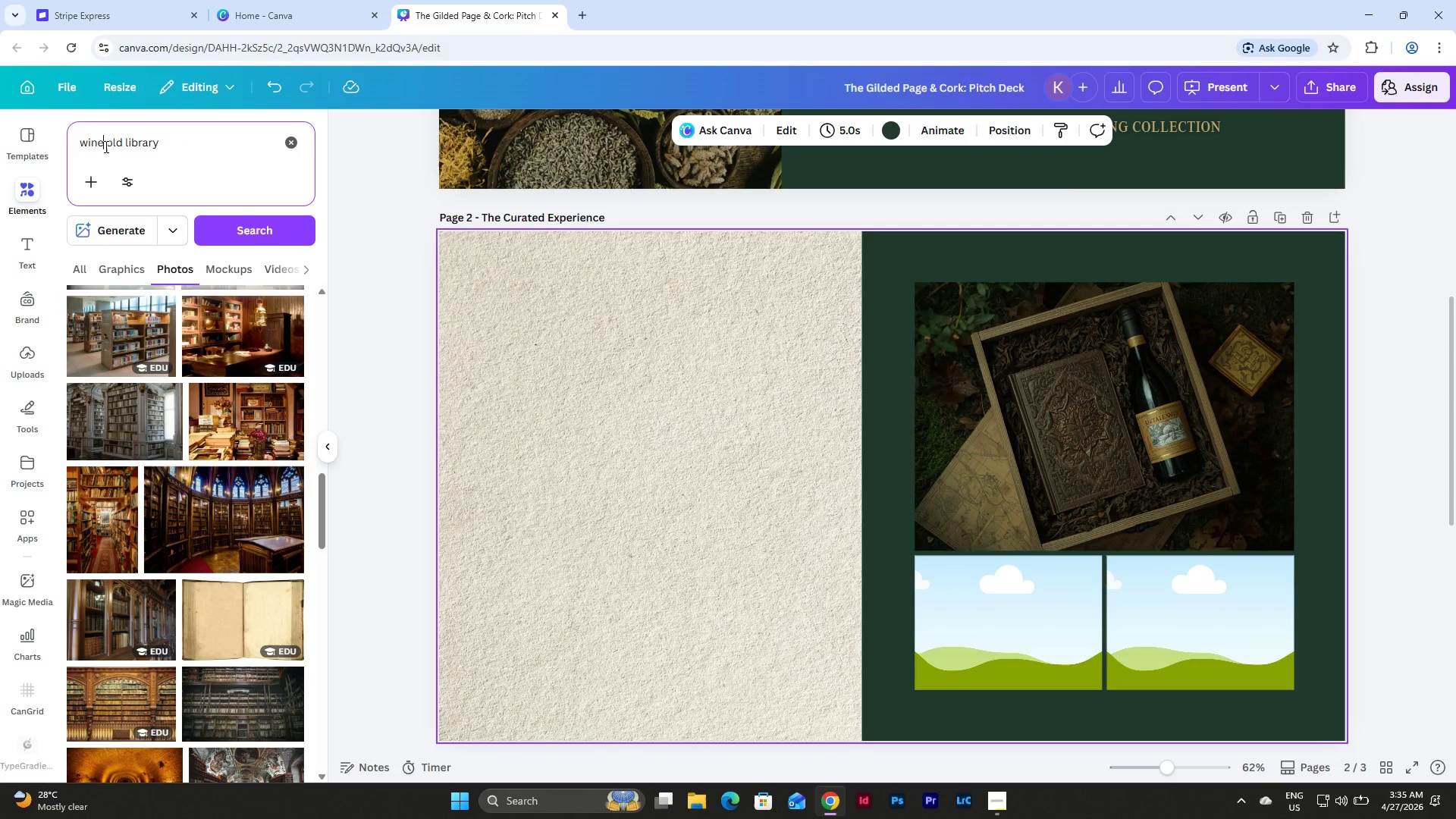 
double_click([109, 147])
 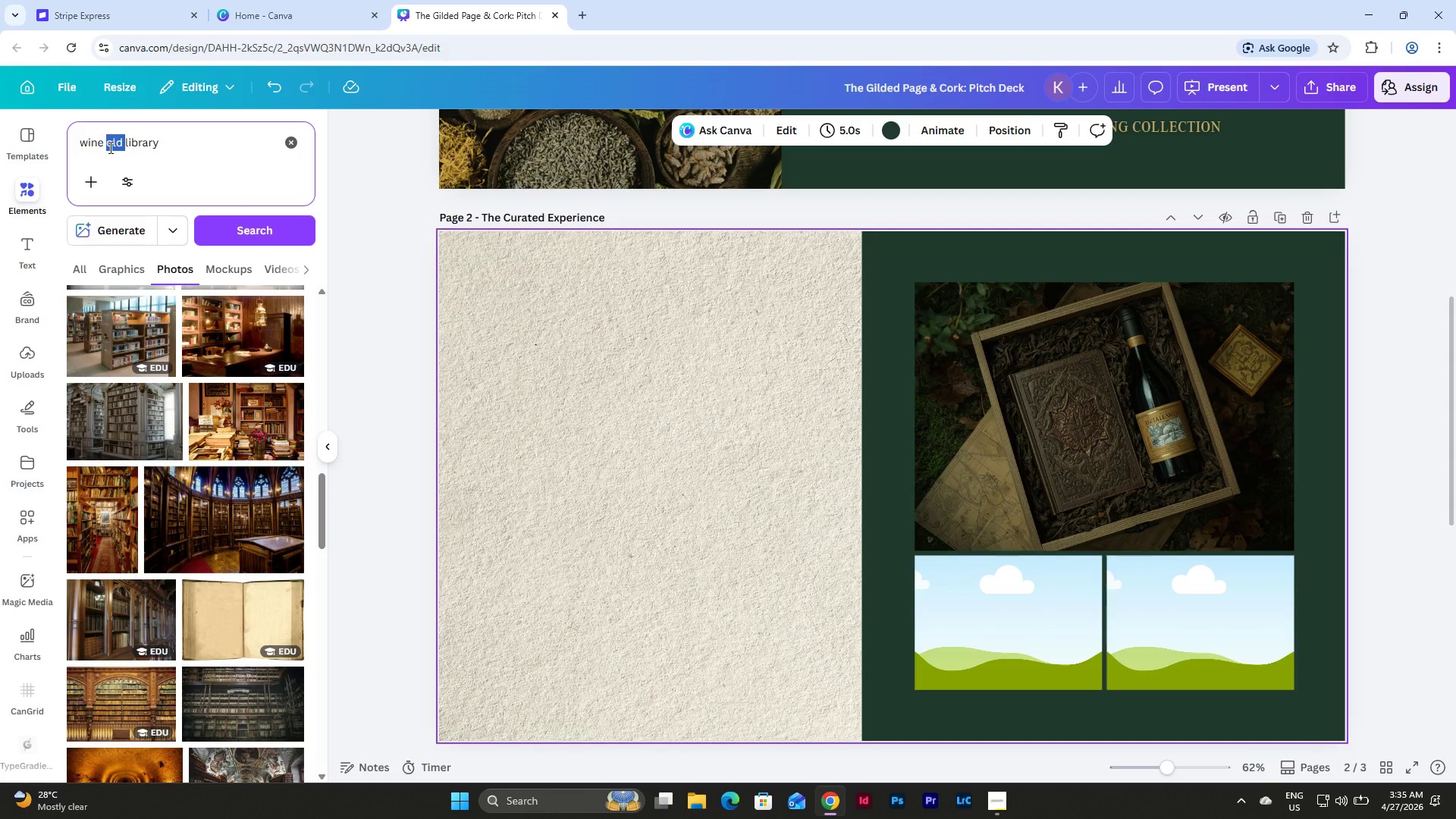 
left_click([109, 147])
 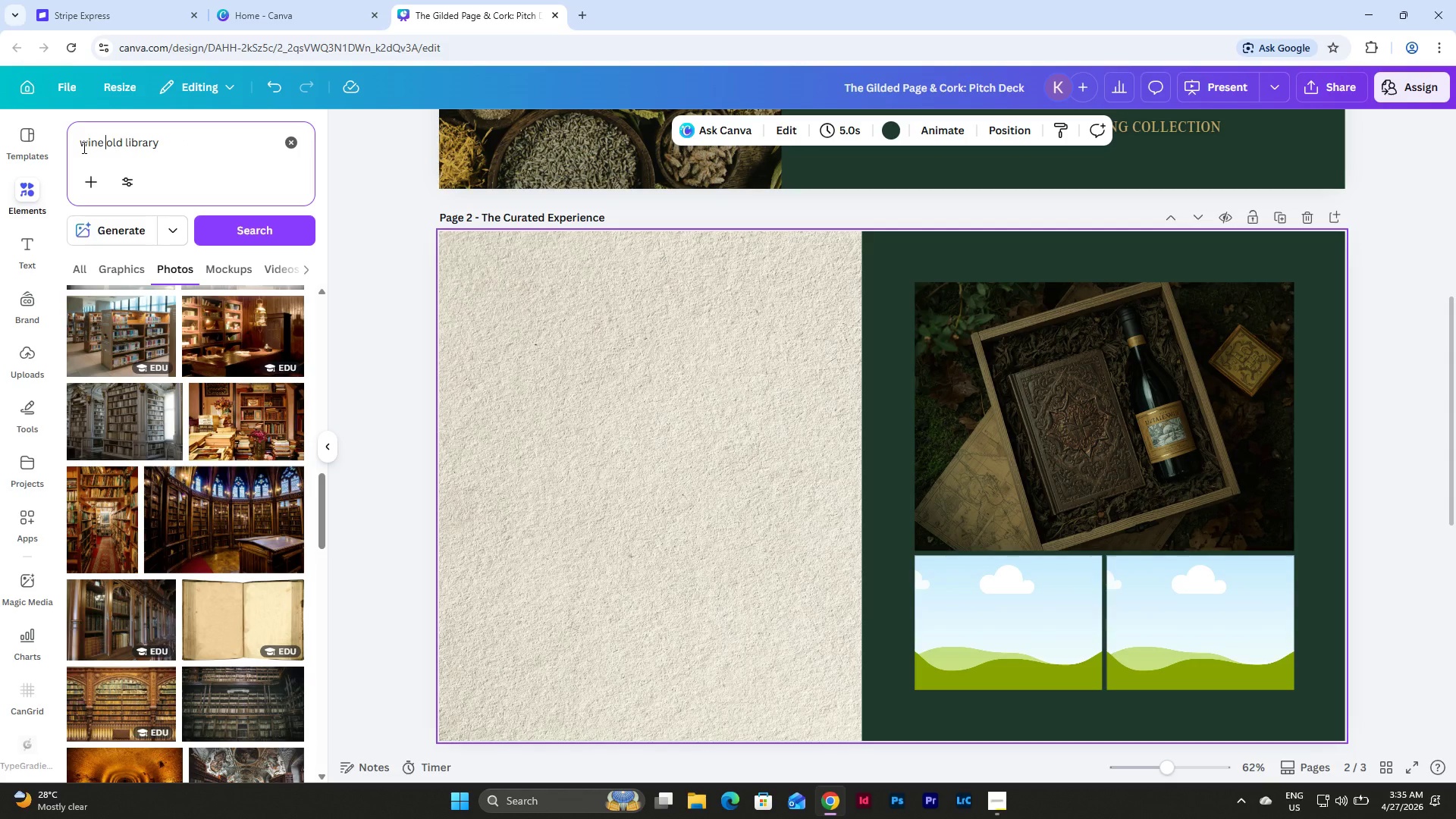 
type(in an )
 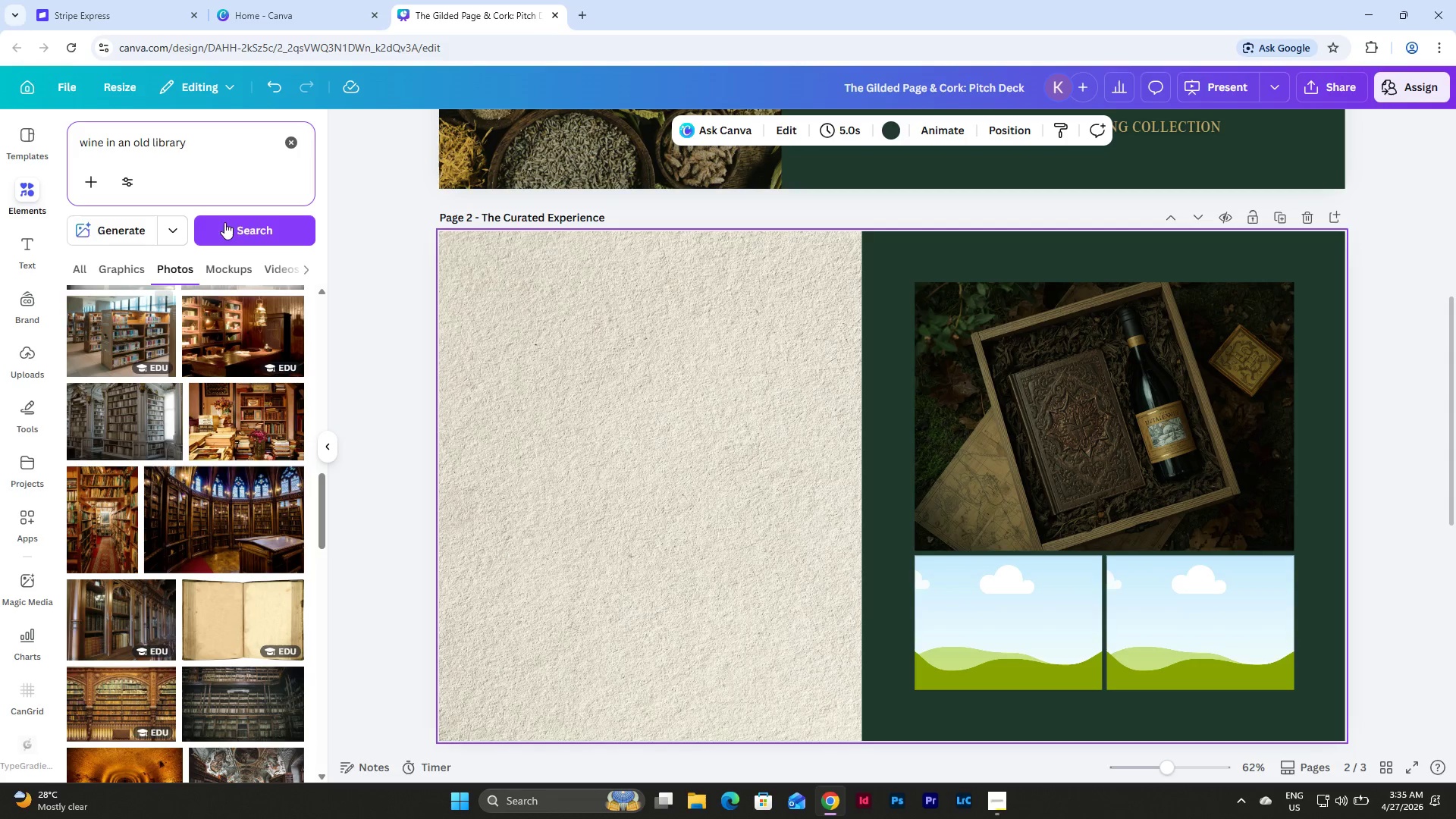 
left_click([233, 133])
 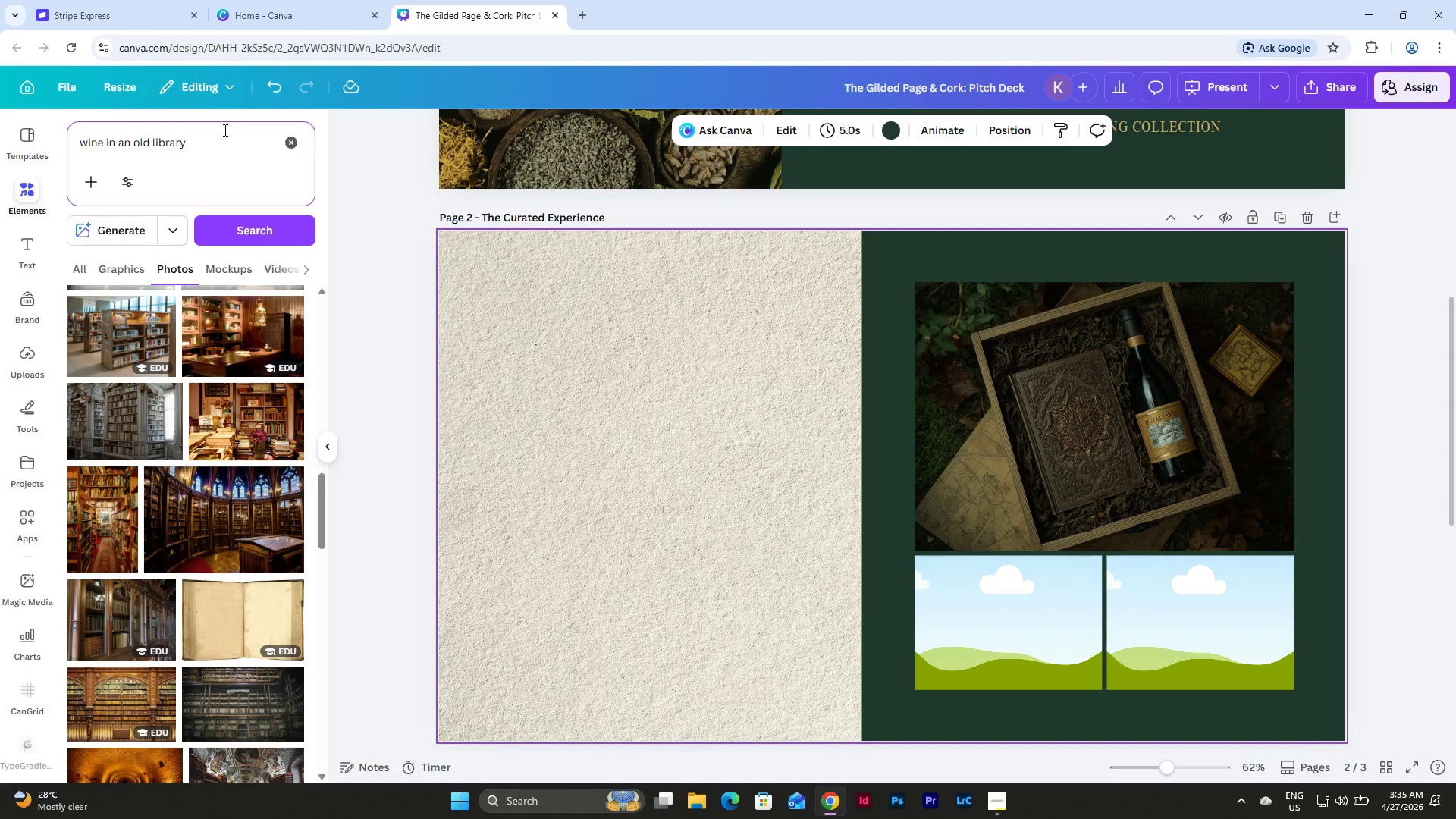 
type( (dark acdemia themed) )
key(Backspace)
 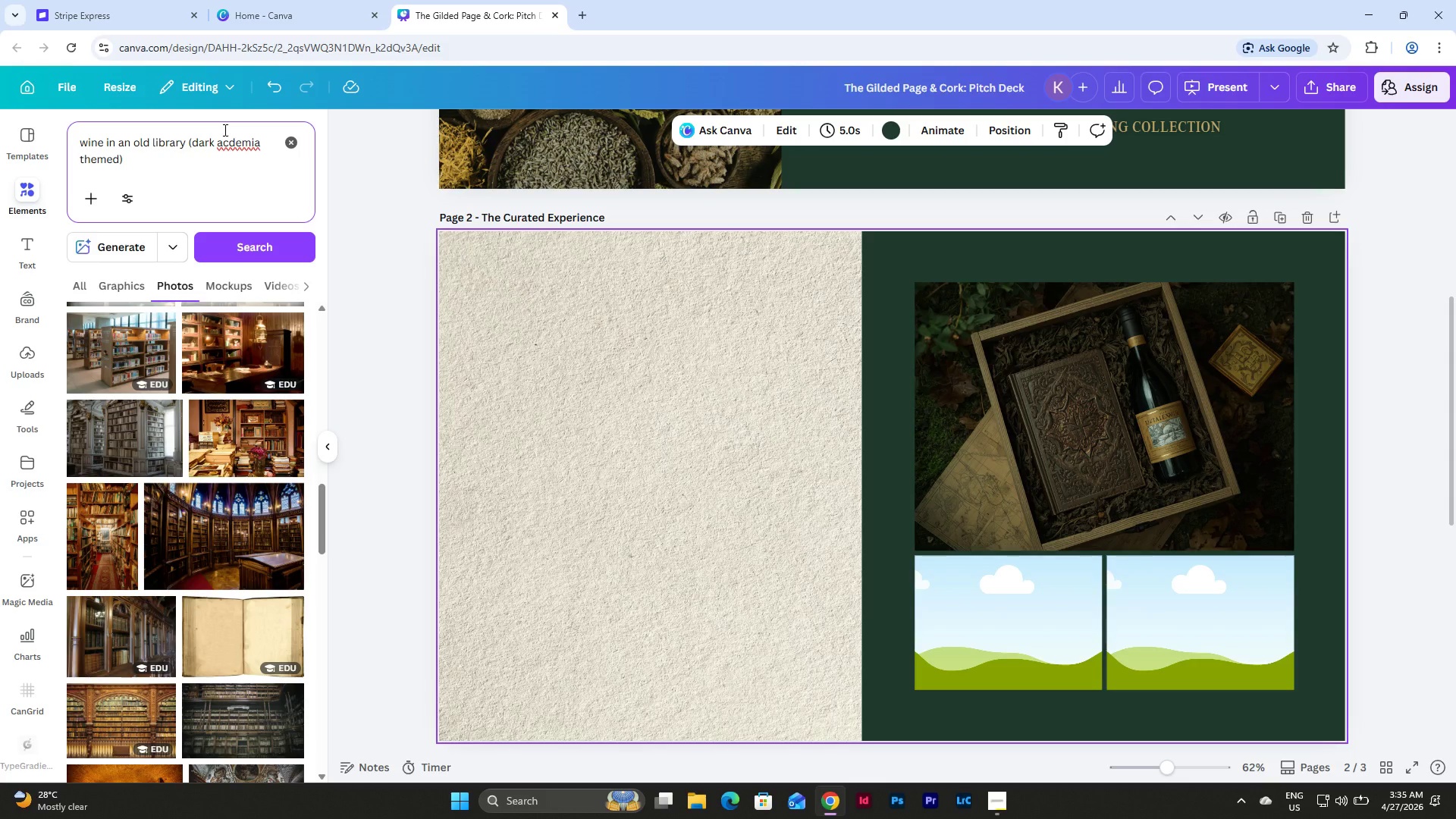 
key(Enter)
 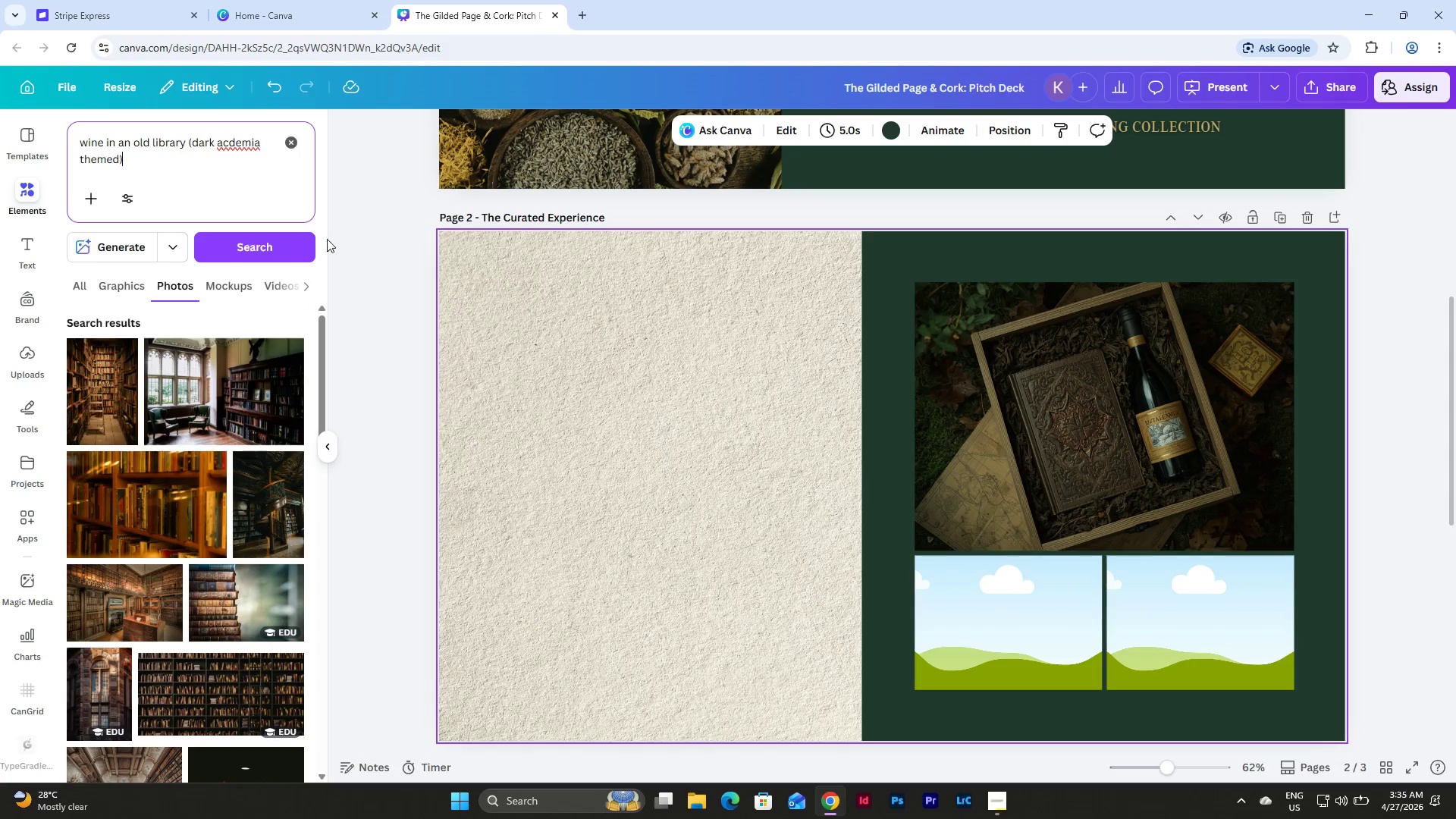 
scroll: coordinate [257, 394], scroll_direction: up, amount: 5.0
 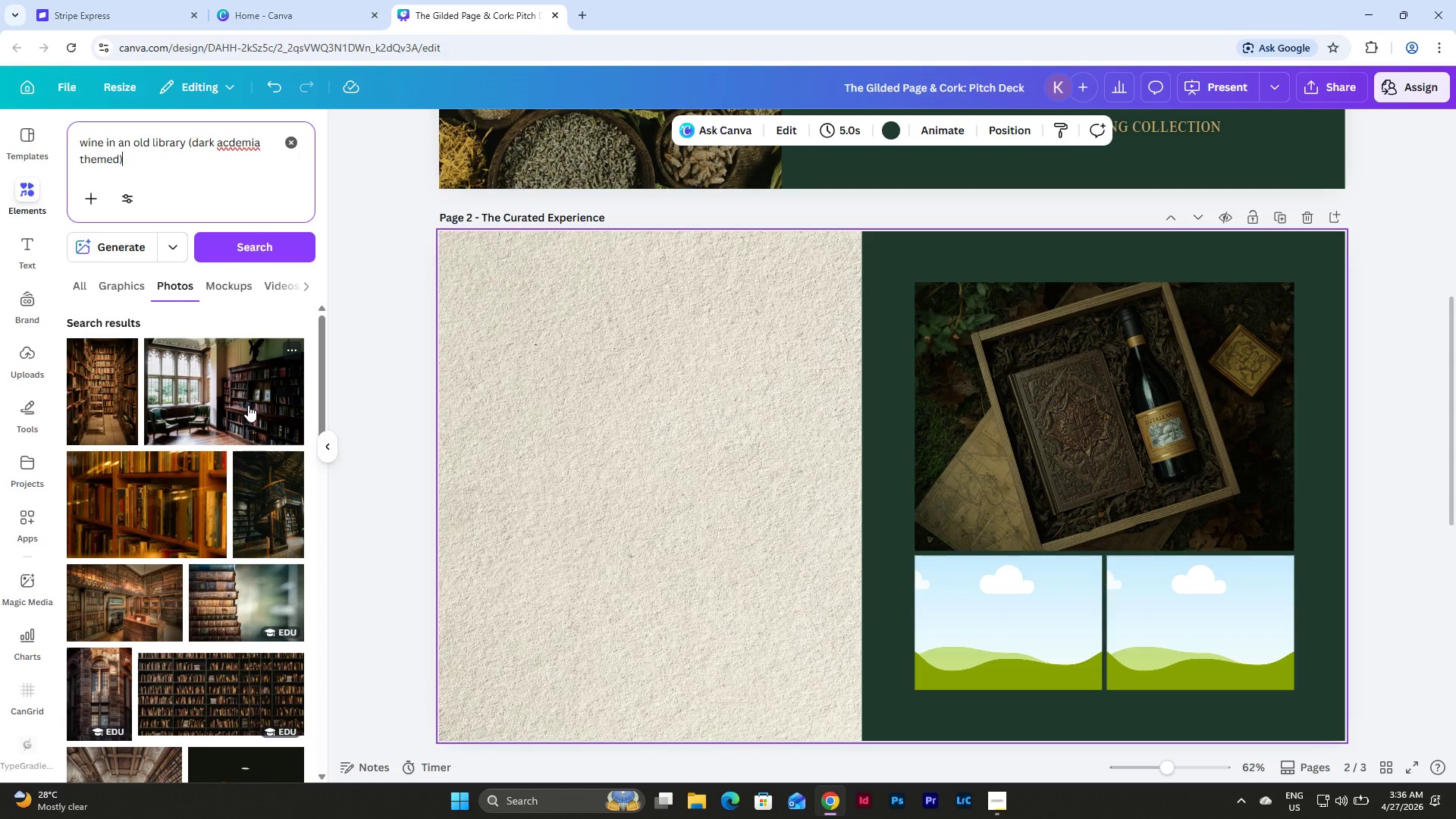 
scroll: coordinate [248, 405], scroll_direction: down, amount: 3.0
 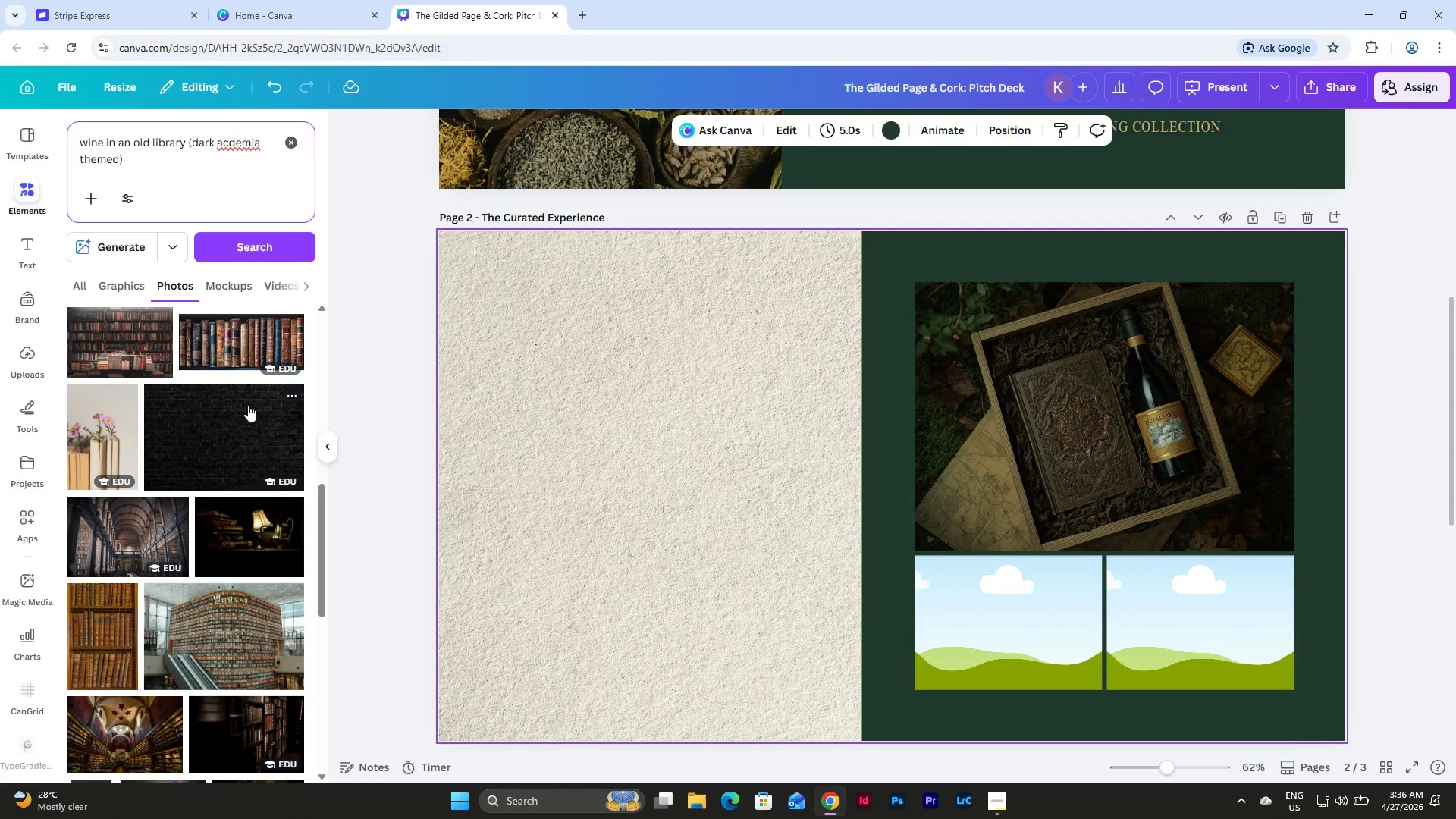 
left_click([127, 246])
 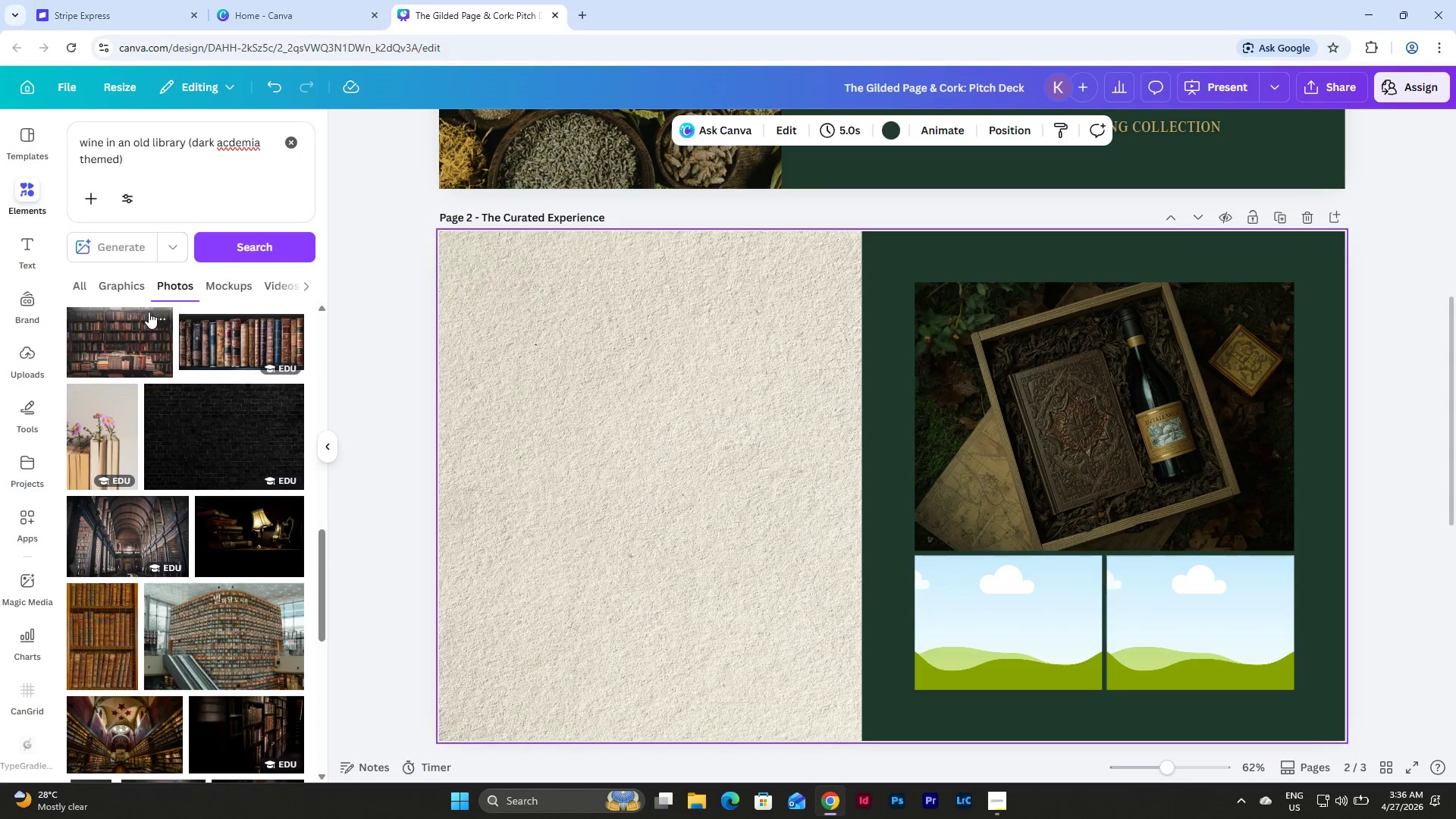 
scroll: coordinate [223, 403], scroll_direction: down, amount: 4.0
 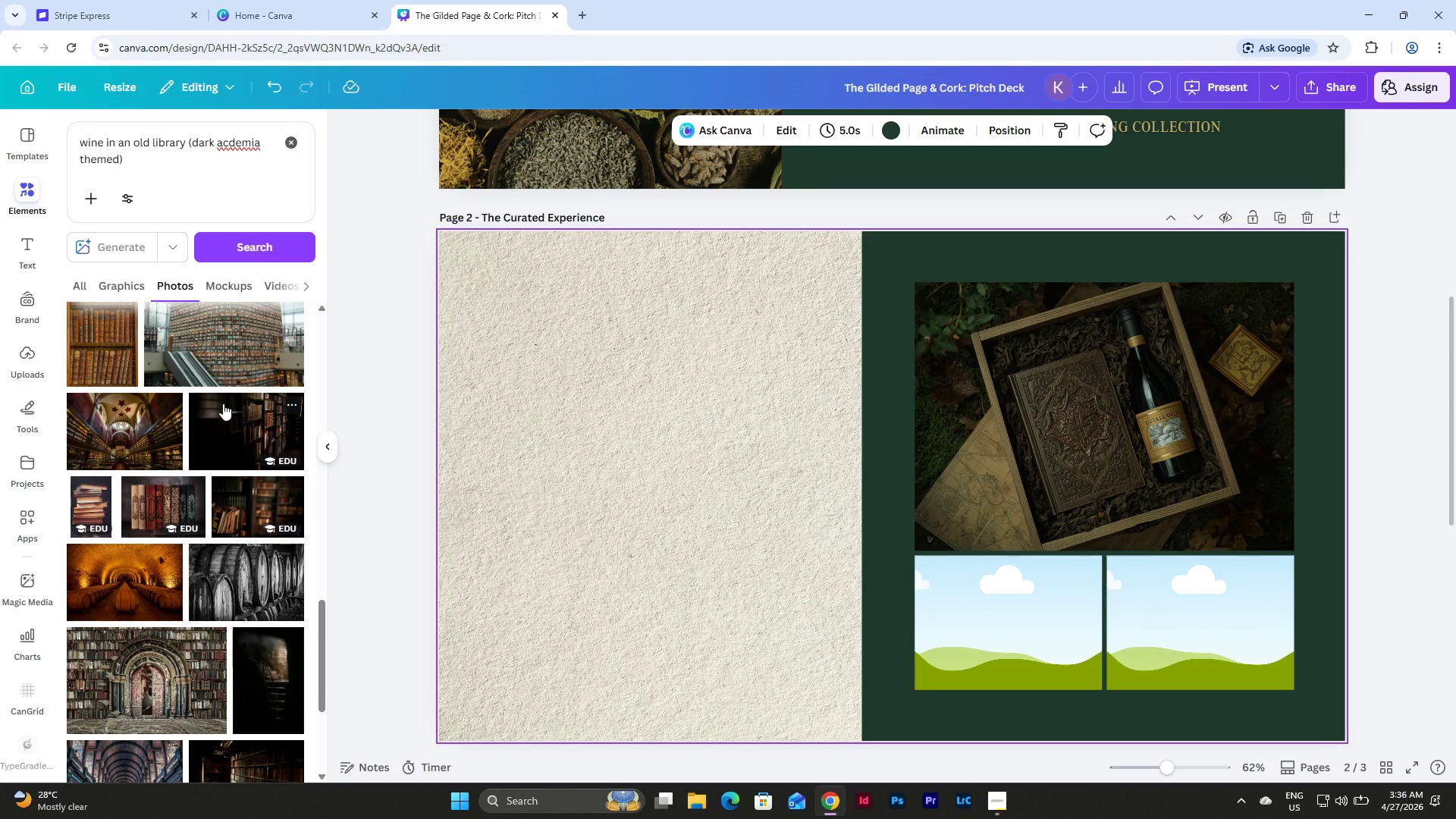 
scroll: coordinate [223, 403], scroll_direction: none, amount: 0.0
 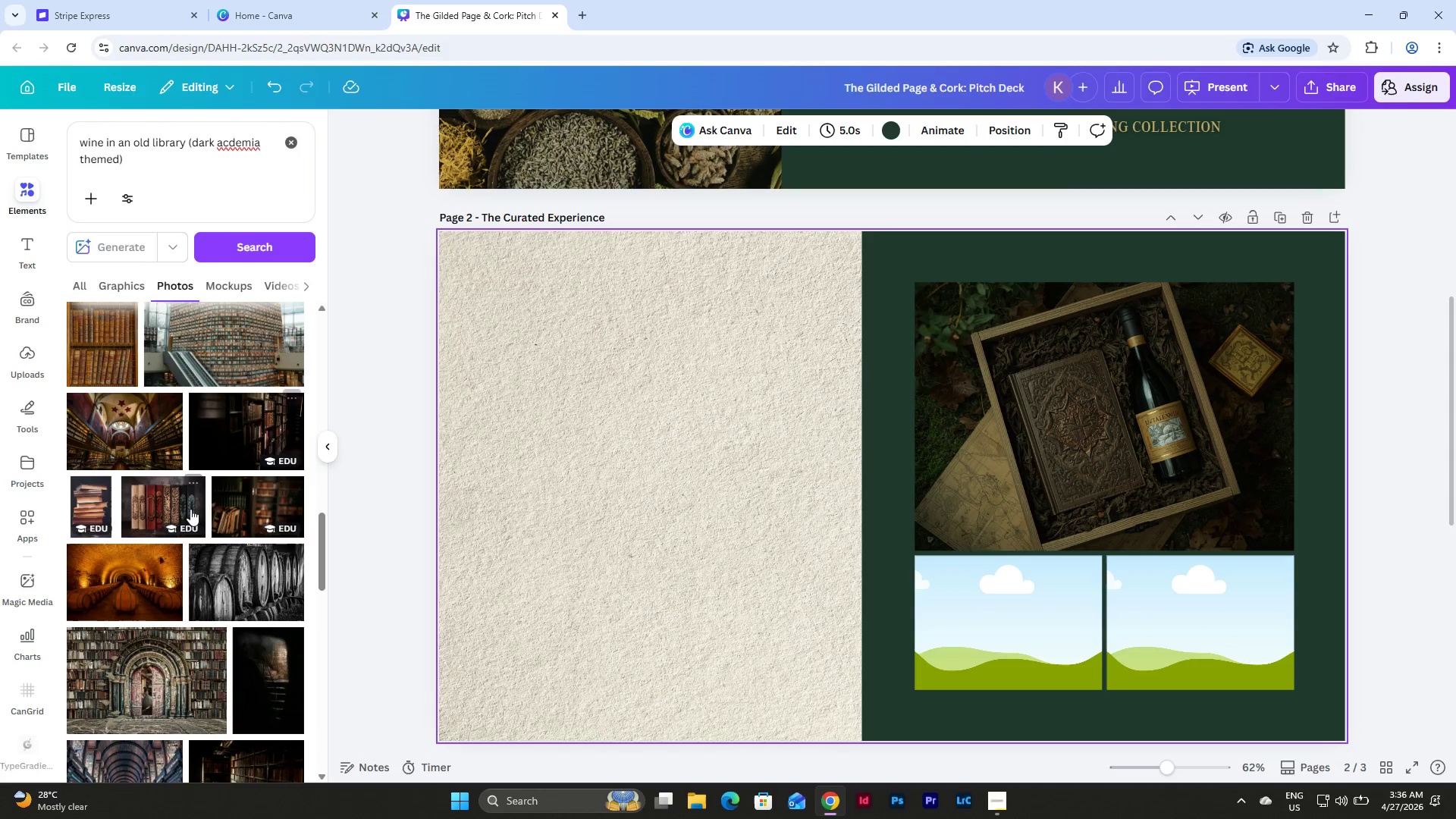 
left_click([190, 509])
 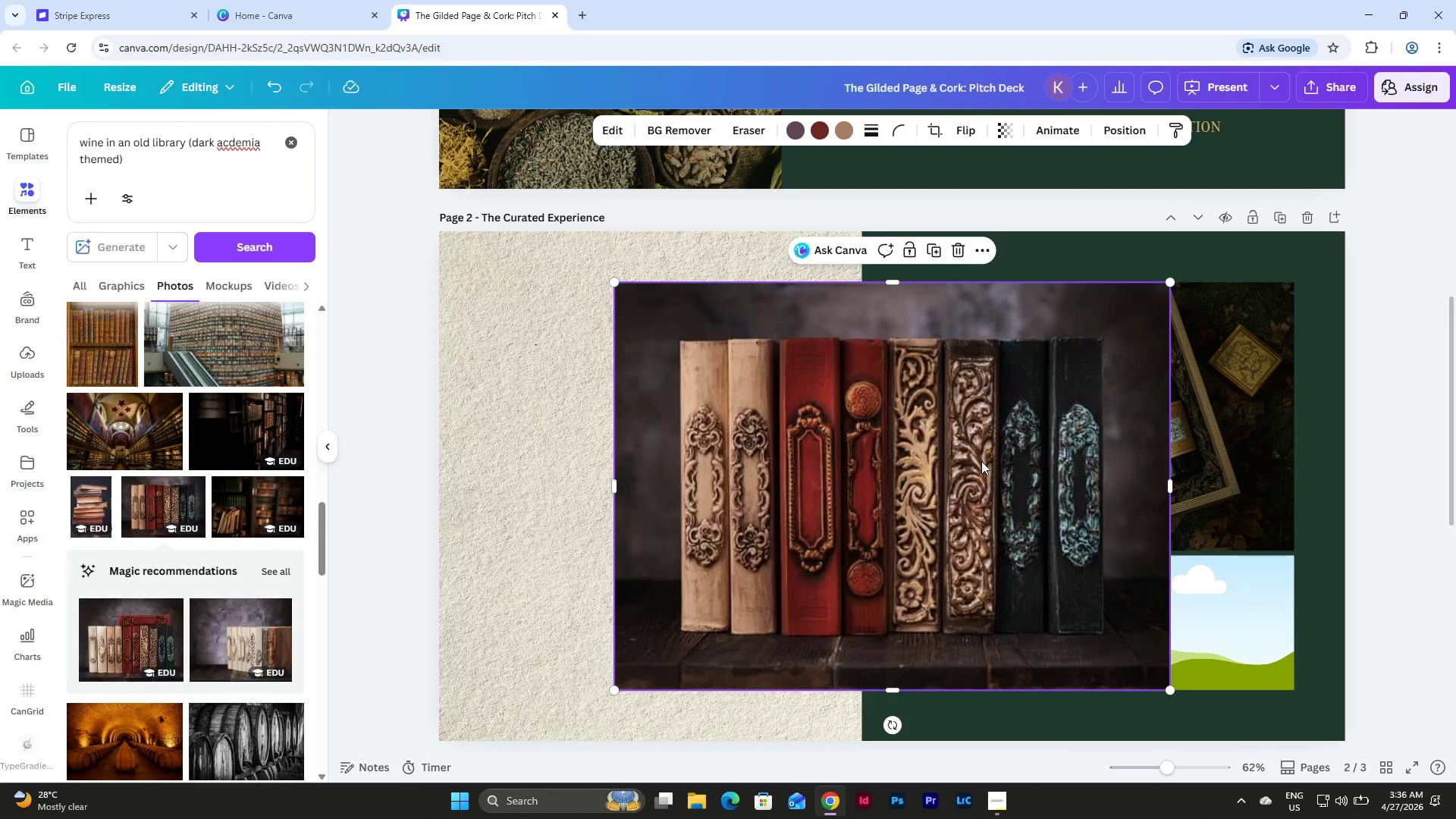 
left_click_drag(start_coordinate=[997, 436], to_coordinate=[1046, 617])
 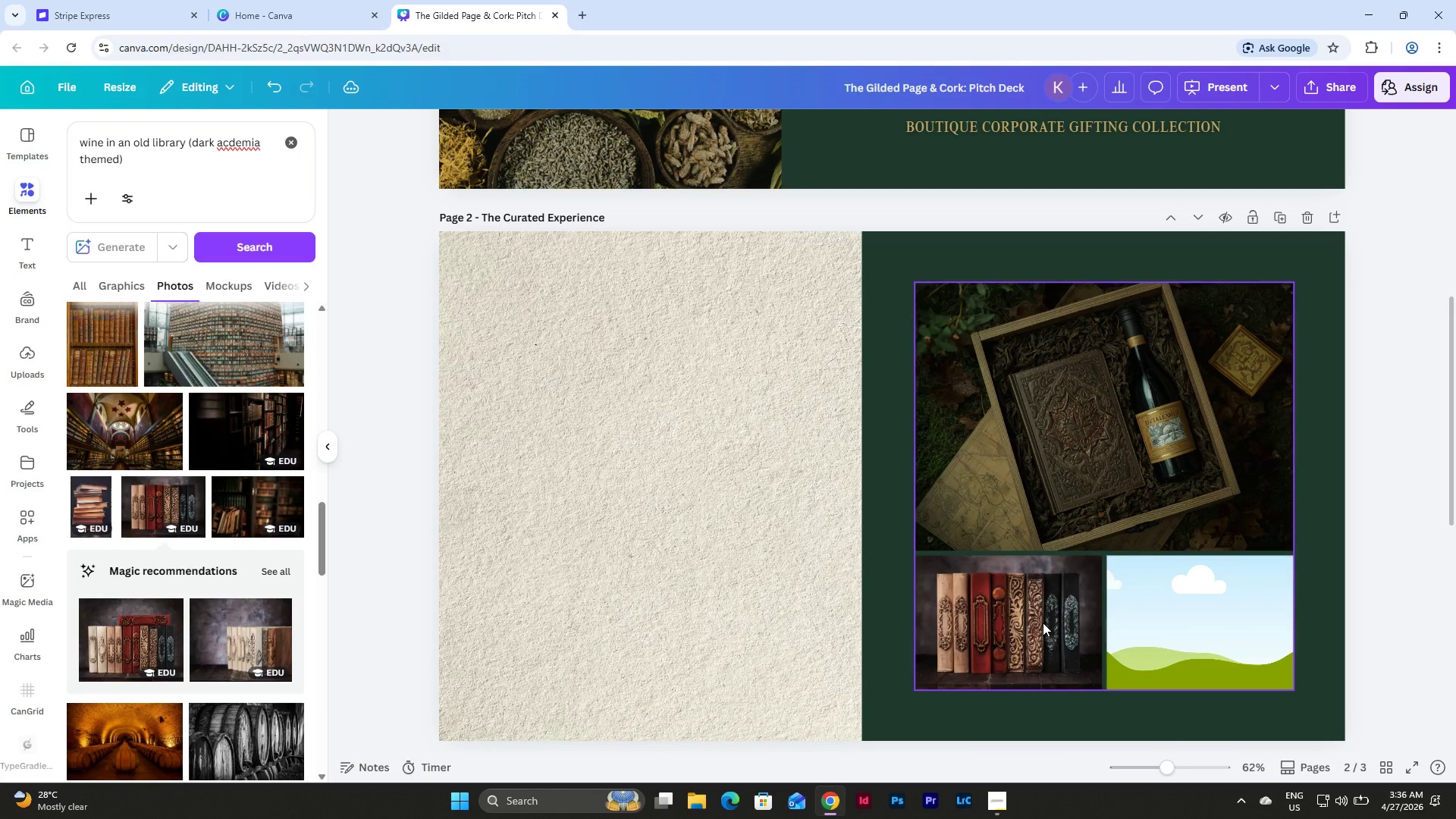 
left_click([1043, 623])
 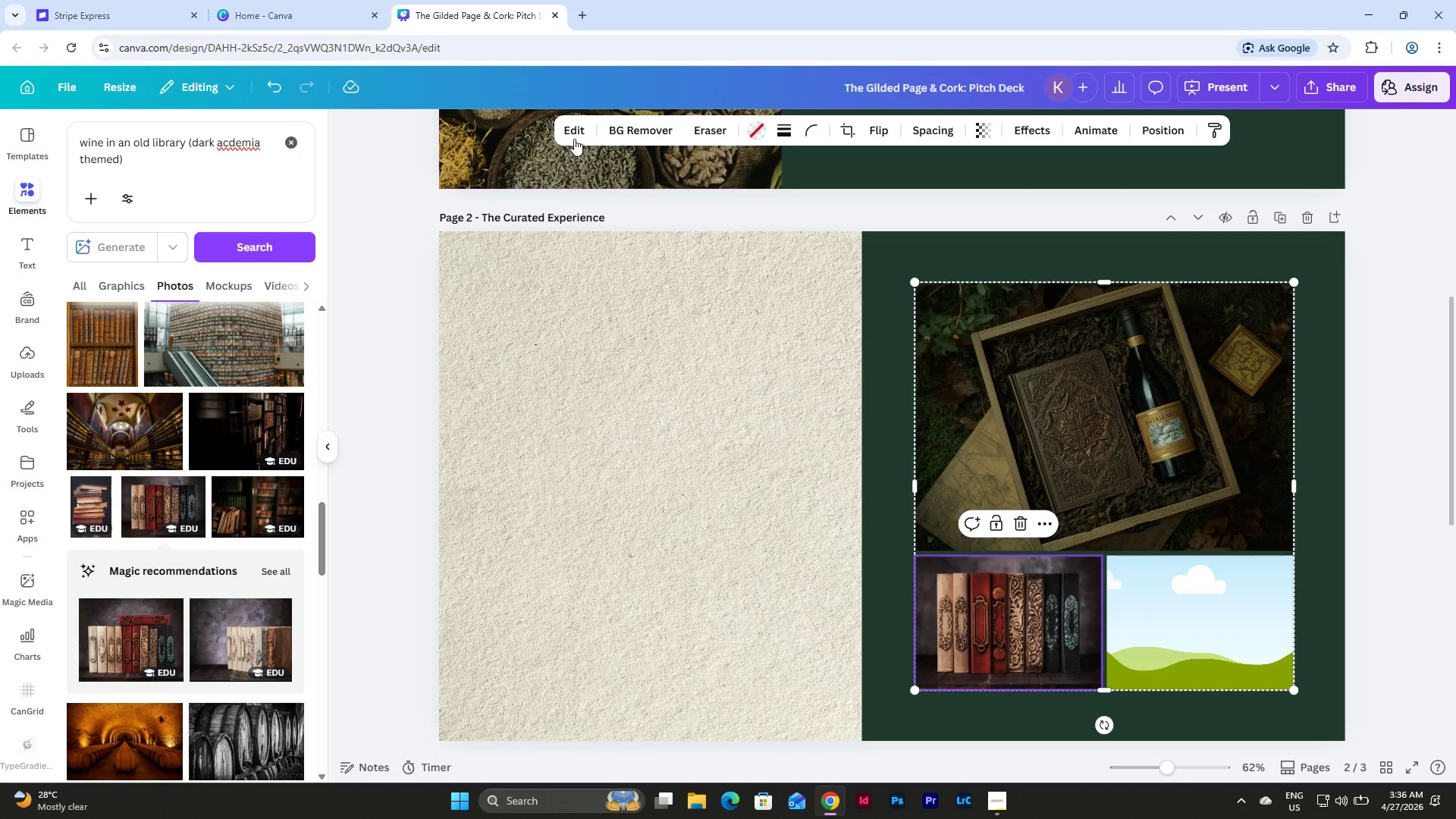 
left_click([582, 129])
 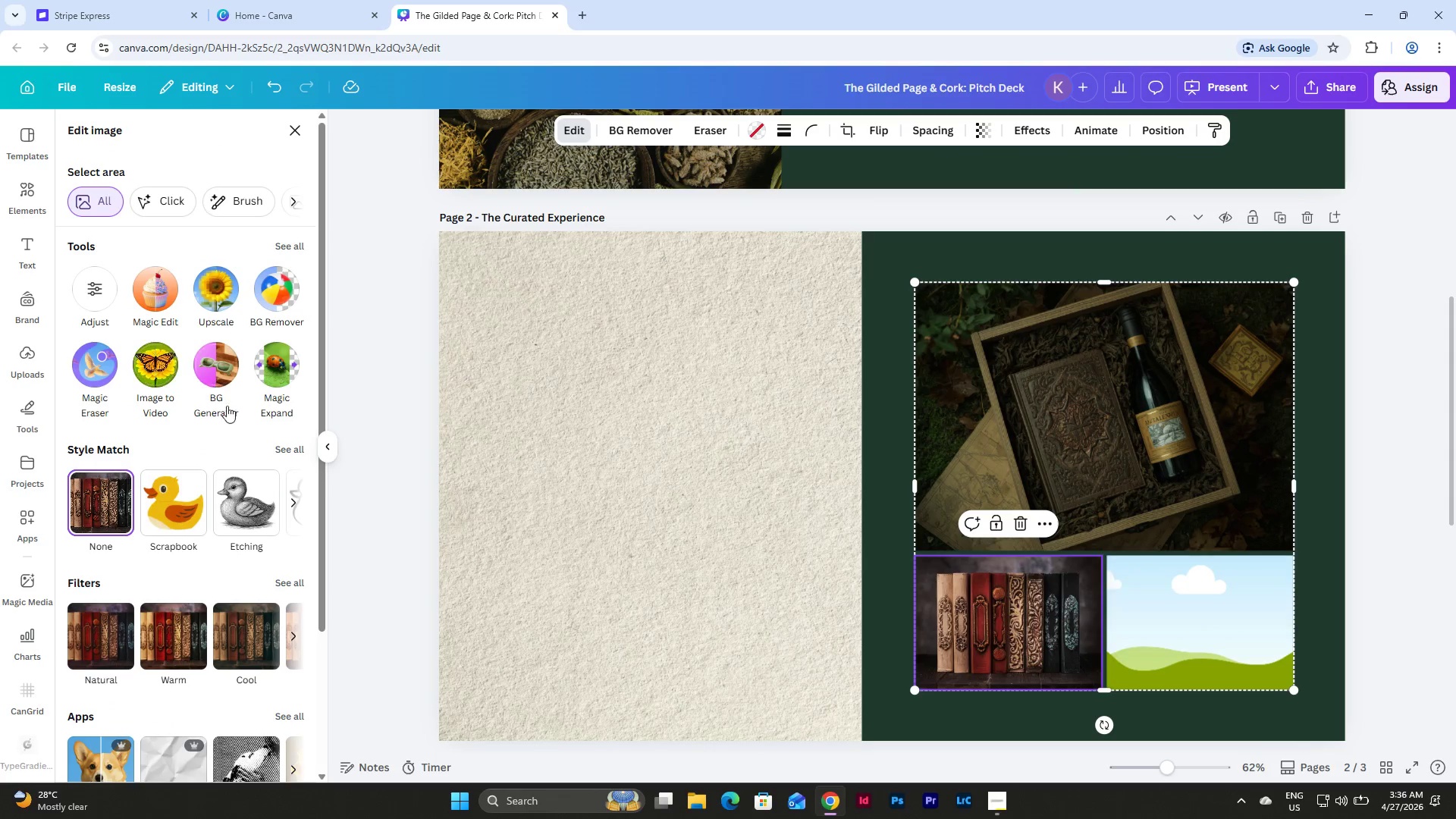 
left_click([290, 583])
 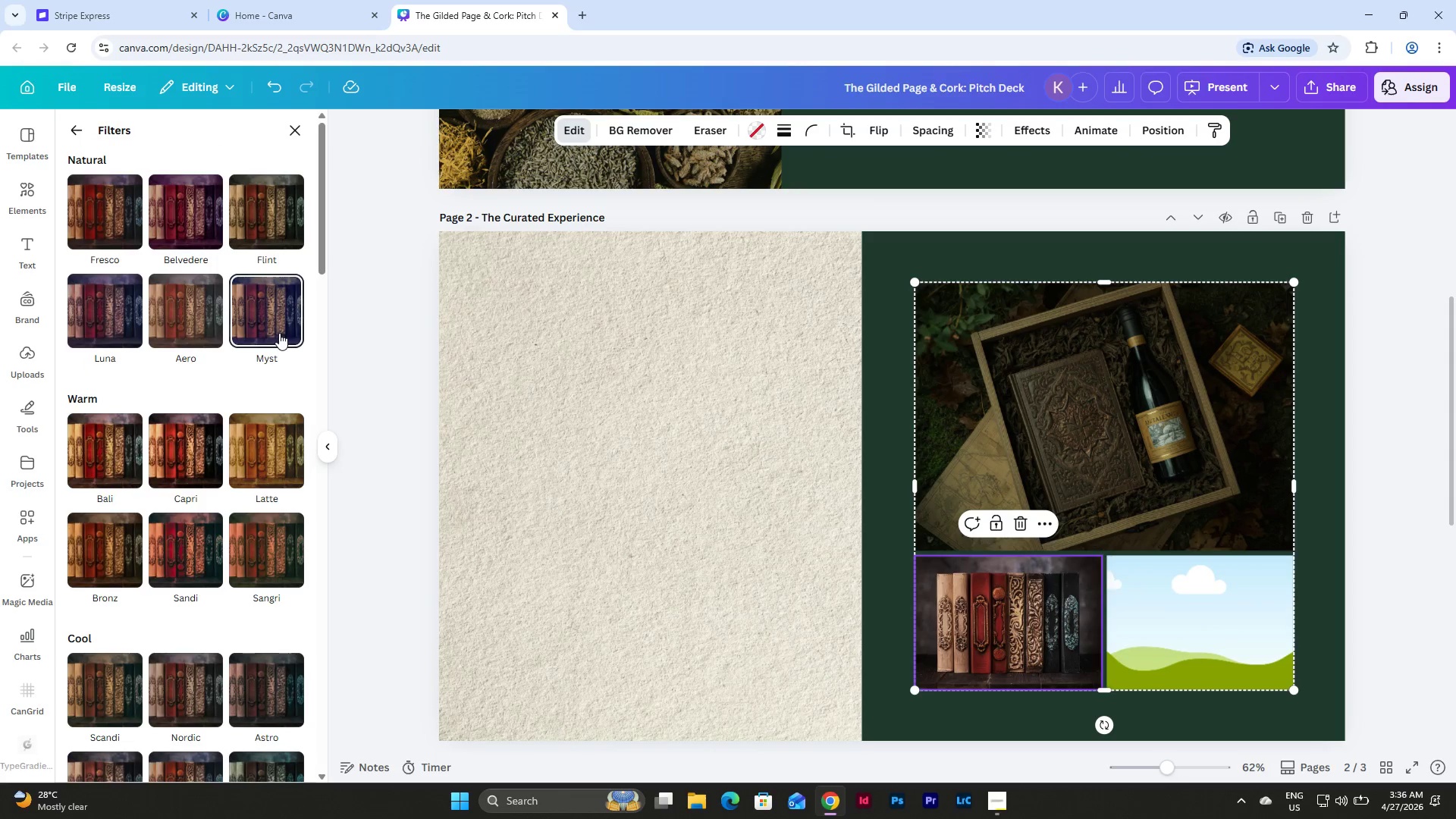 
left_click([259, 226])
 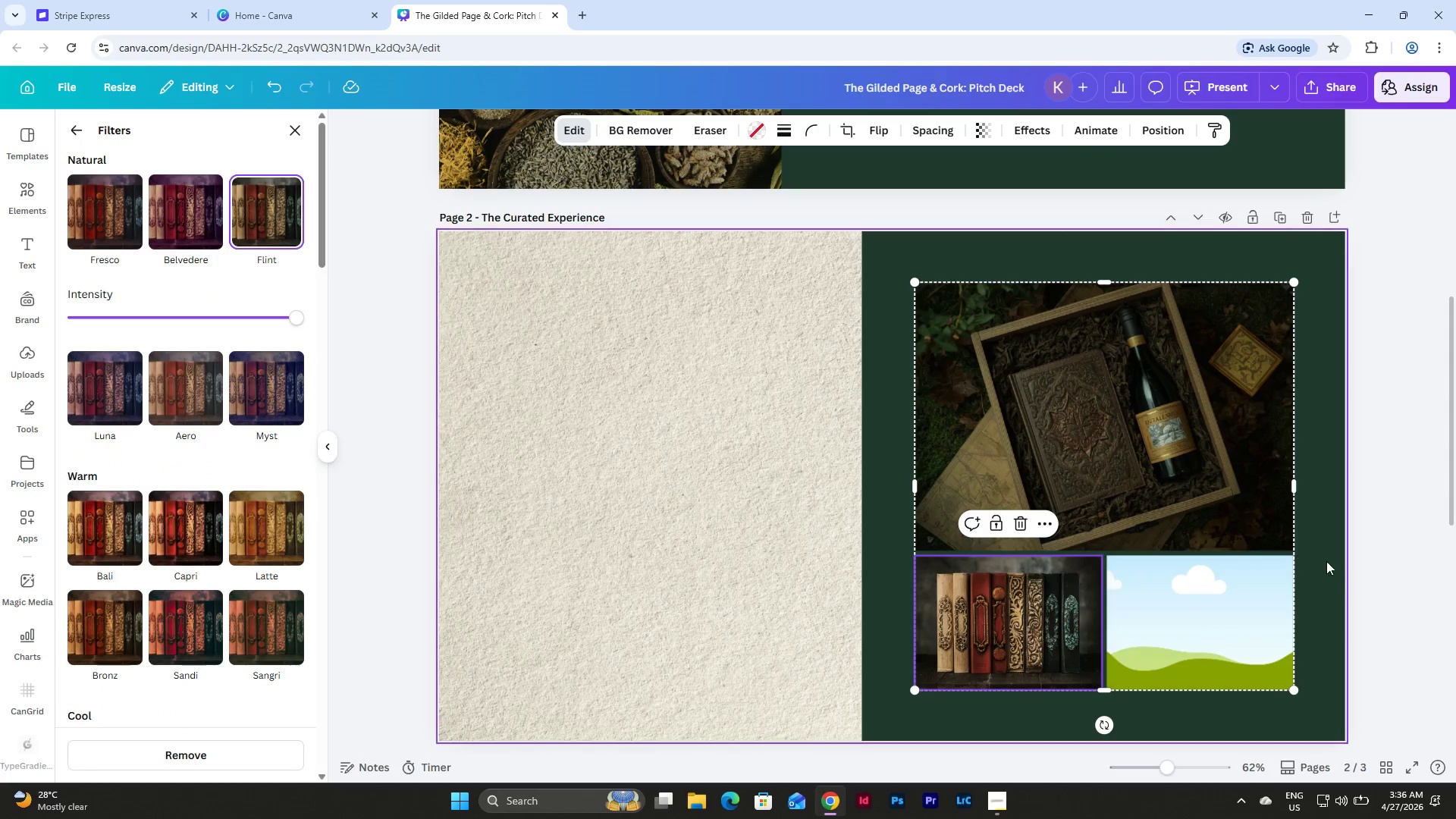 
left_click([1320, 549])
 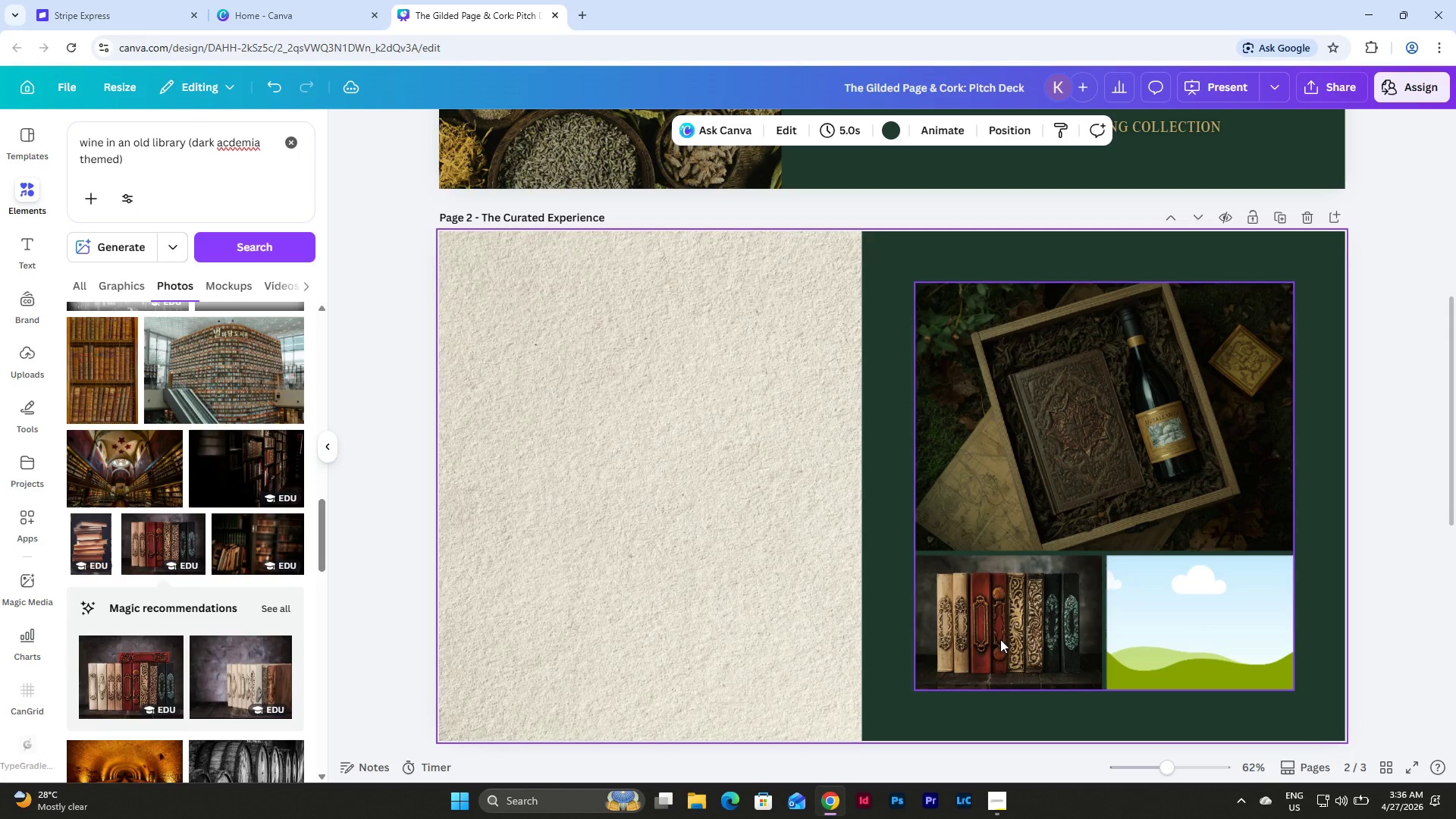 
double_click([1000, 639])
 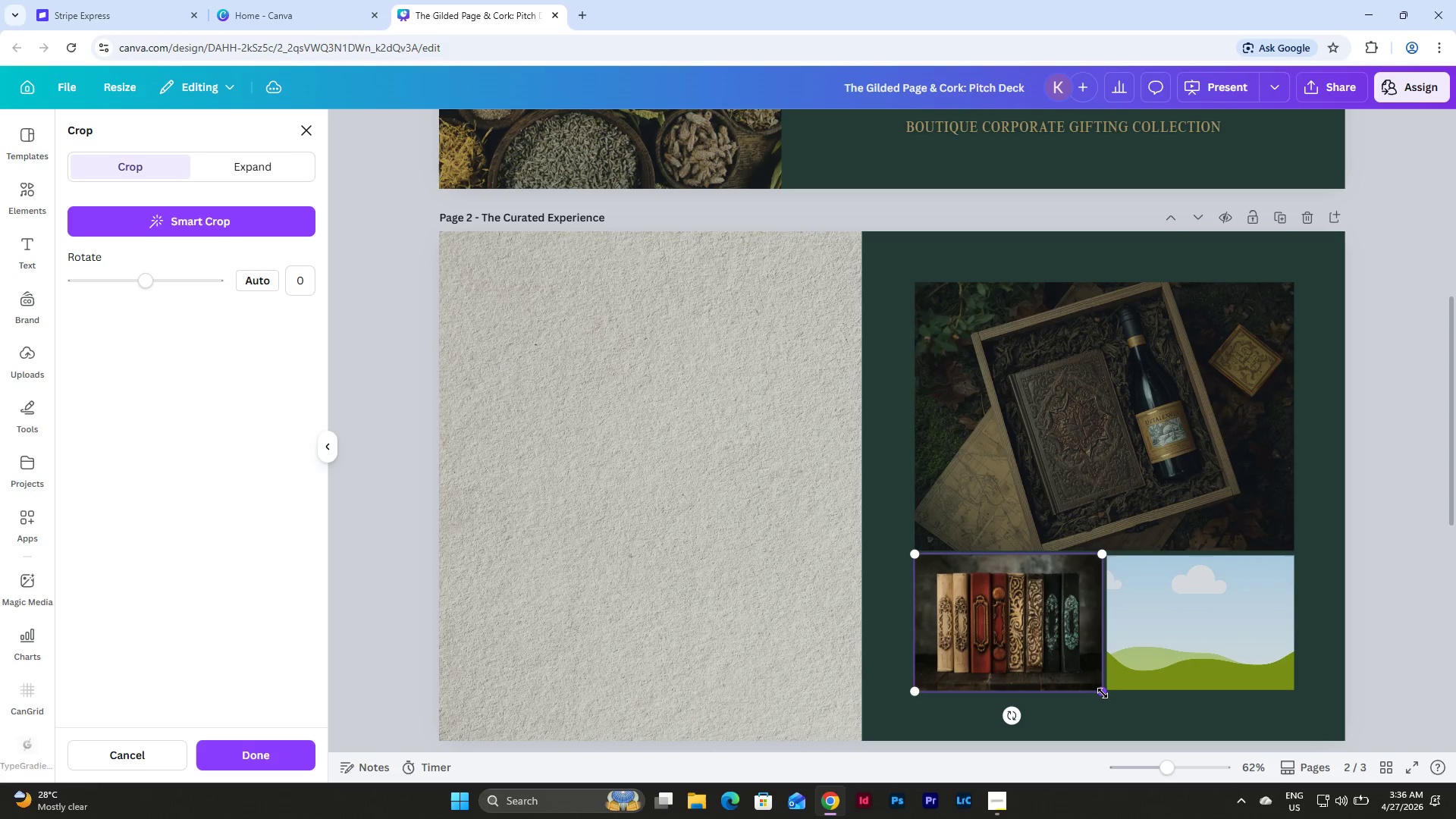 
left_click_drag(start_coordinate=[1103, 693], to_coordinate=[1112, 700])
 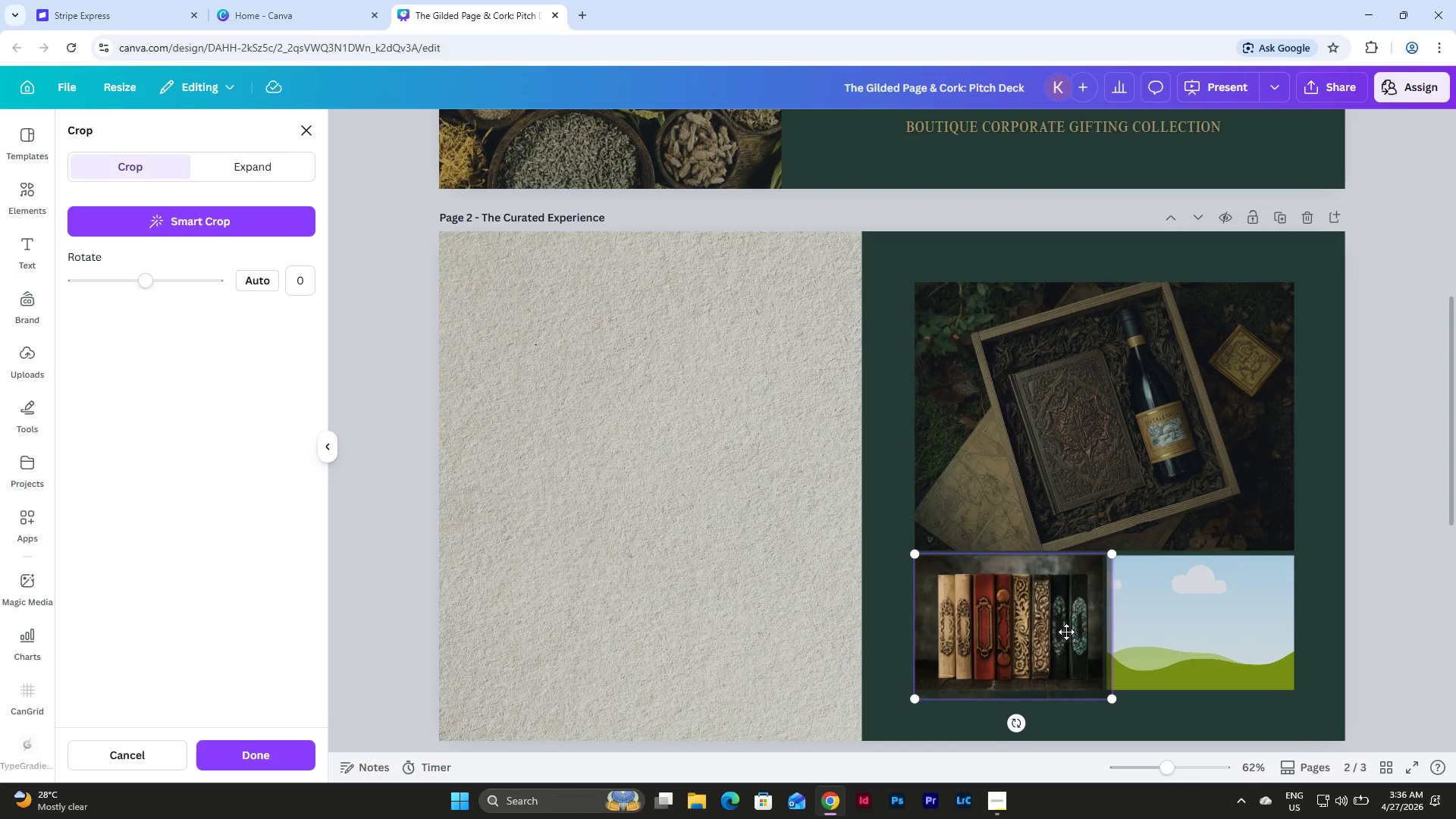 
left_click_drag(start_coordinate=[1066, 632], to_coordinate=[1054, 632])
 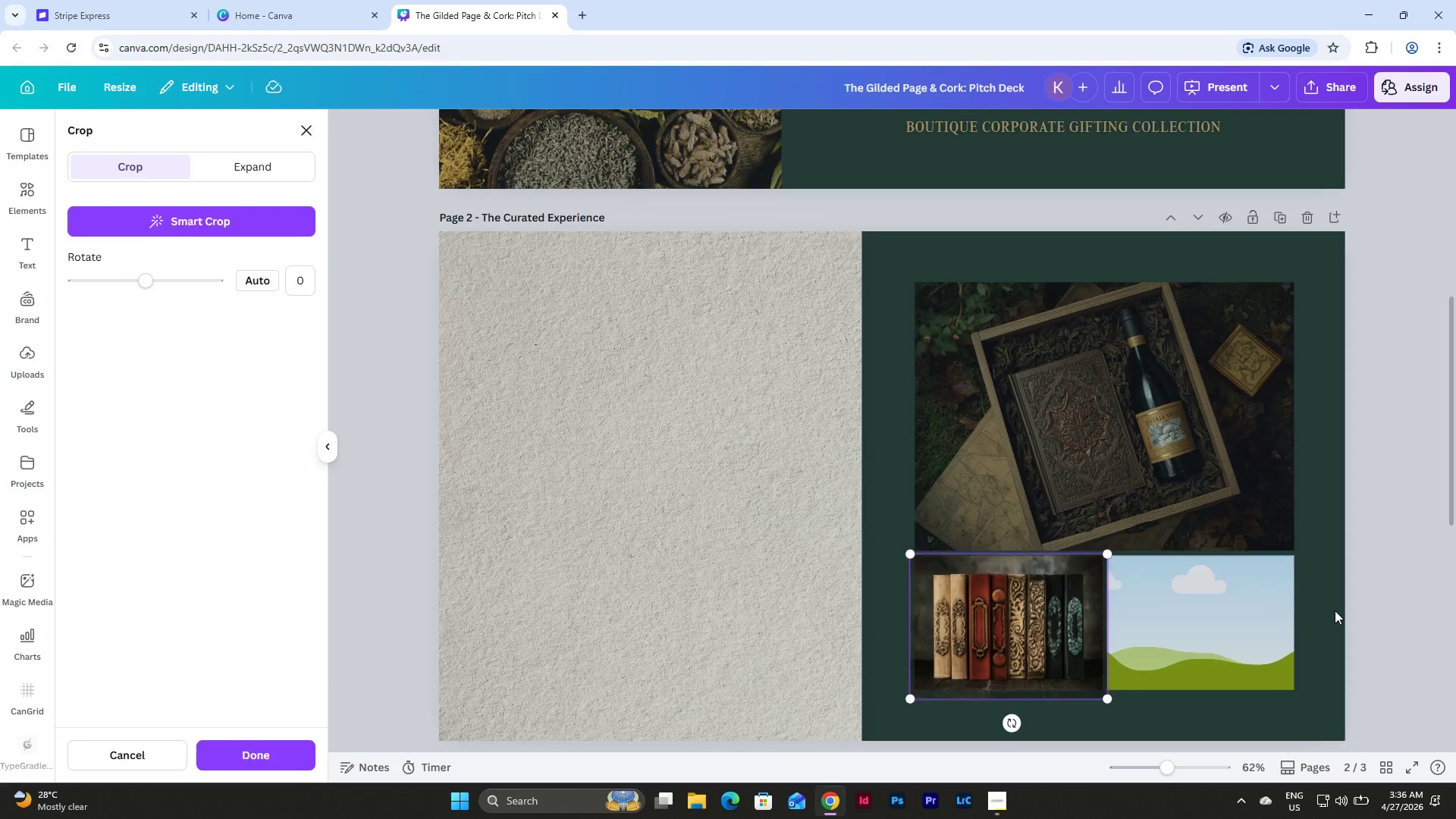 
double_click([1335, 610])
 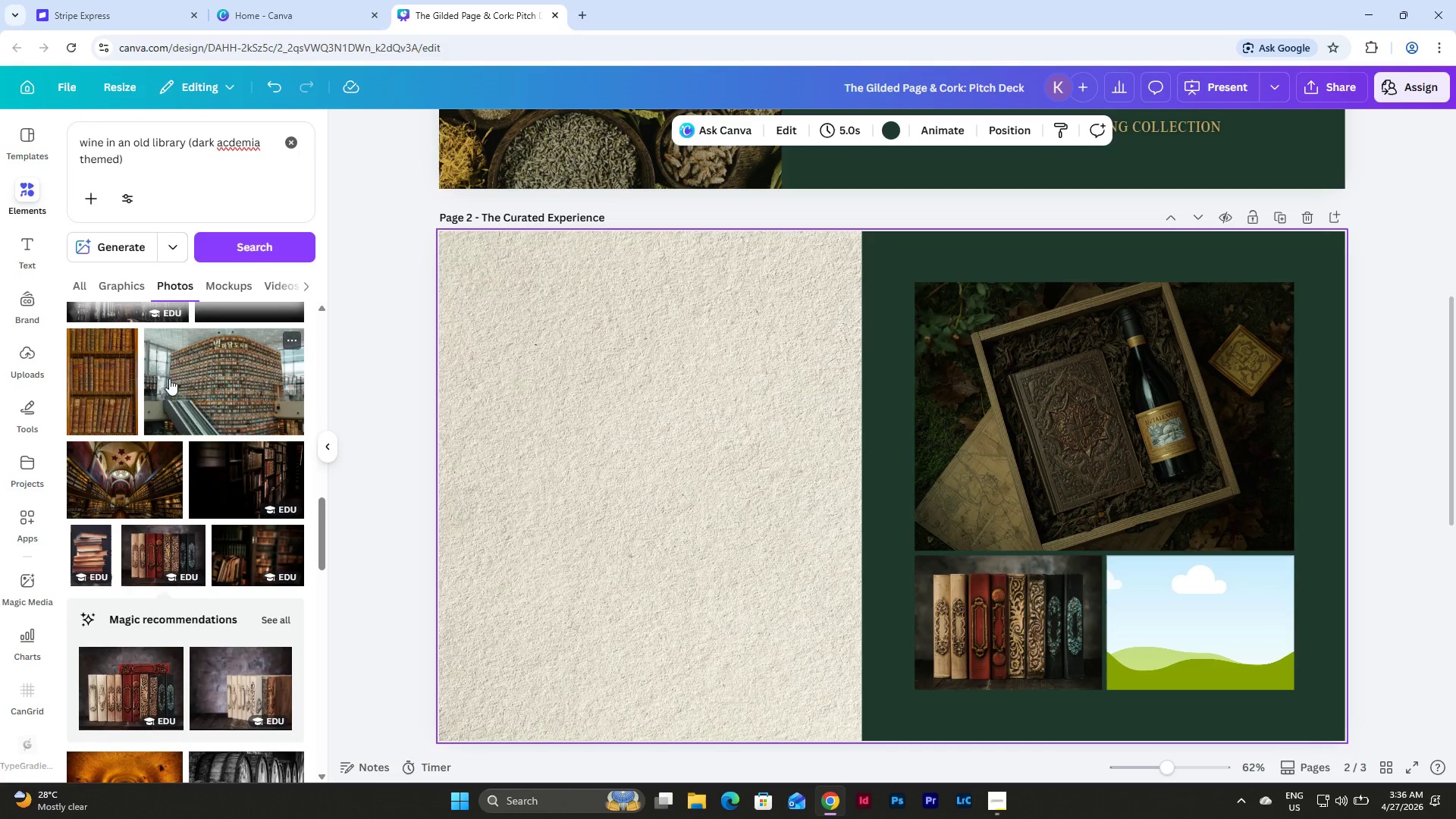 
scroll: coordinate [228, 453], scroll_direction: up, amount: 19.0
 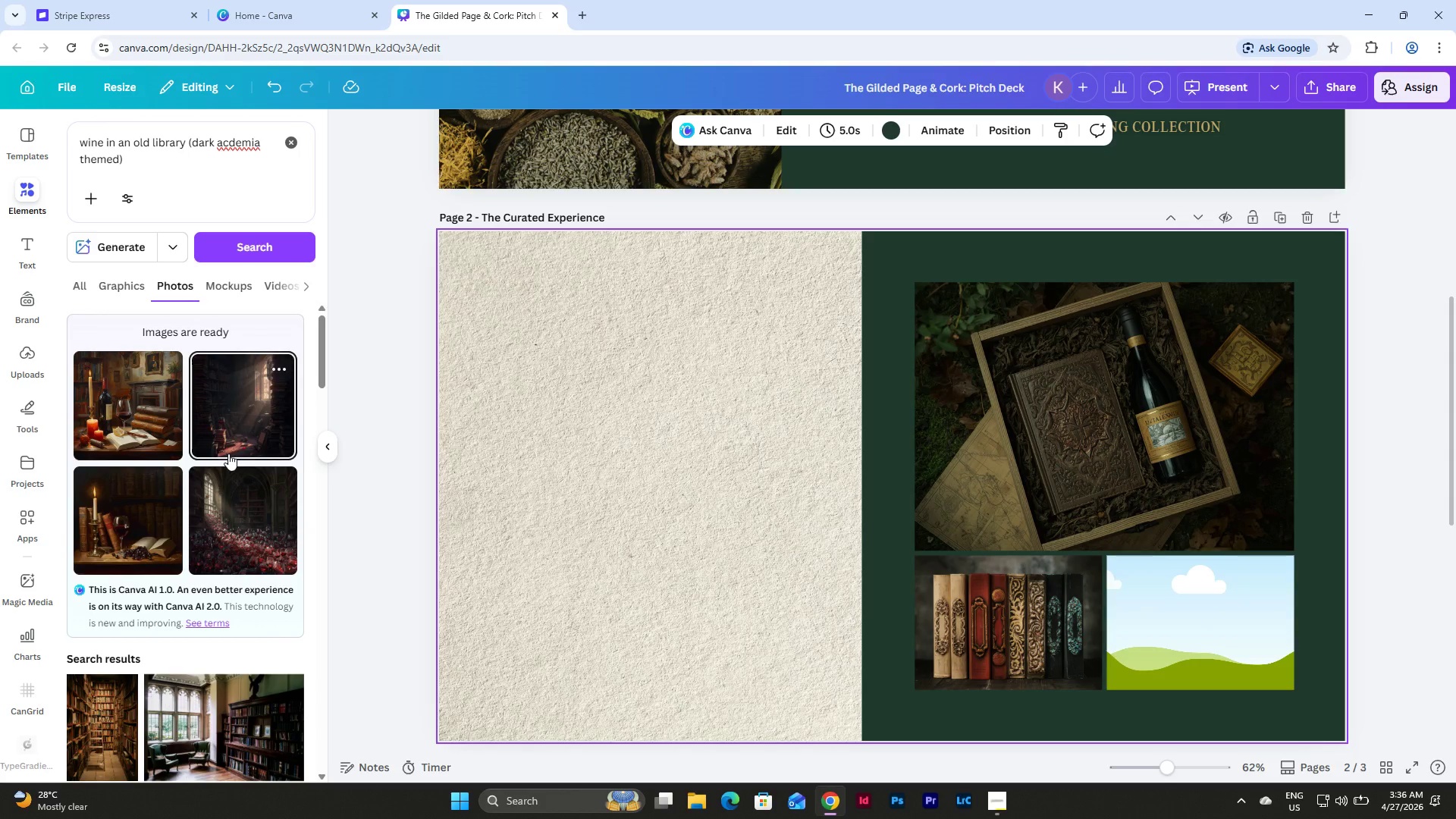 
scroll: coordinate [228, 453], scroll_direction: down, amount: 4.0
 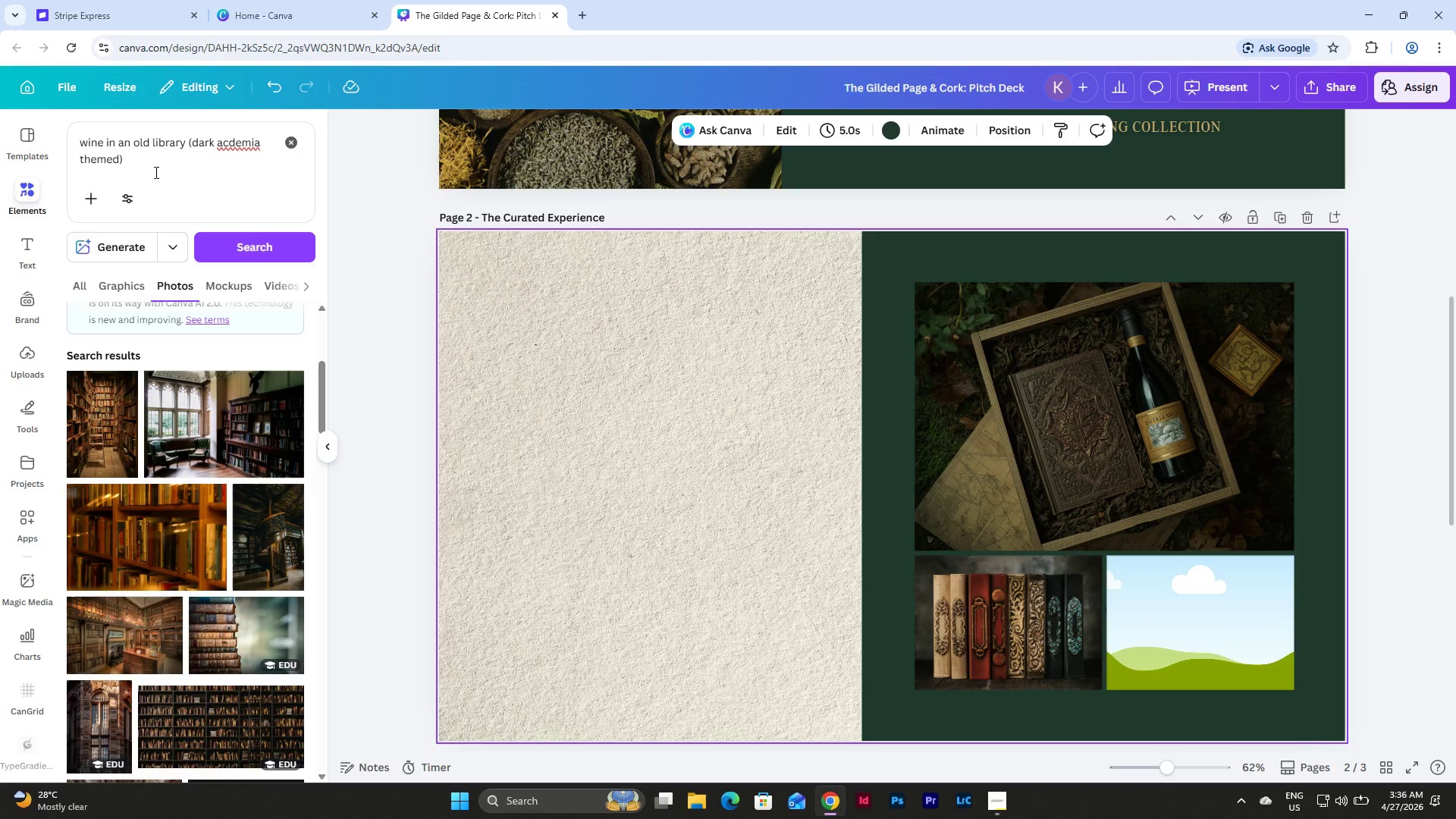 
left_click_drag(start_coordinate=[141, 165], to_coordinate=[55, 130])
 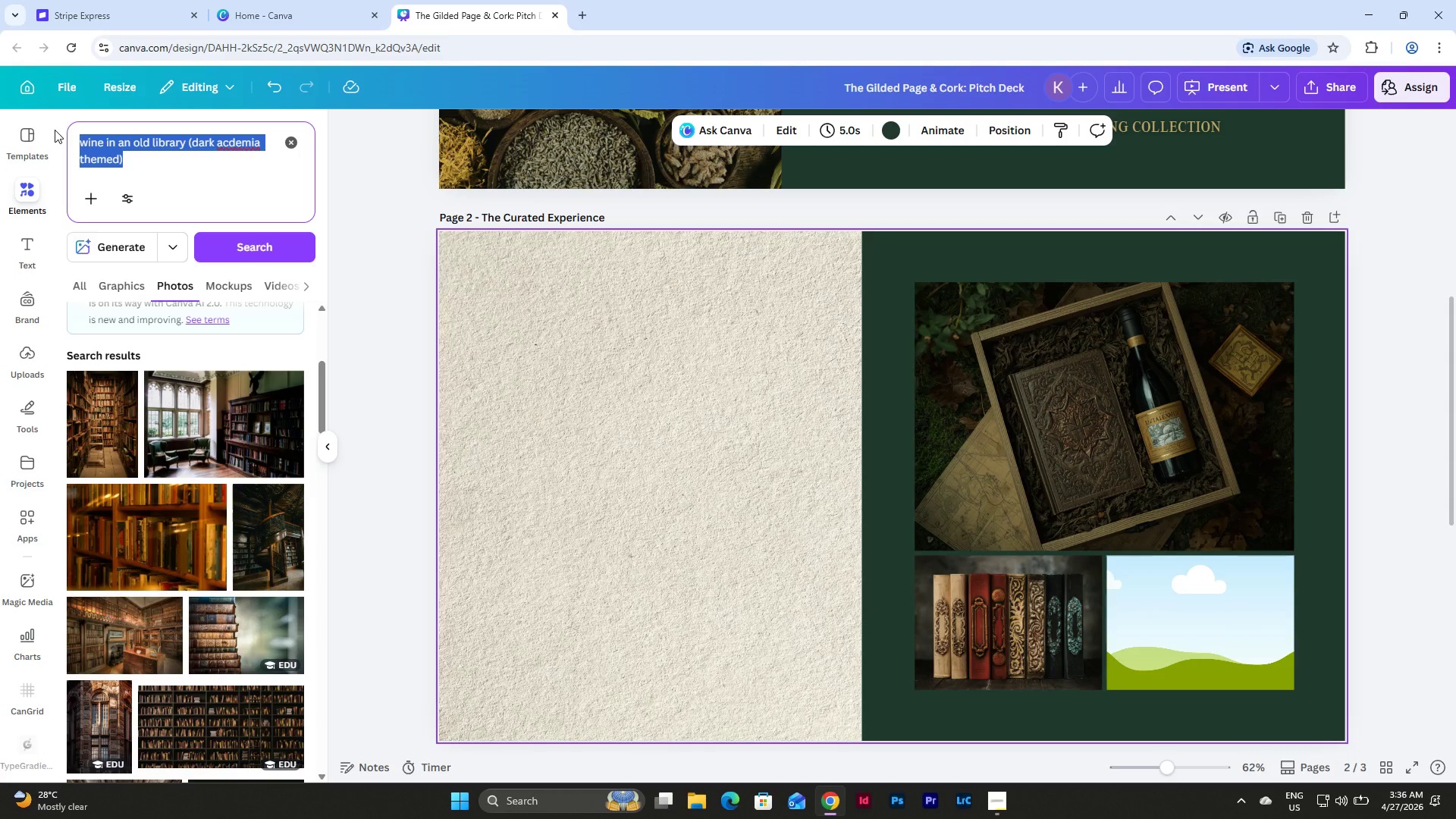 
type(wine)
key(Backspace)
key(Backspace)
key(Backspace)
key(Backspace)
key(Backspace)
type(ancient i)
key(Backspace)
type(wine)
 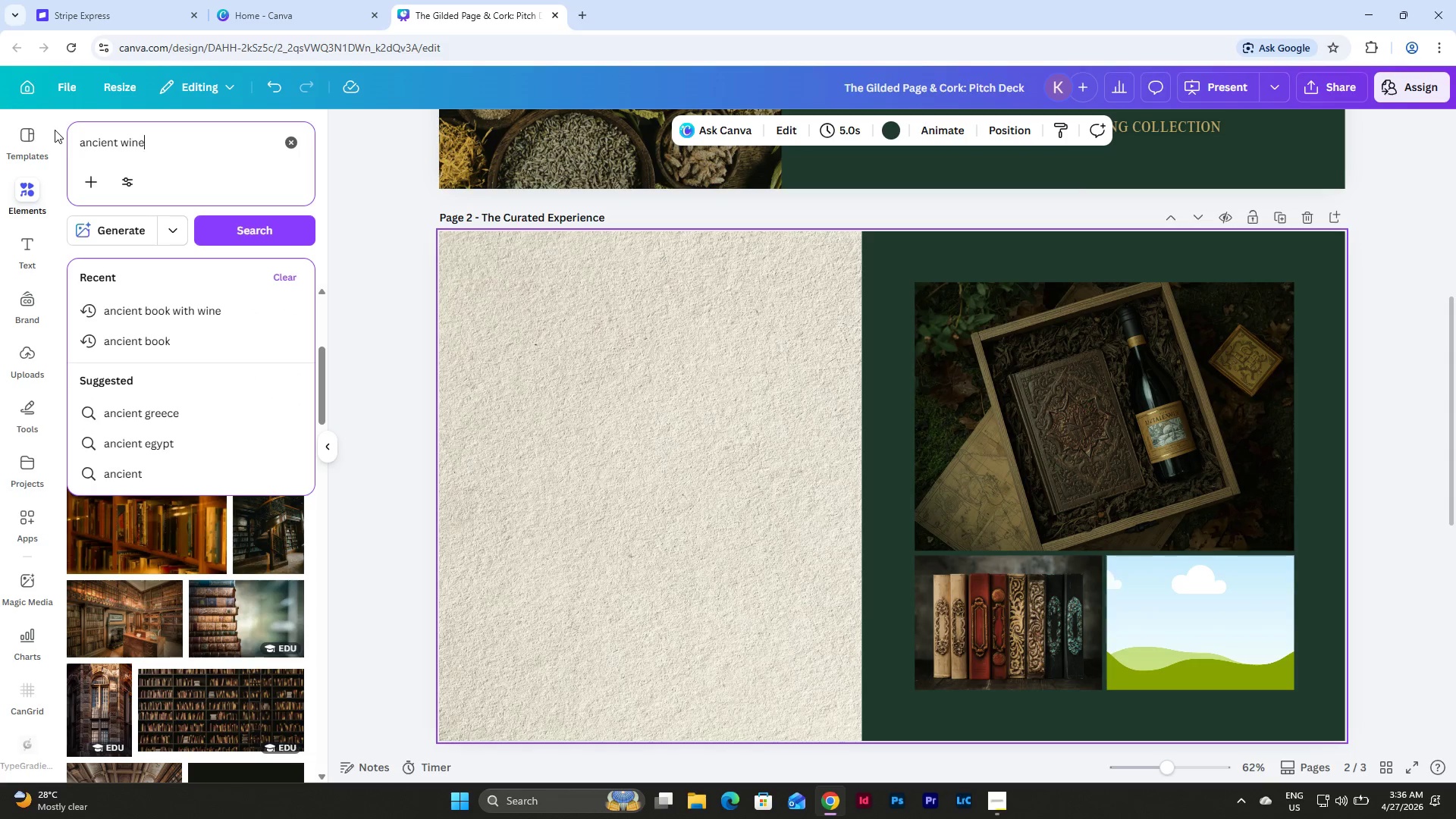 
key(Enter)
 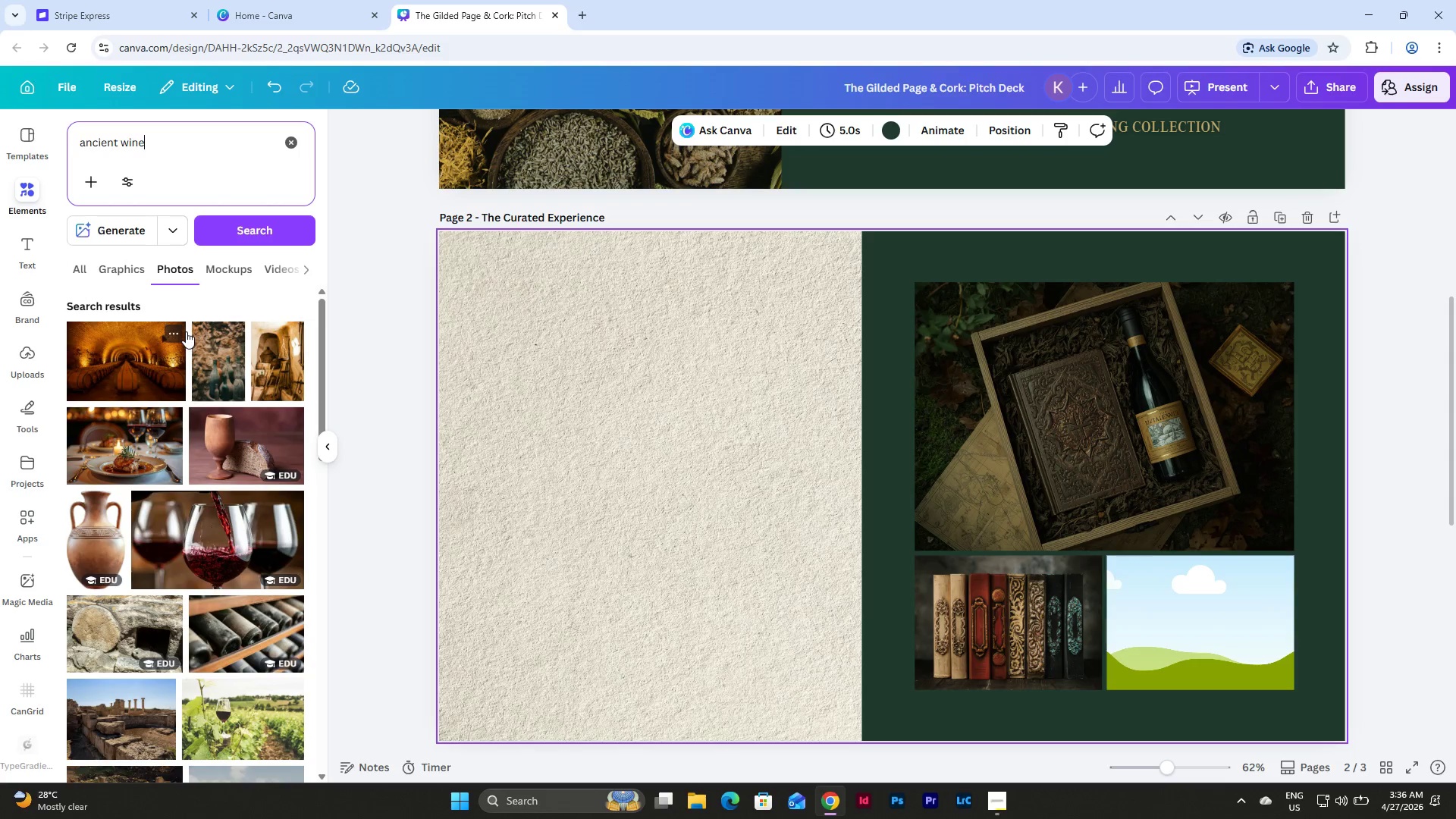 
scroll: coordinate [192, 322], scroll_direction: down, amount: 5.0
 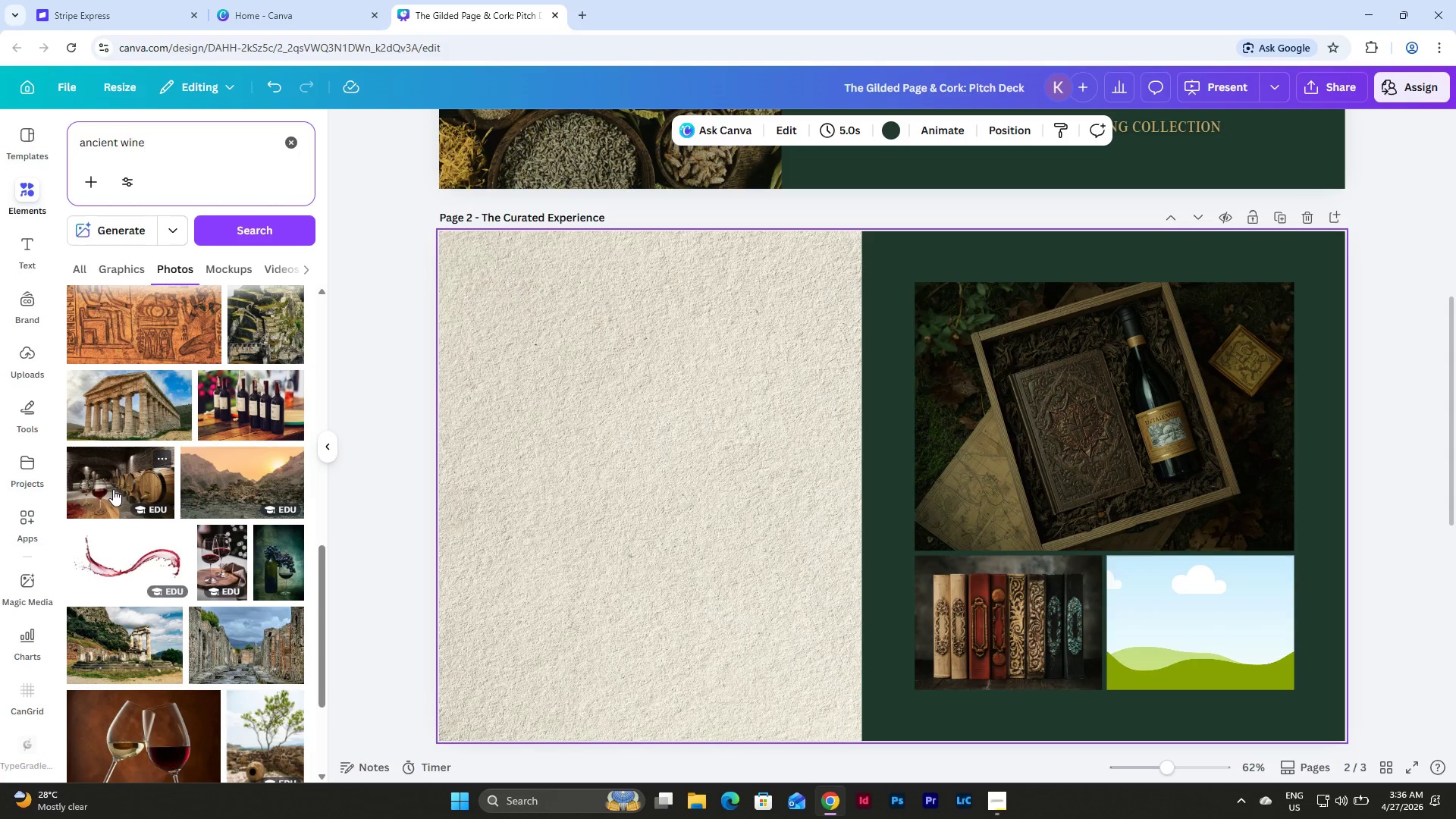 
left_click_drag(start_coordinate=[224, 561], to_coordinate=[1245, 662])
 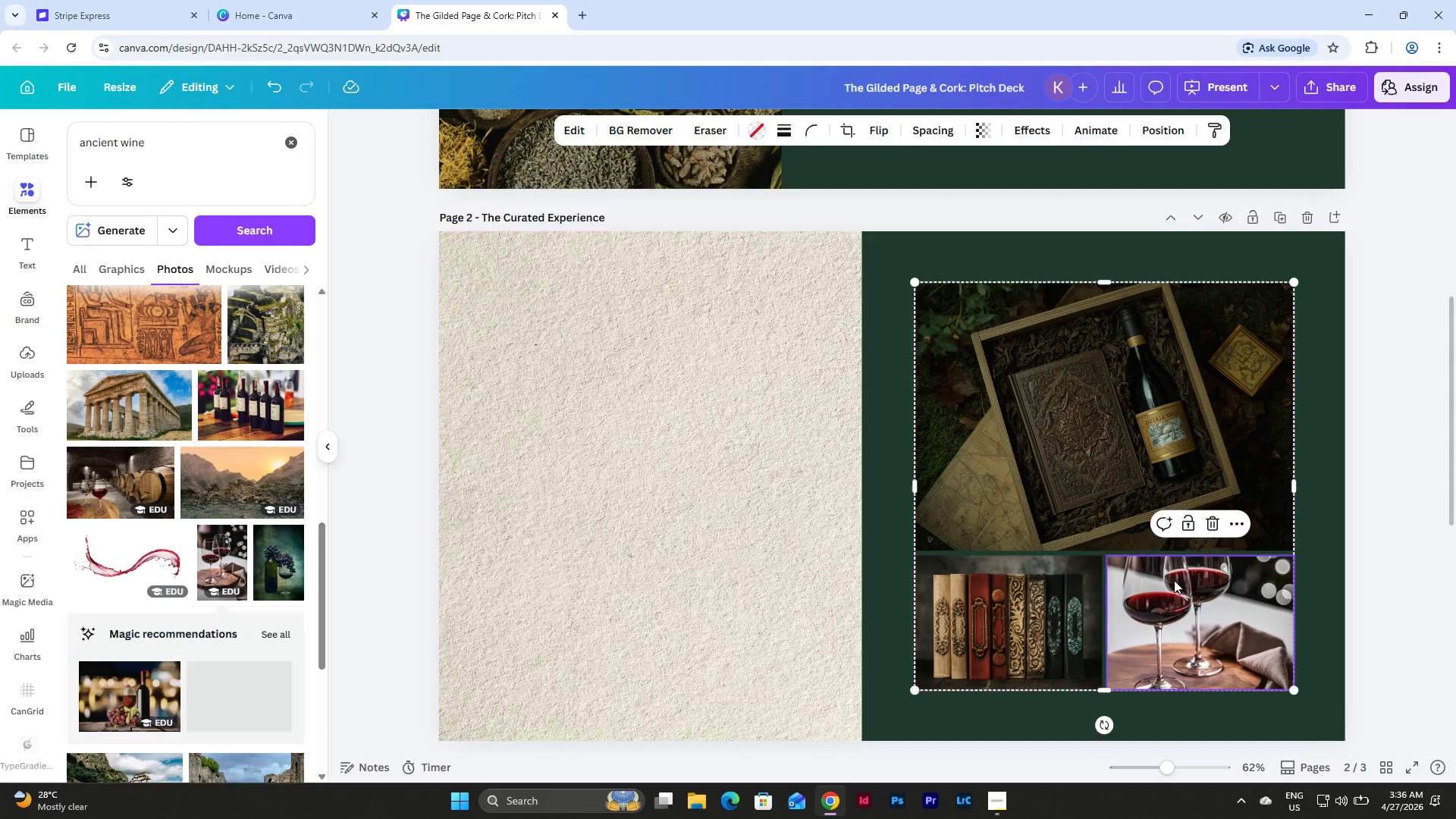 
double_click([1174, 580])
 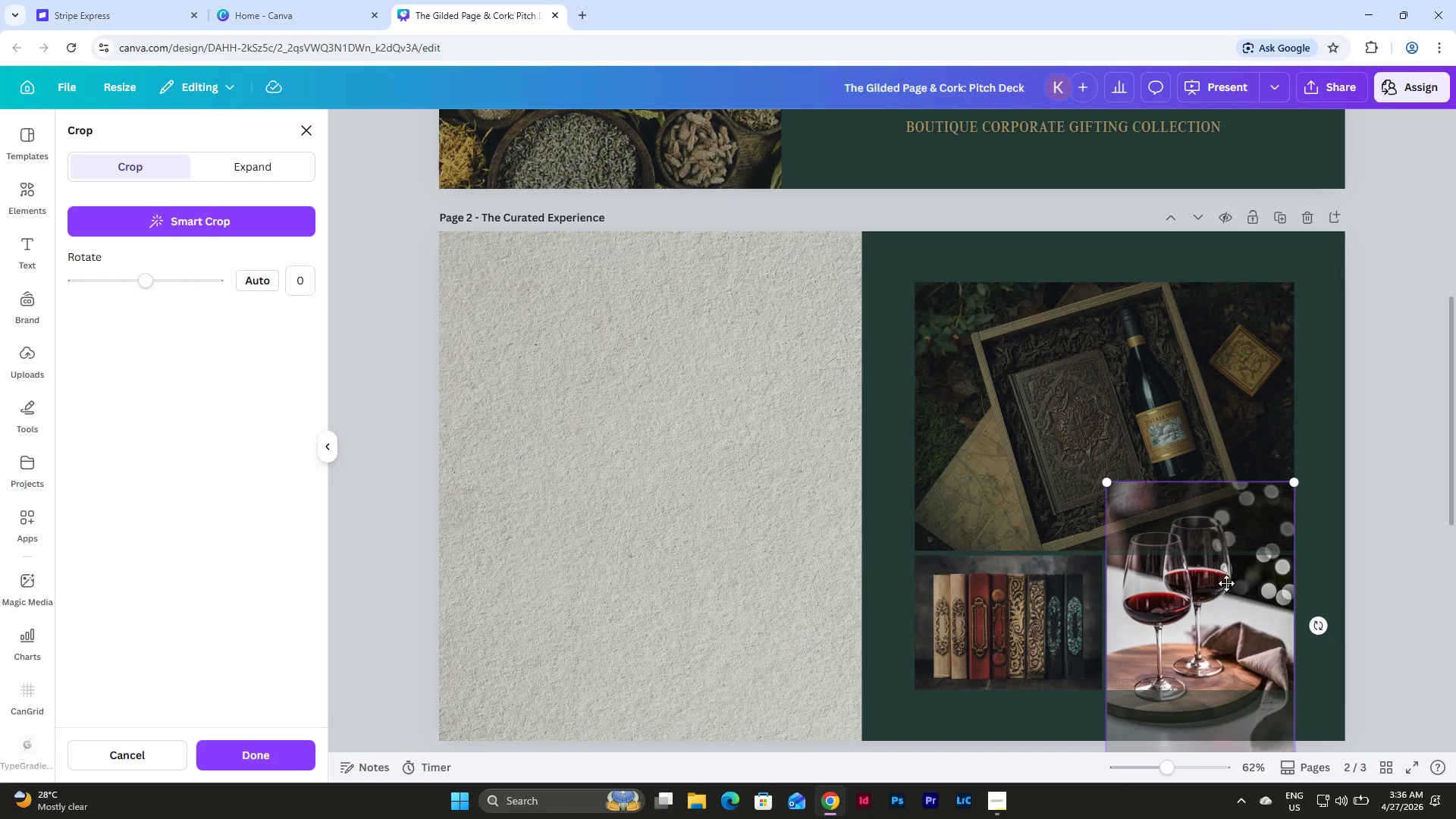 
left_click_drag(start_coordinate=[1225, 579], to_coordinate=[1232, 673])
 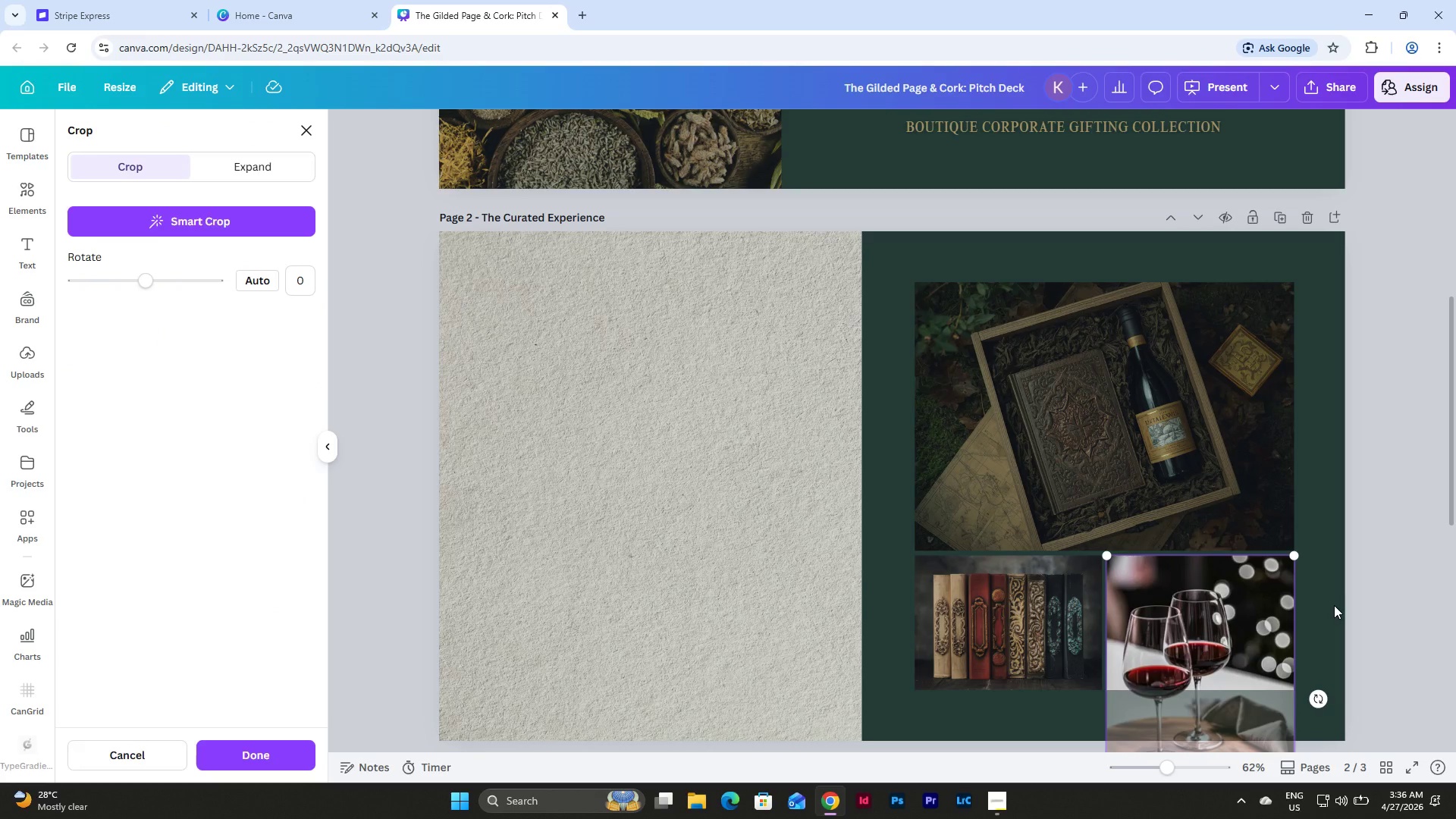 
left_click([1334, 605])
 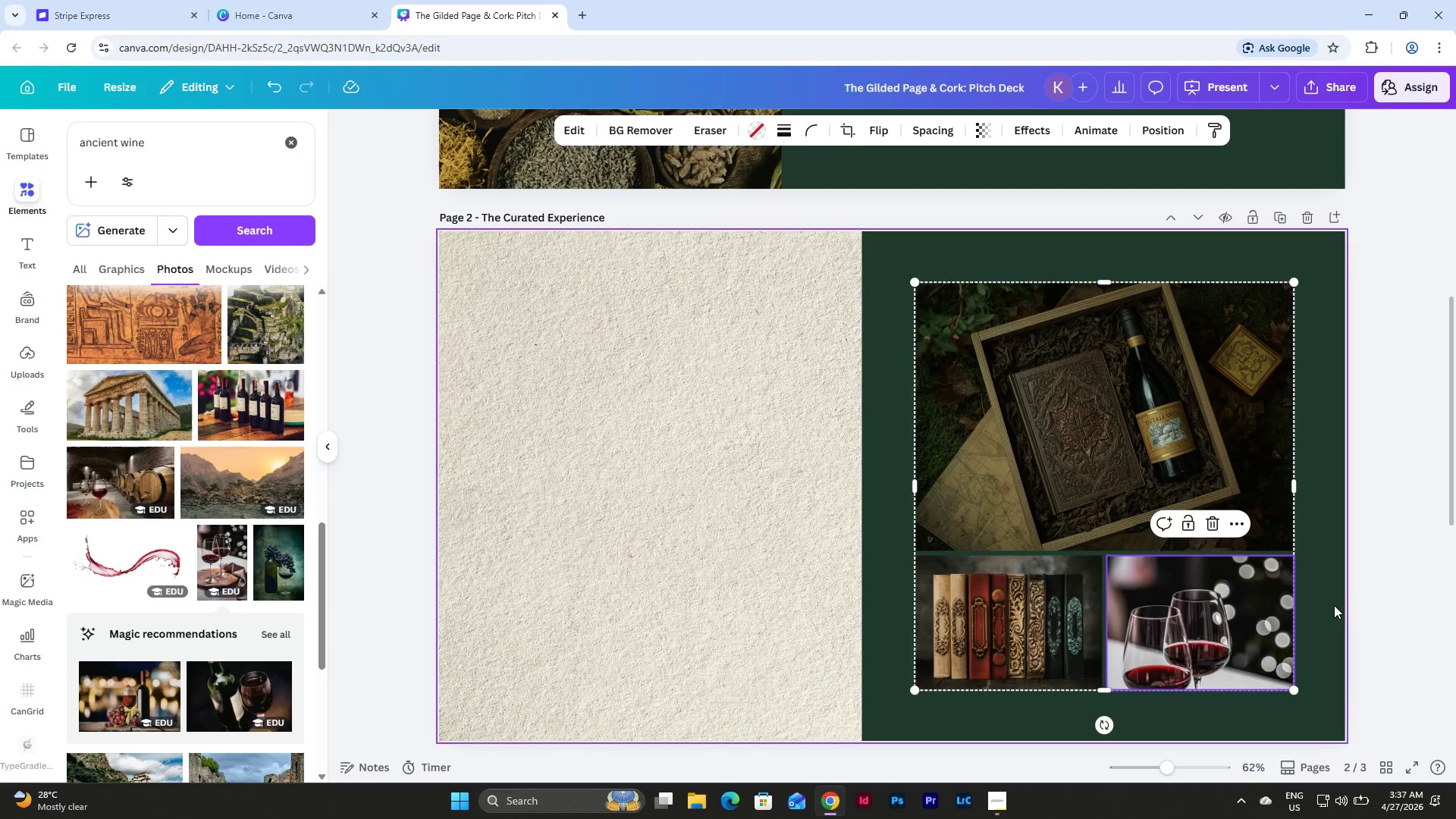 
scroll: coordinate [149, 461], scroll_direction: down, amount: 7.0
 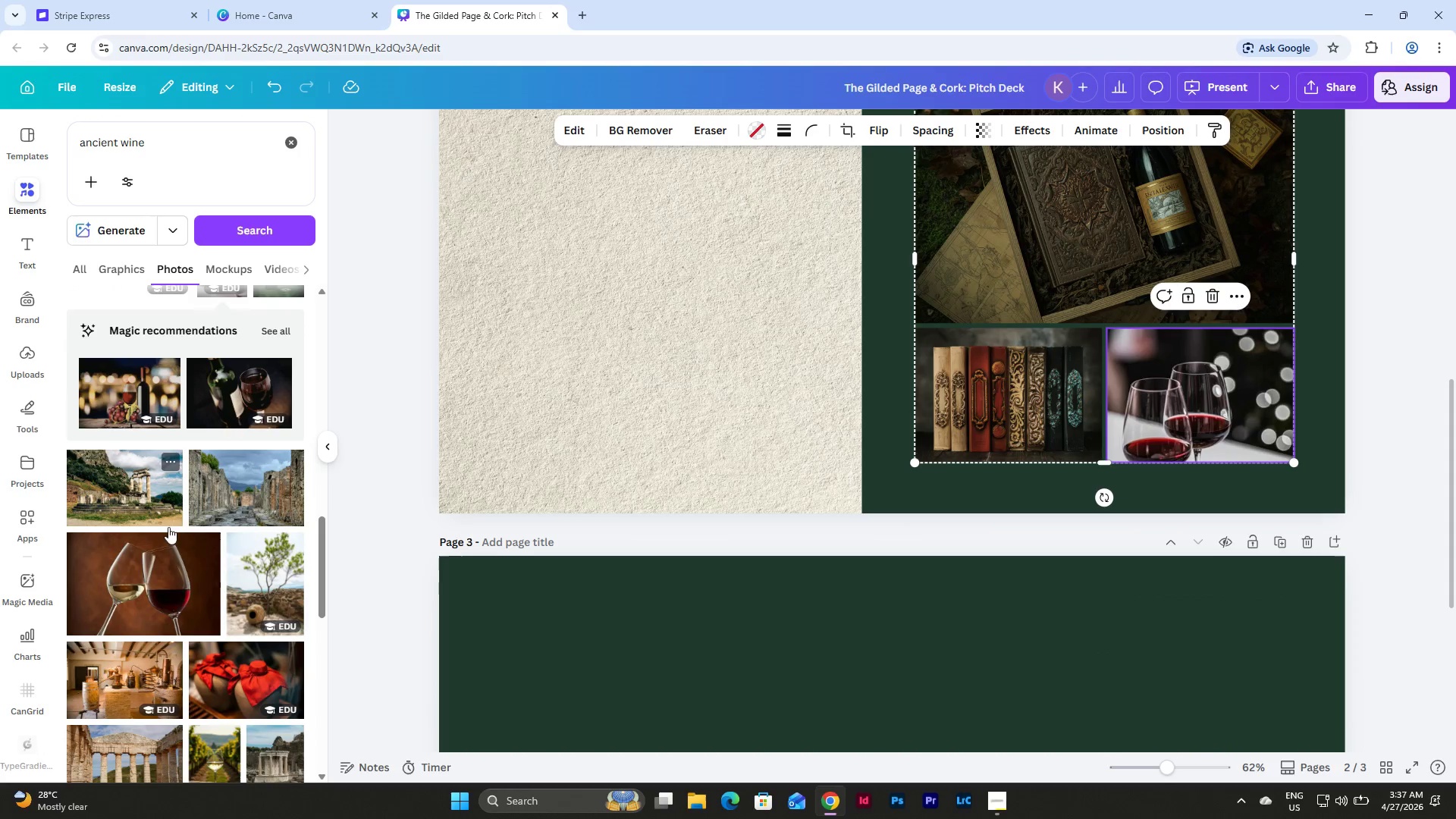 
left_click_drag(start_coordinate=[165, 579], to_coordinate=[1224, 414])
 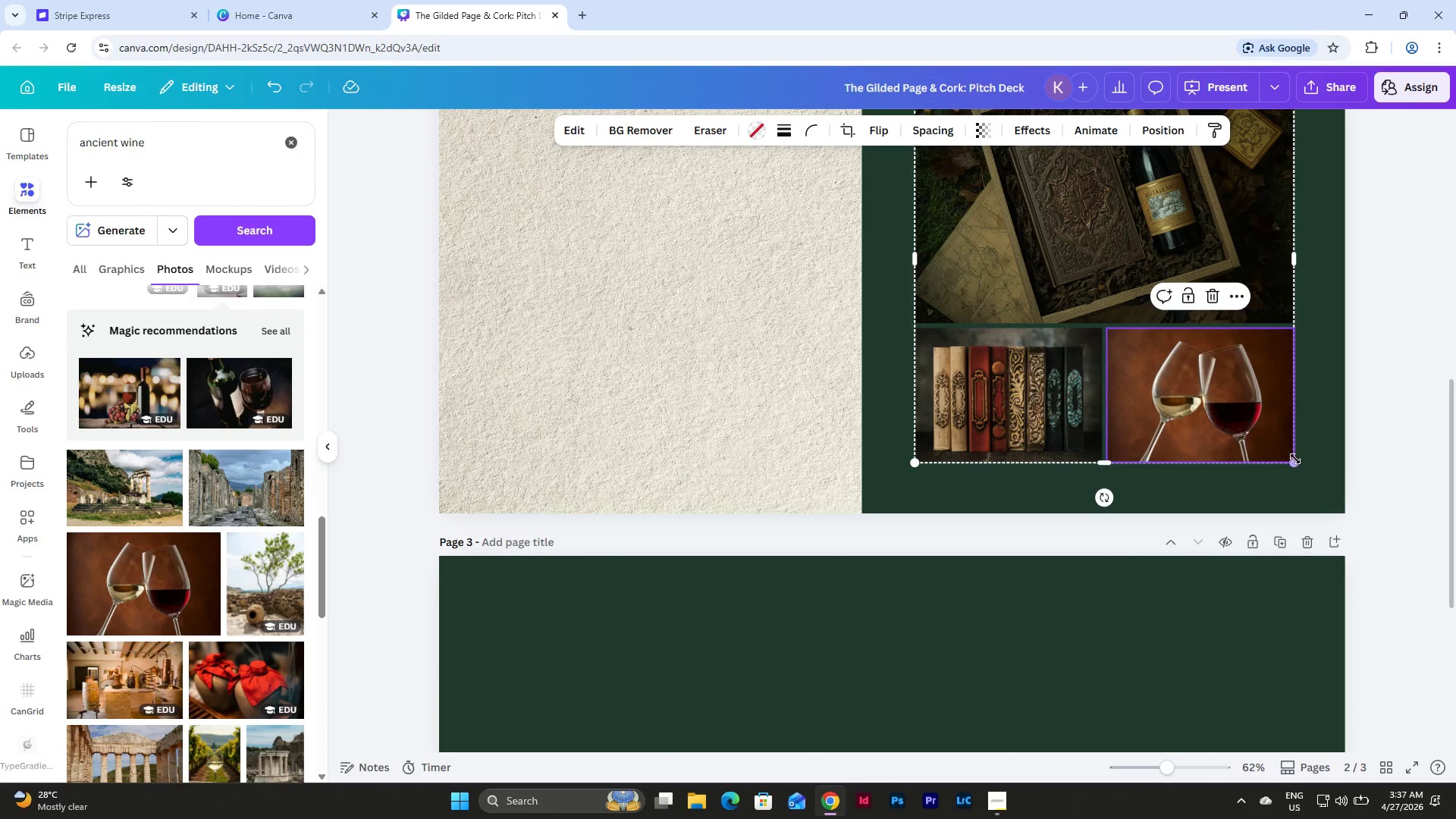 
scroll: coordinate [1303, 464], scroll_direction: up, amount: 3.0
 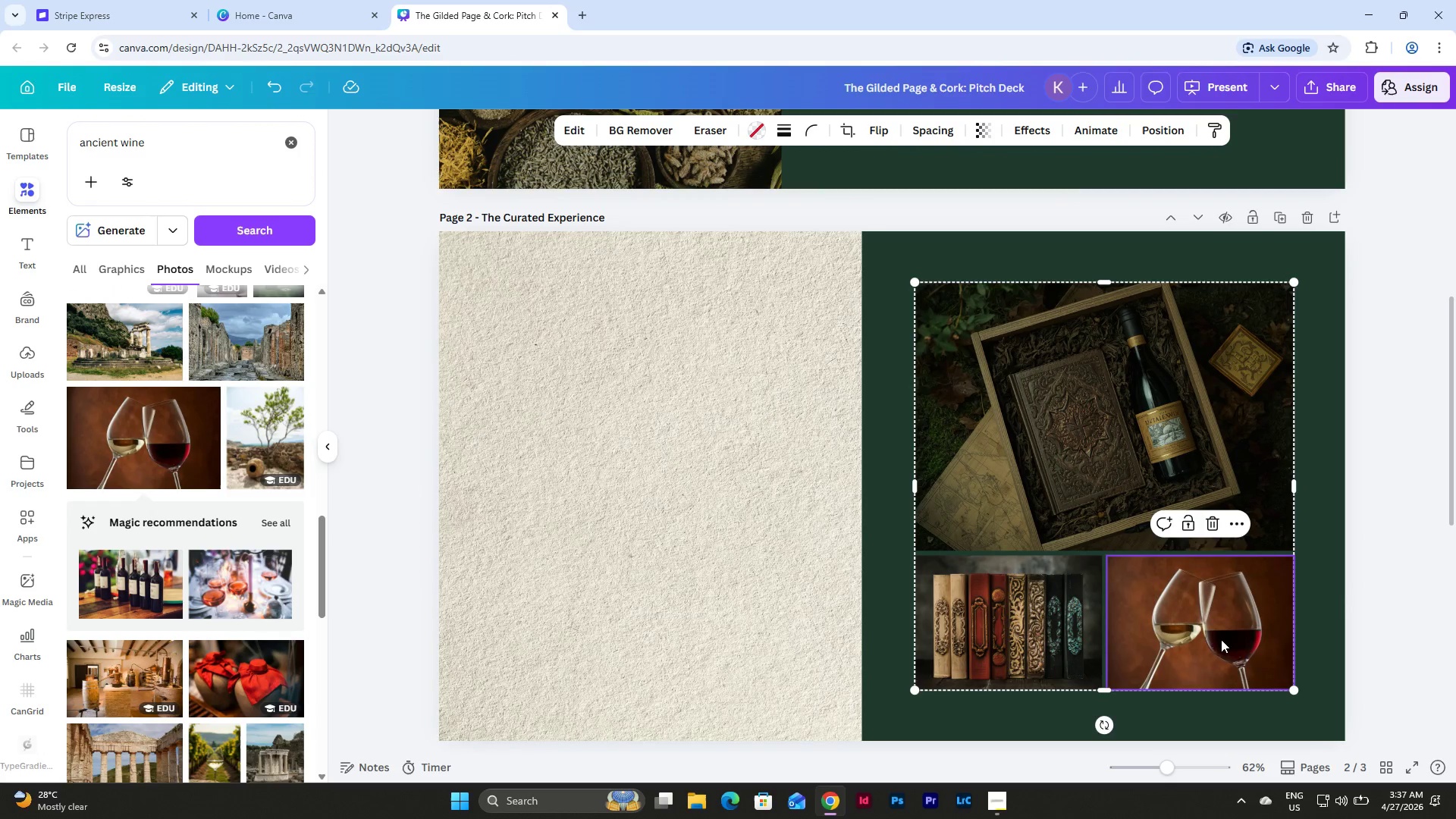 
double_click([1324, 632])
 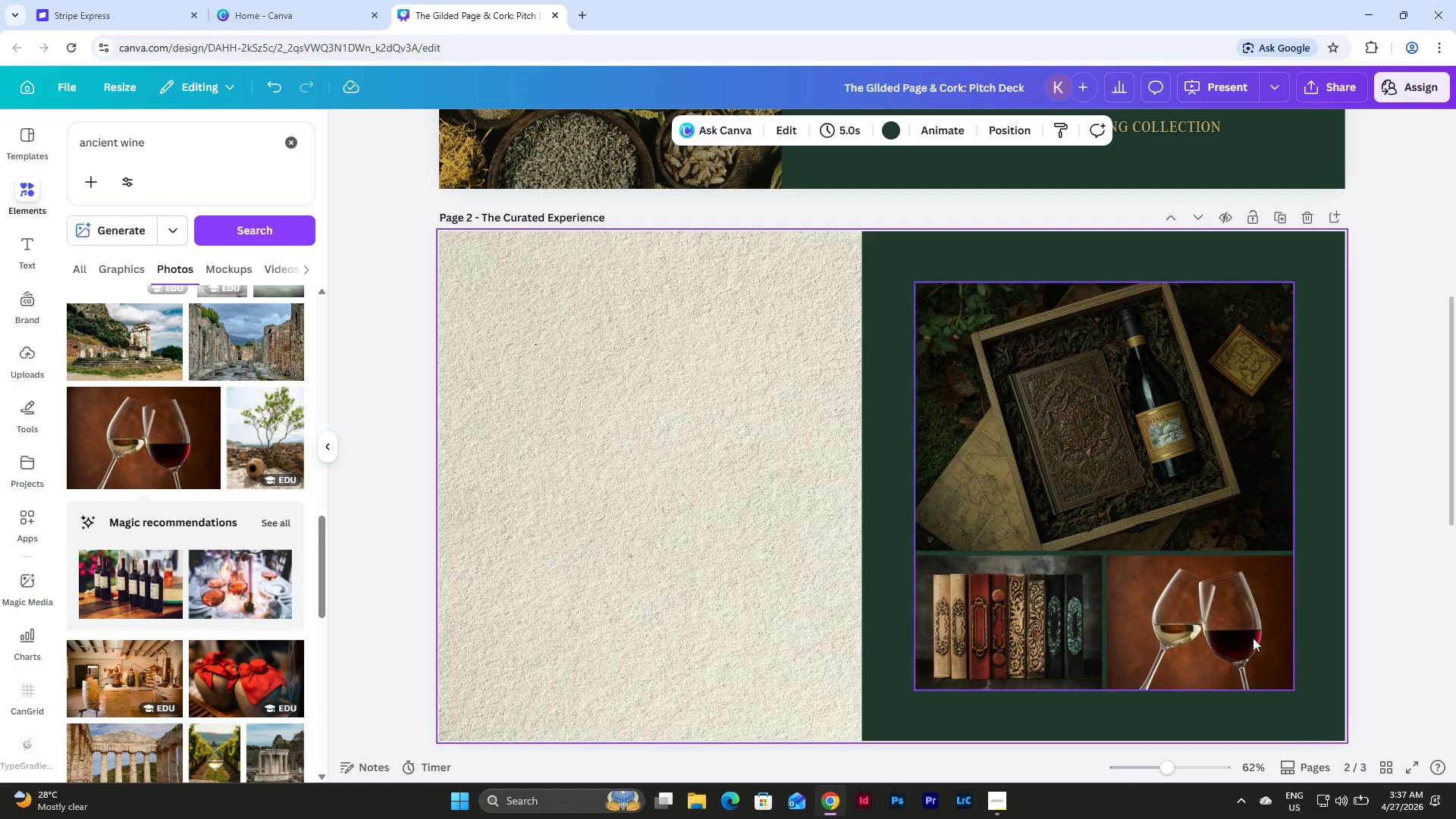 
triple_click([1231, 636])
 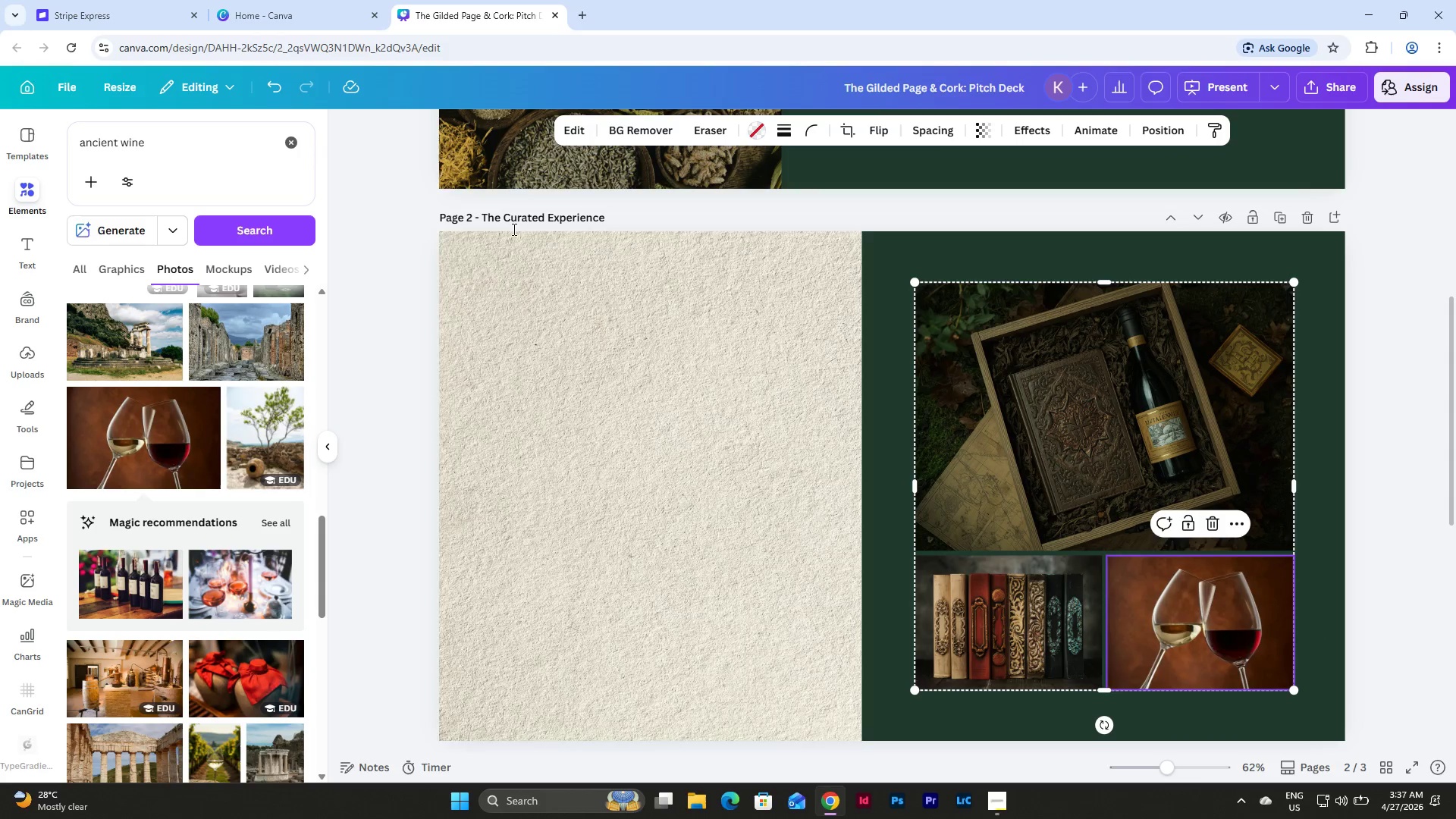 
scroll: coordinate [238, 417], scroll_direction: down, amount: 3.0
 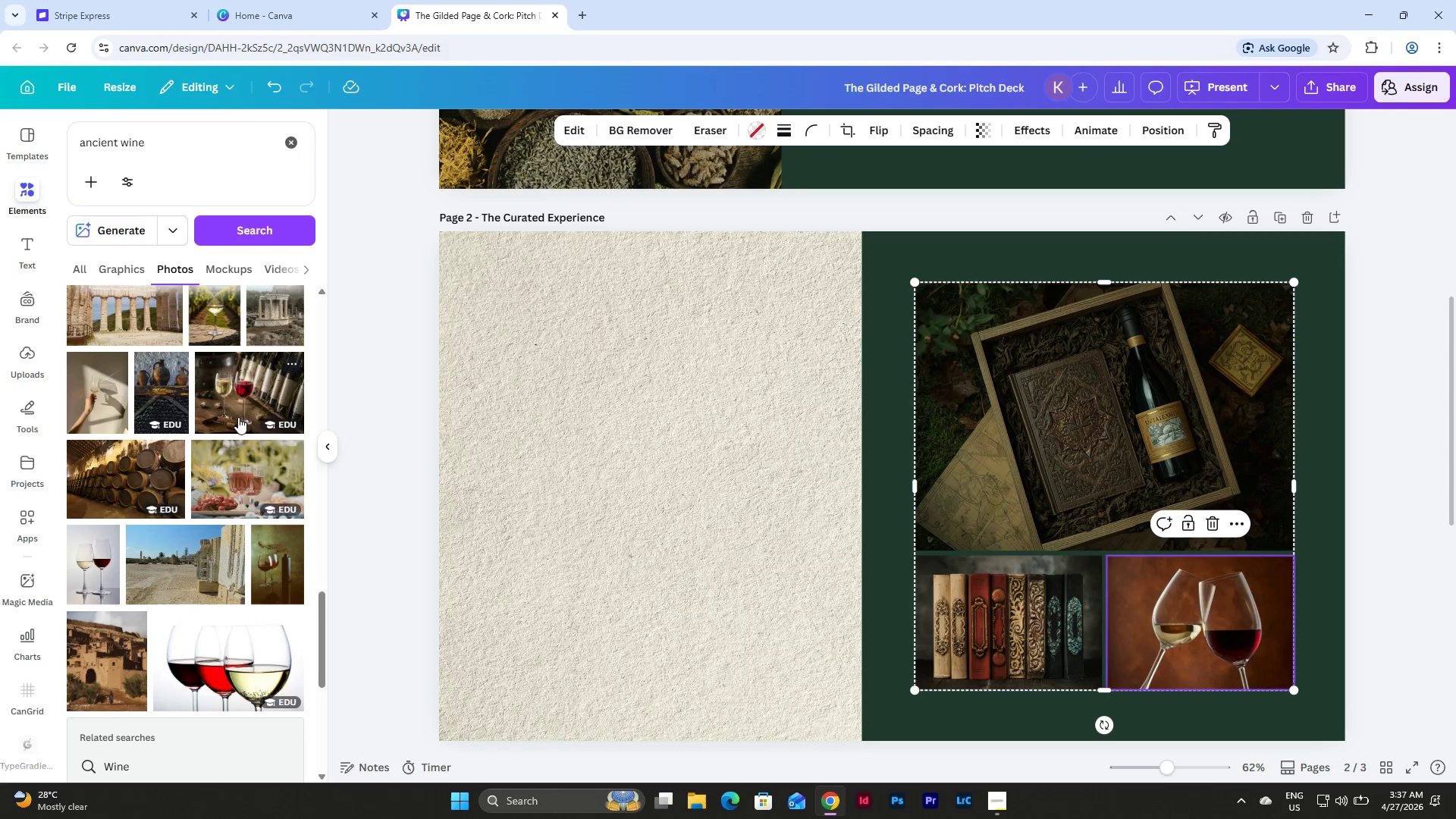 
left_click([218, 370])
 